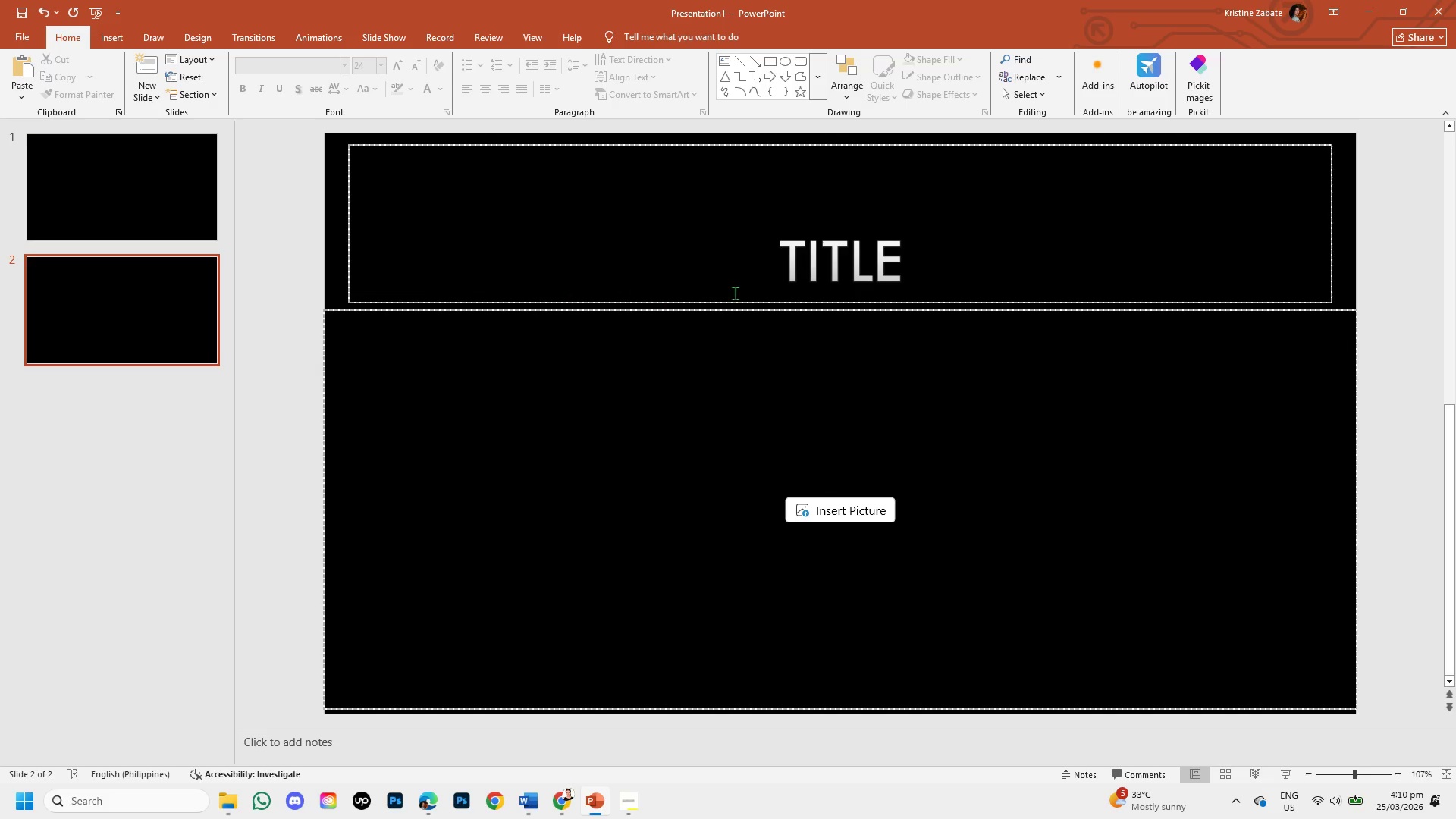 
left_click([887, 250])
 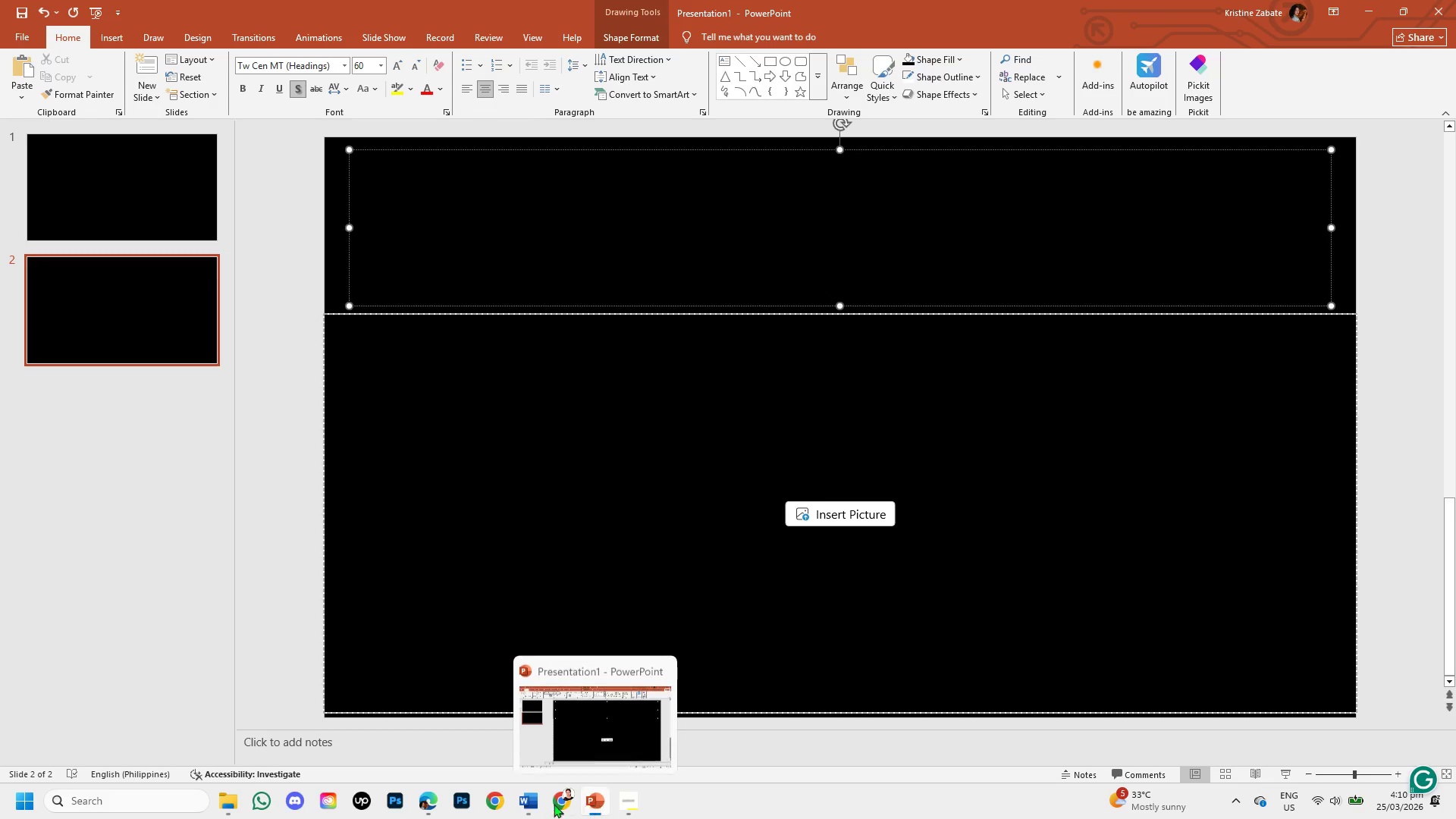 
left_click([531, 804])
 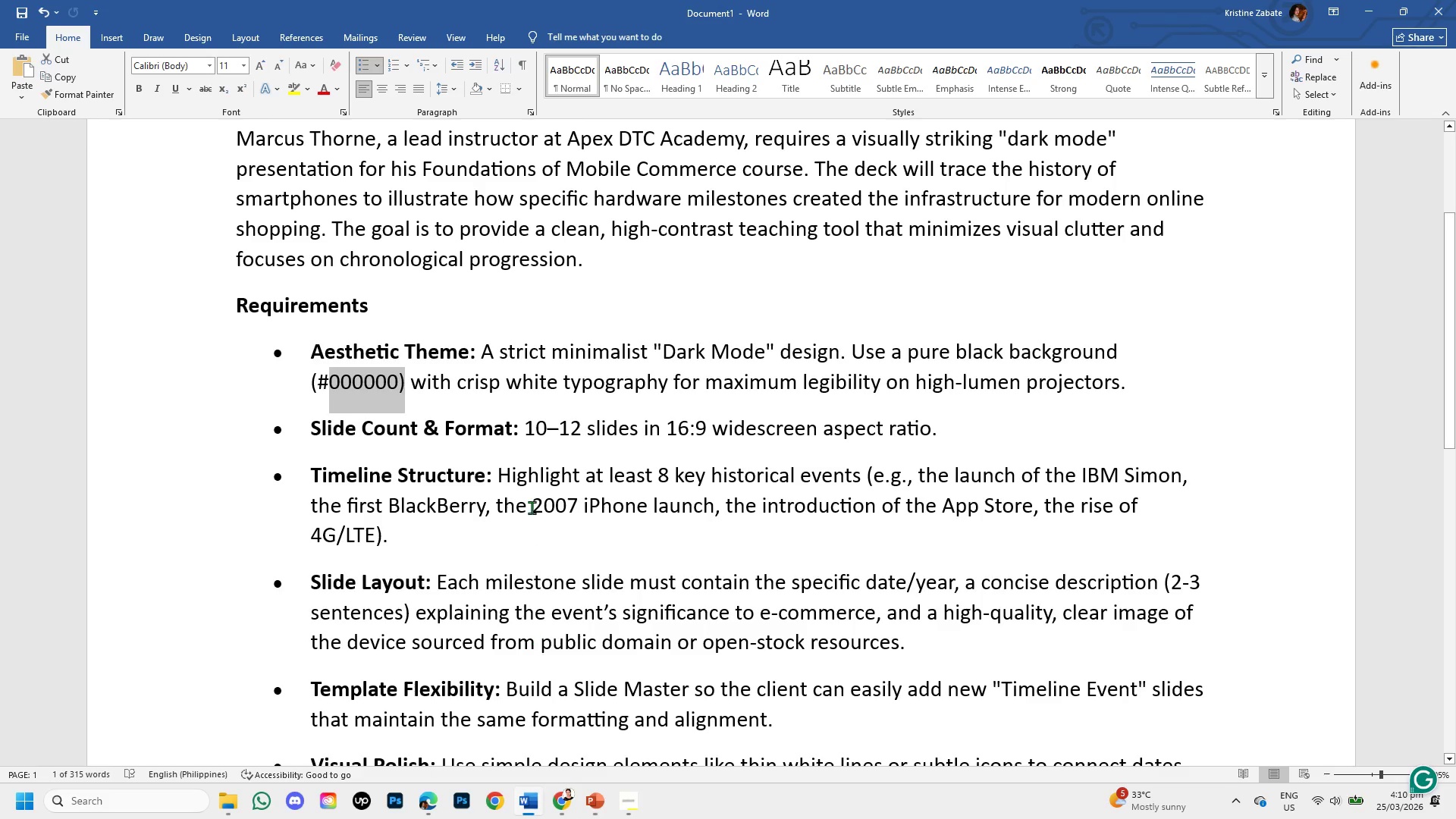 
scroll: coordinate [510, 433], scroll_direction: up, amount: 4.0
 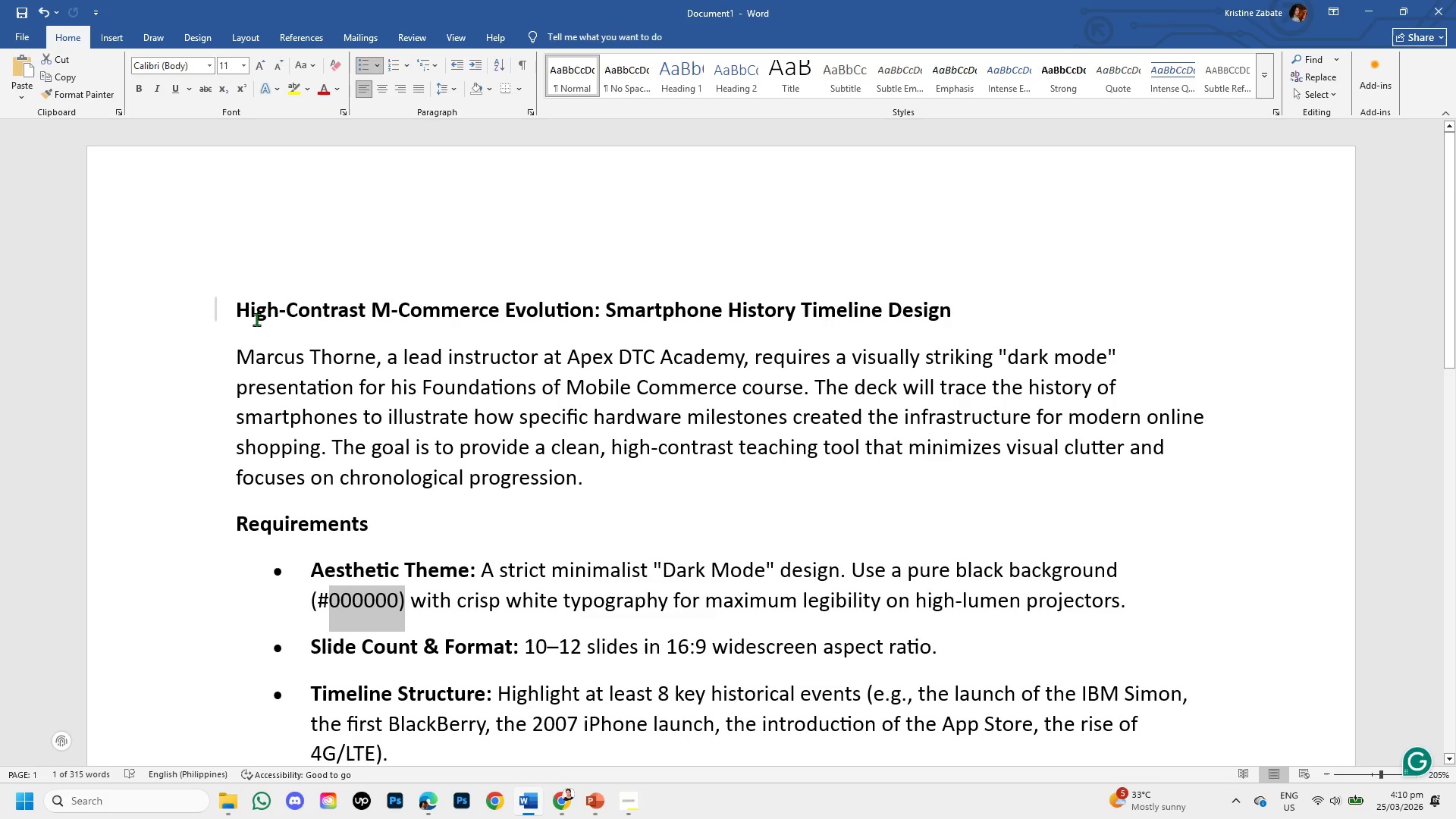 
left_click_drag(start_coordinate=[241, 306], to_coordinate=[595, 309])
 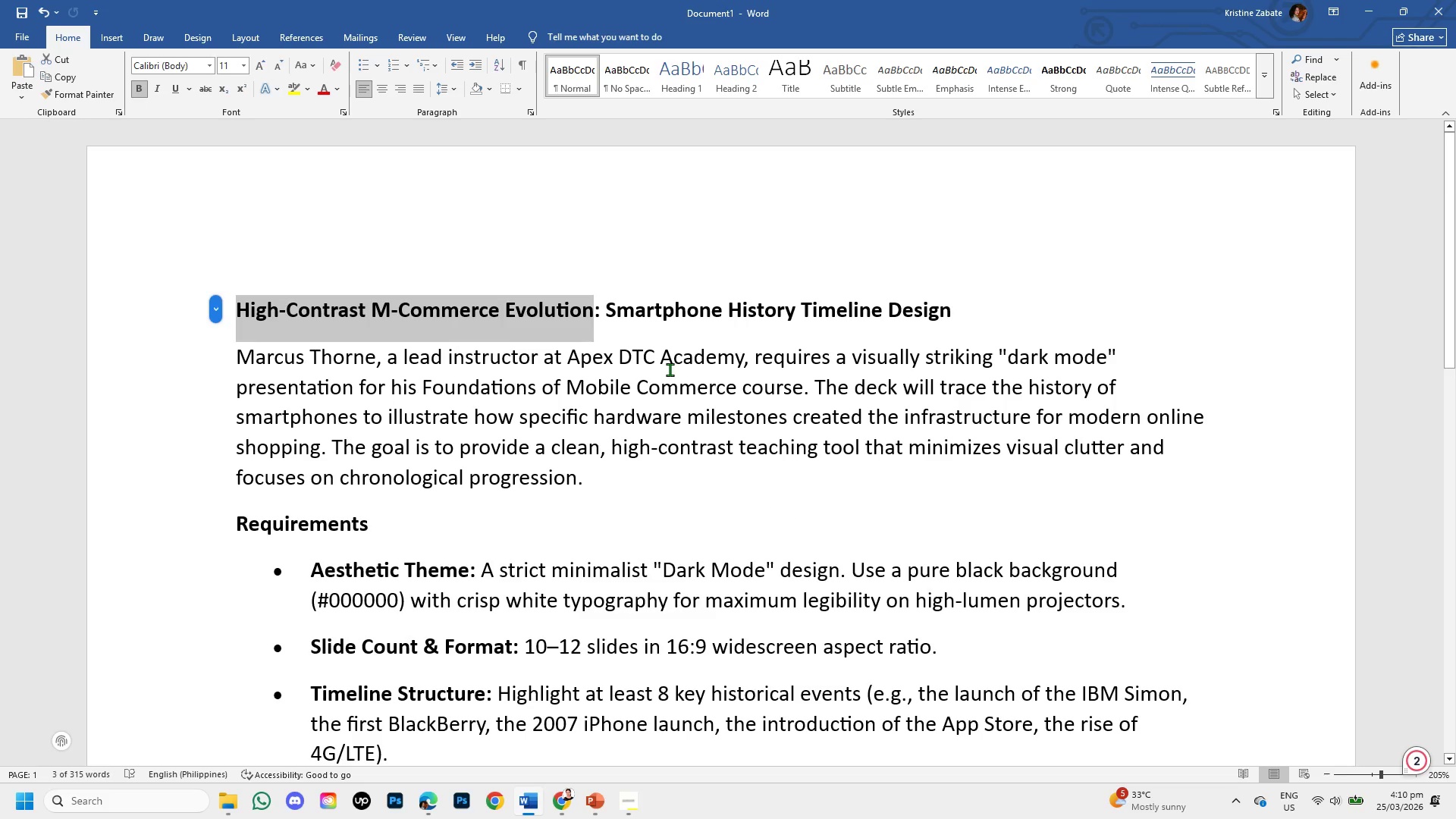 
hold_key(key=ControlLeft, duration=0.84)
 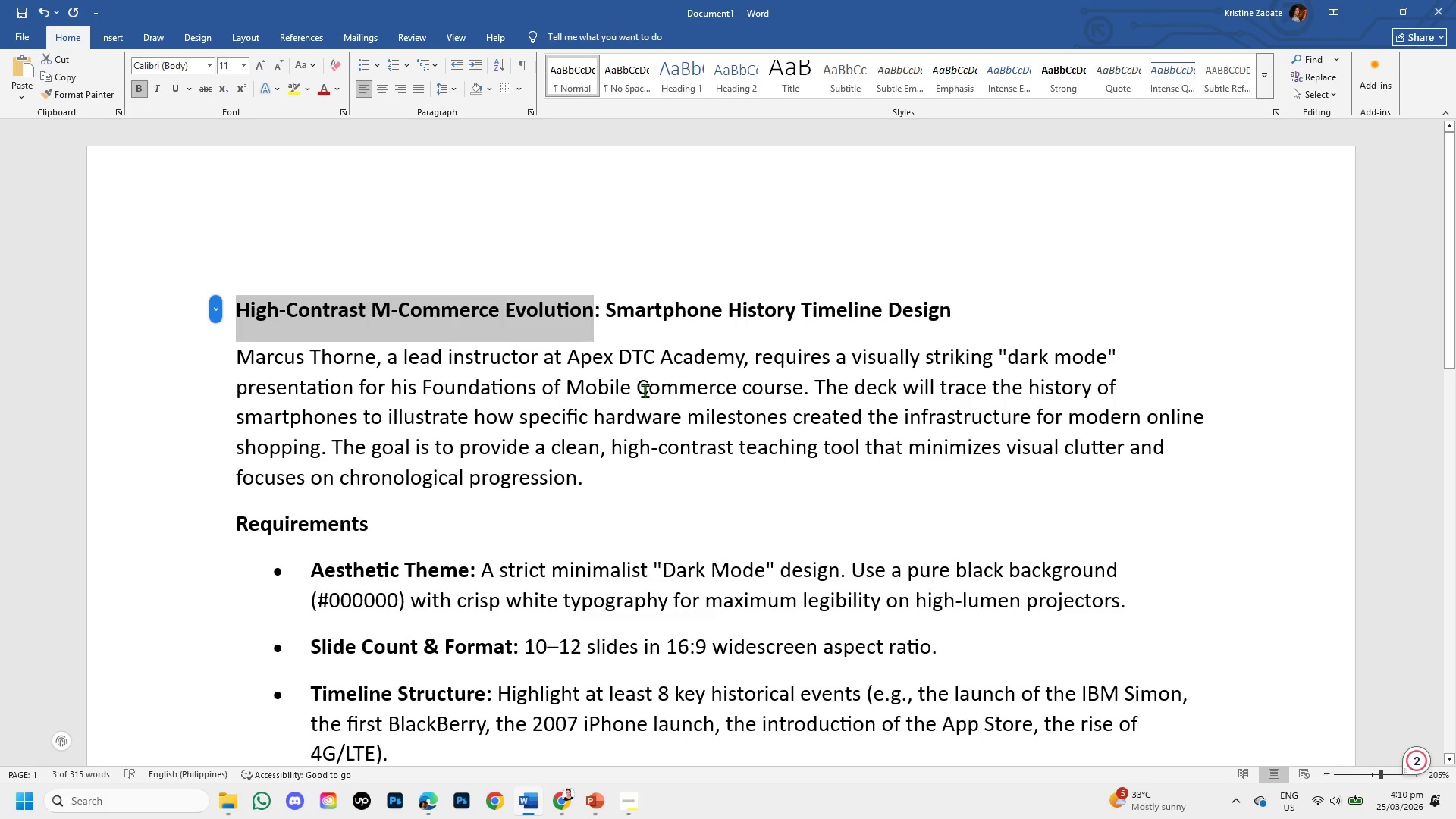 
hold_key(key=C, duration=0.33)
 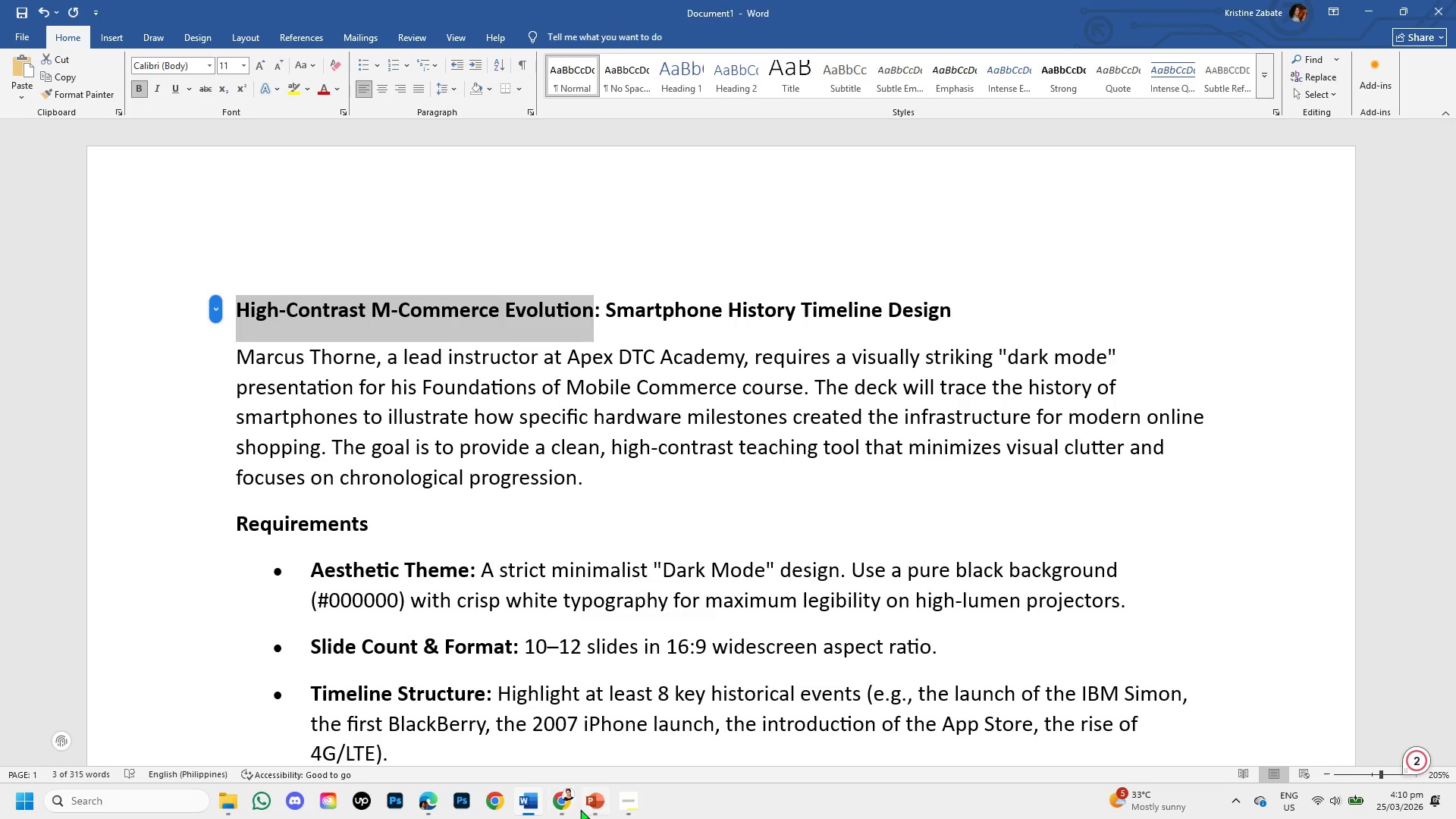 
left_click([597, 809])
 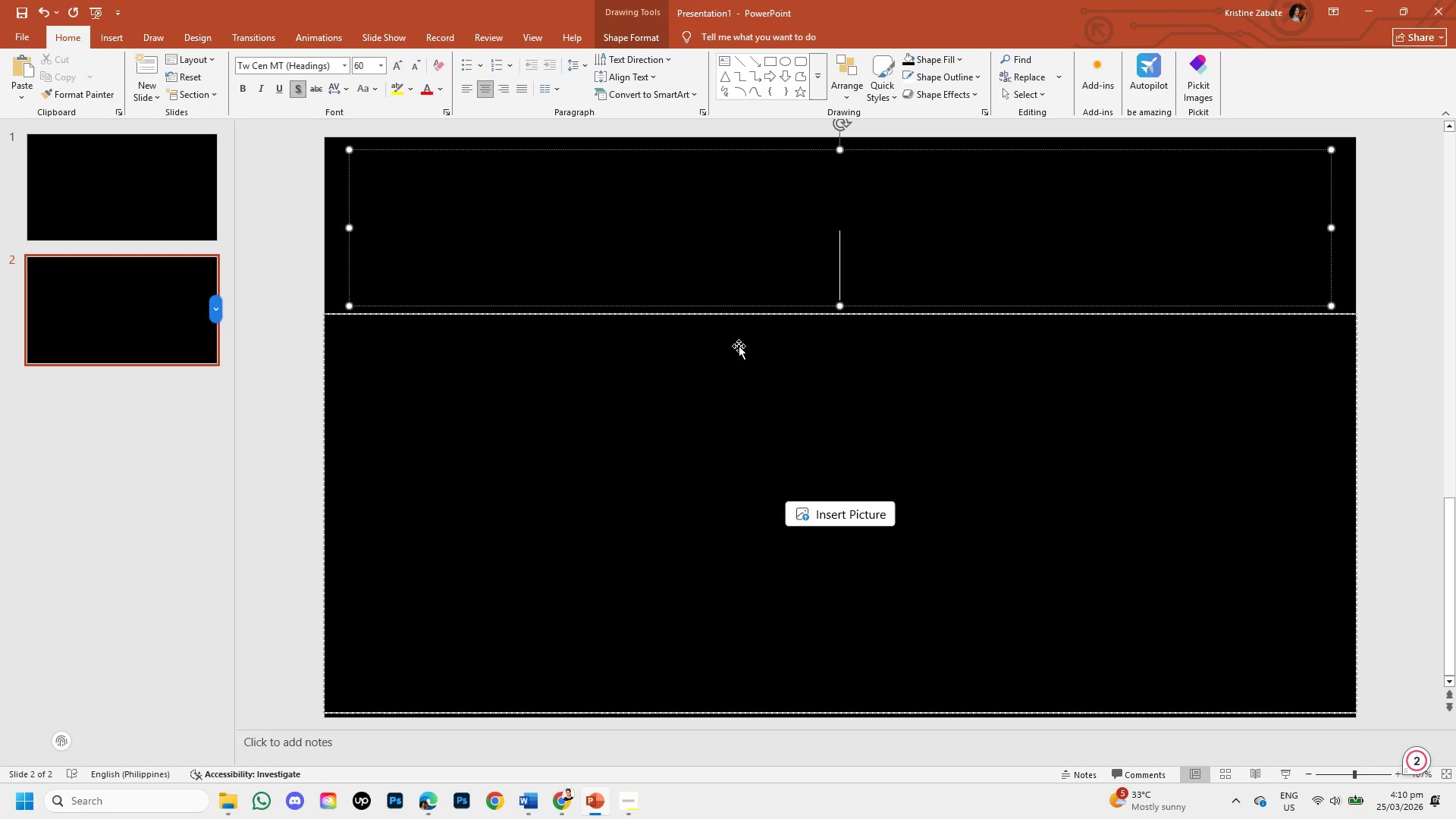 
key(Control+V)
 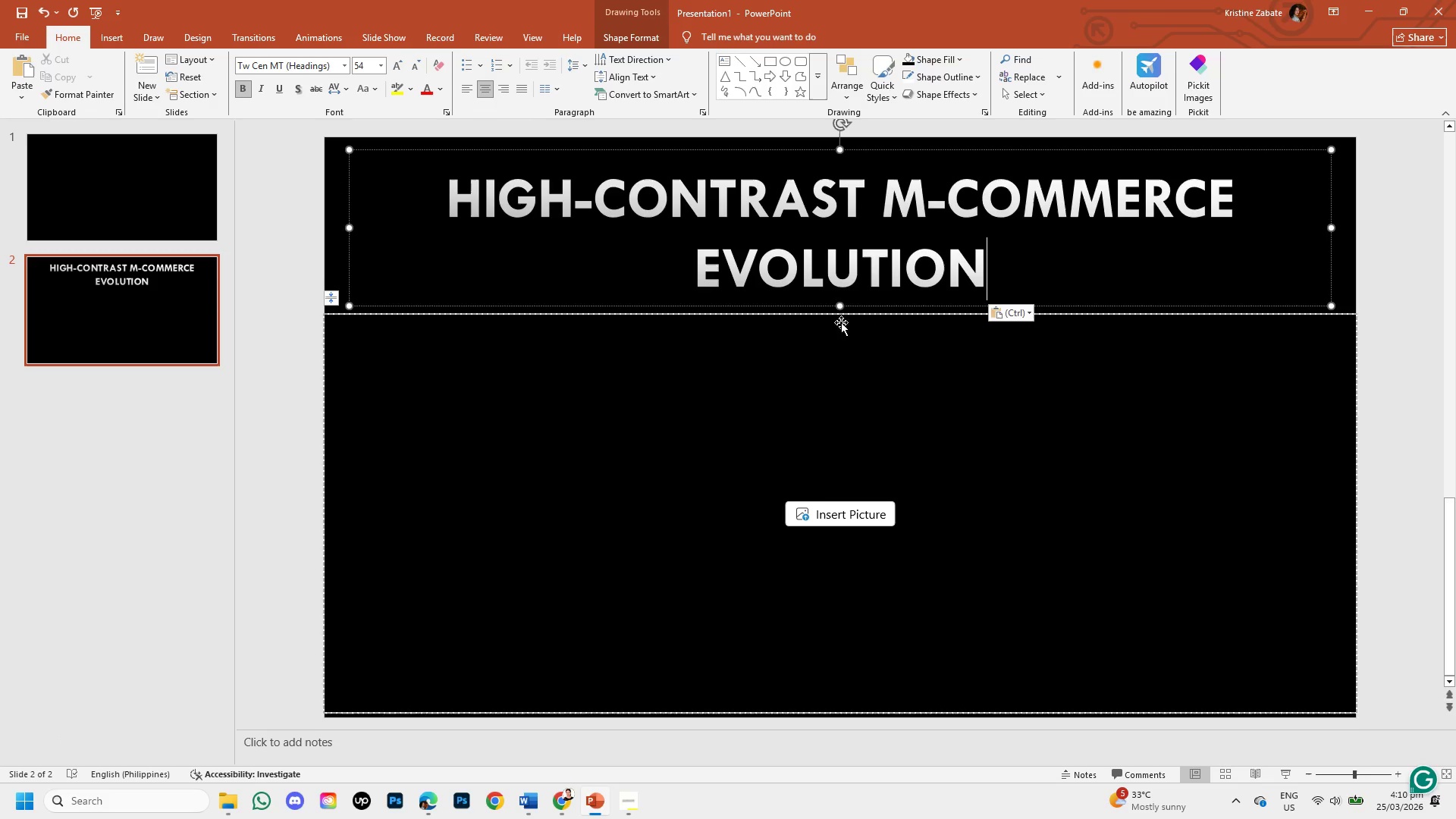 
left_click_drag(start_coordinate=[990, 264], to_coordinate=[494, 206])
 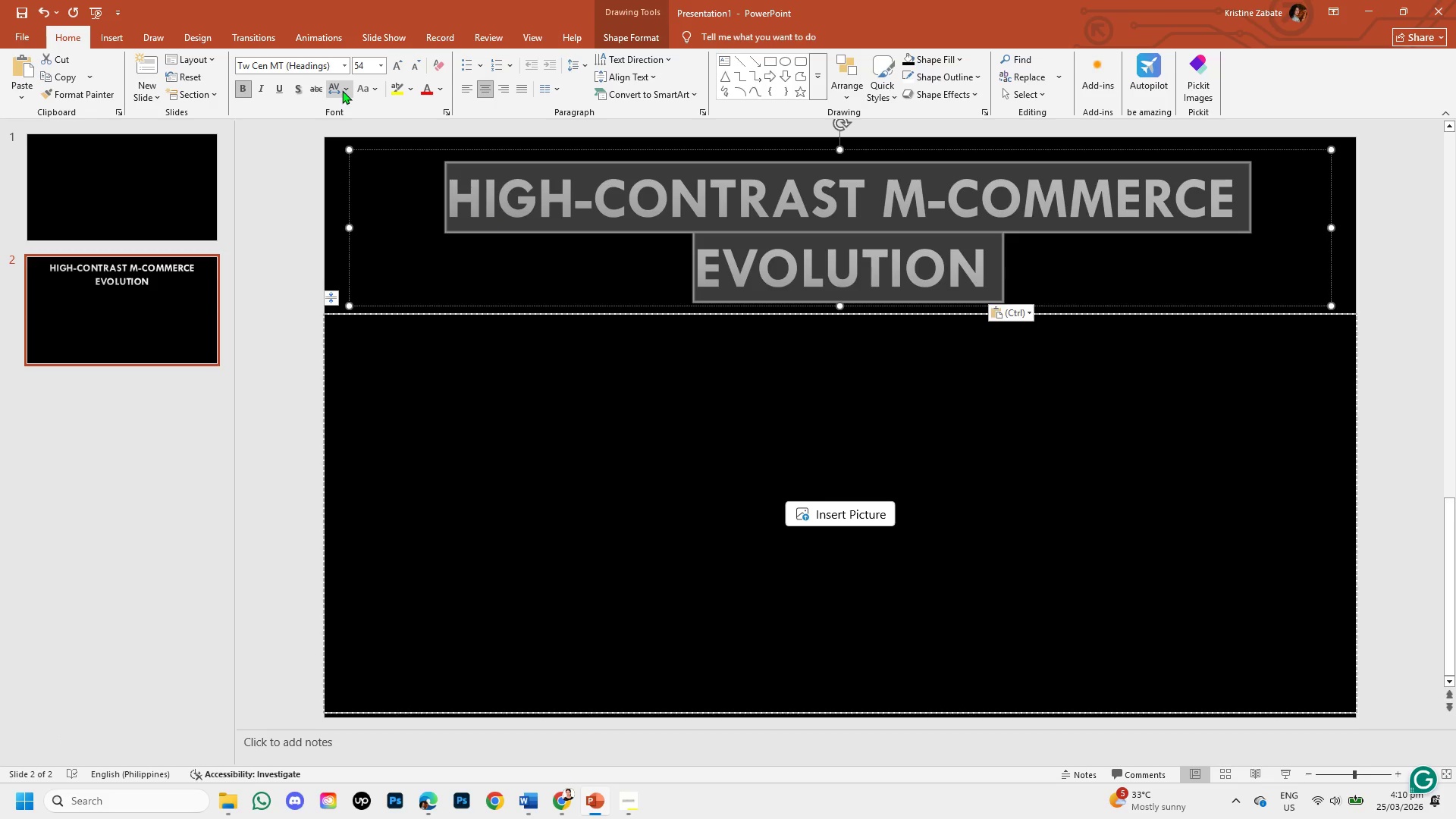 
left_click([346, 84])
 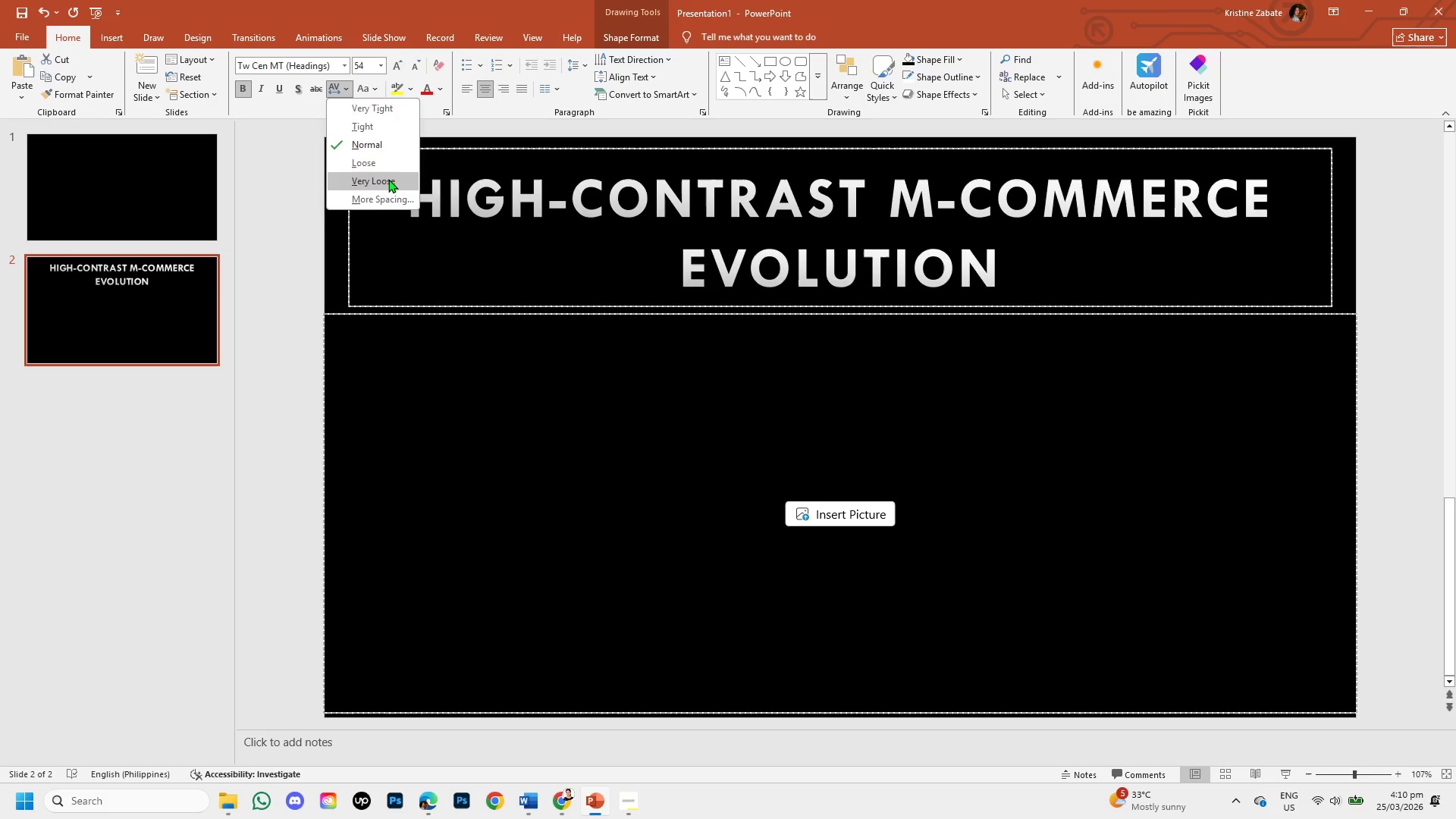 
left_click([389, 184])
 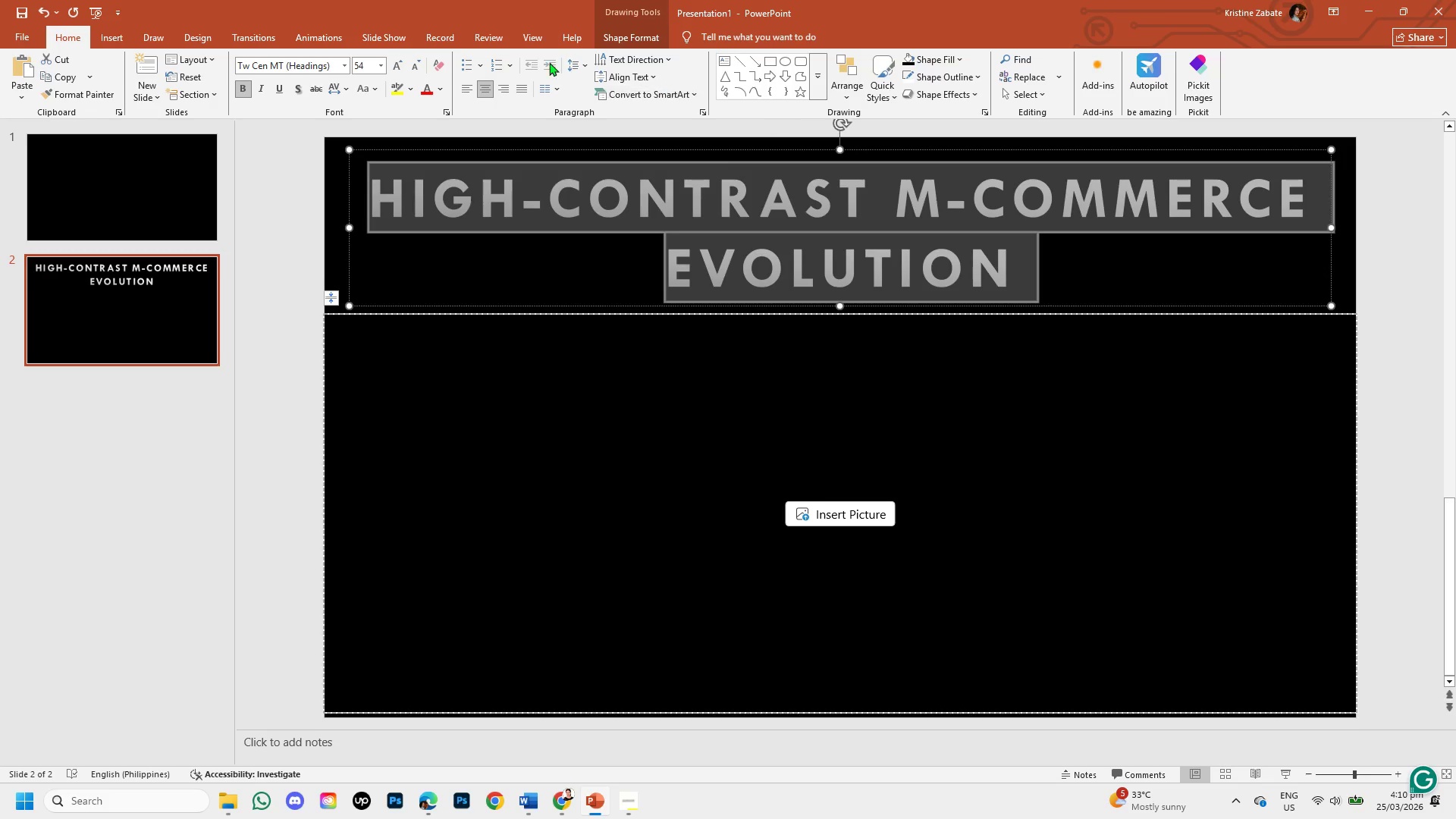 
left_click([567, 43])
 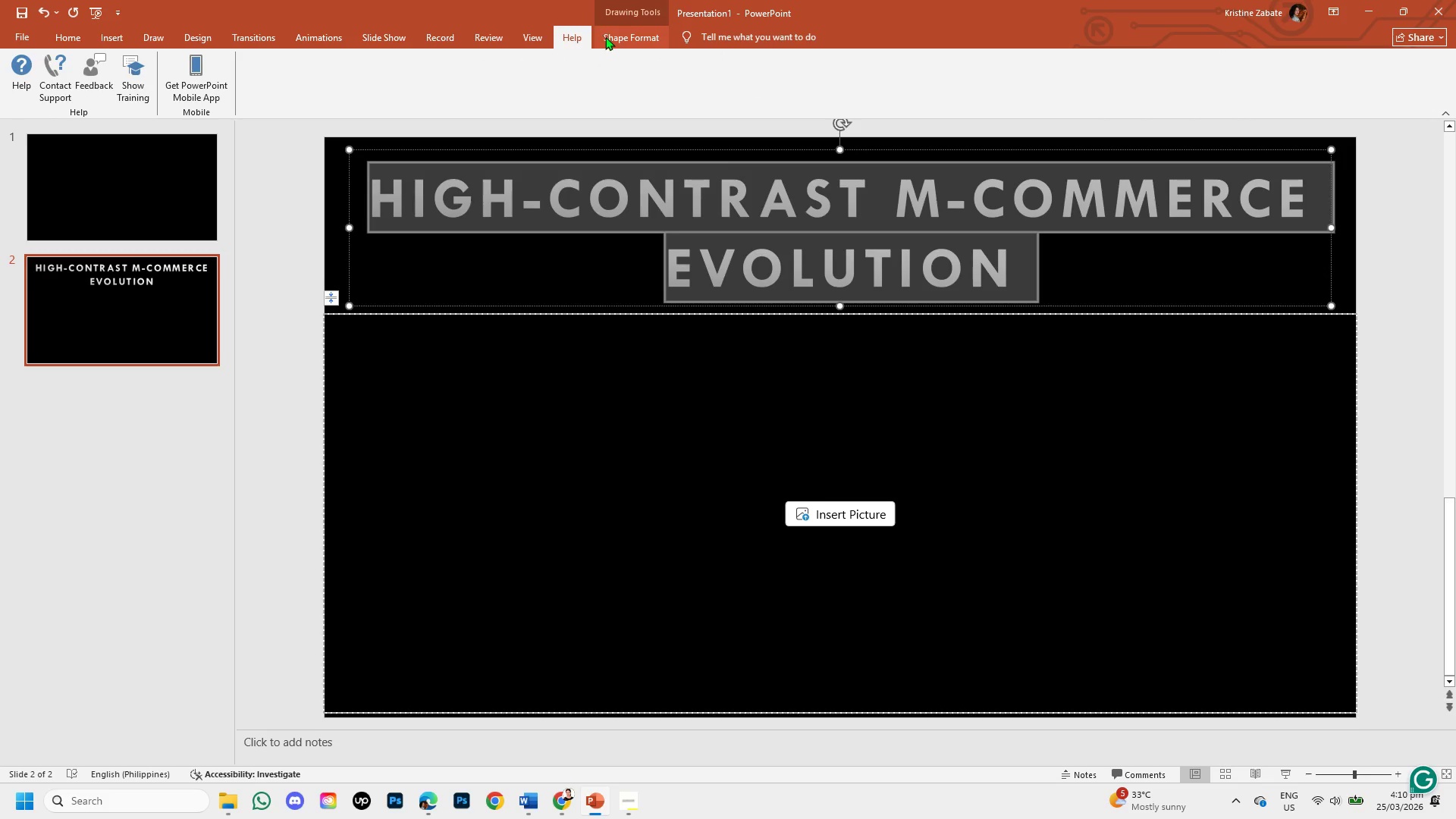 
left_click([605, 36])
 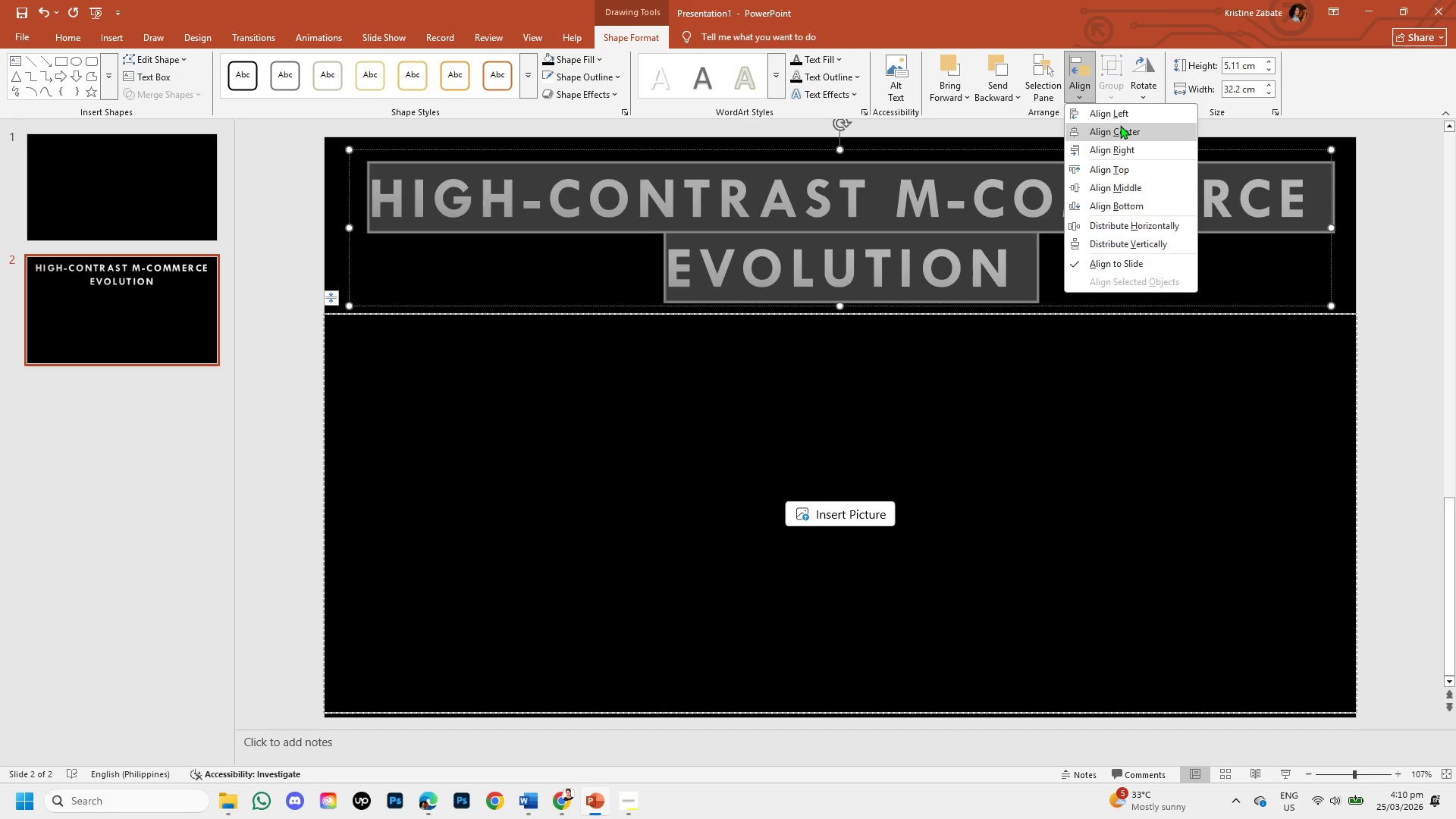 
left_click([1120, 125])
 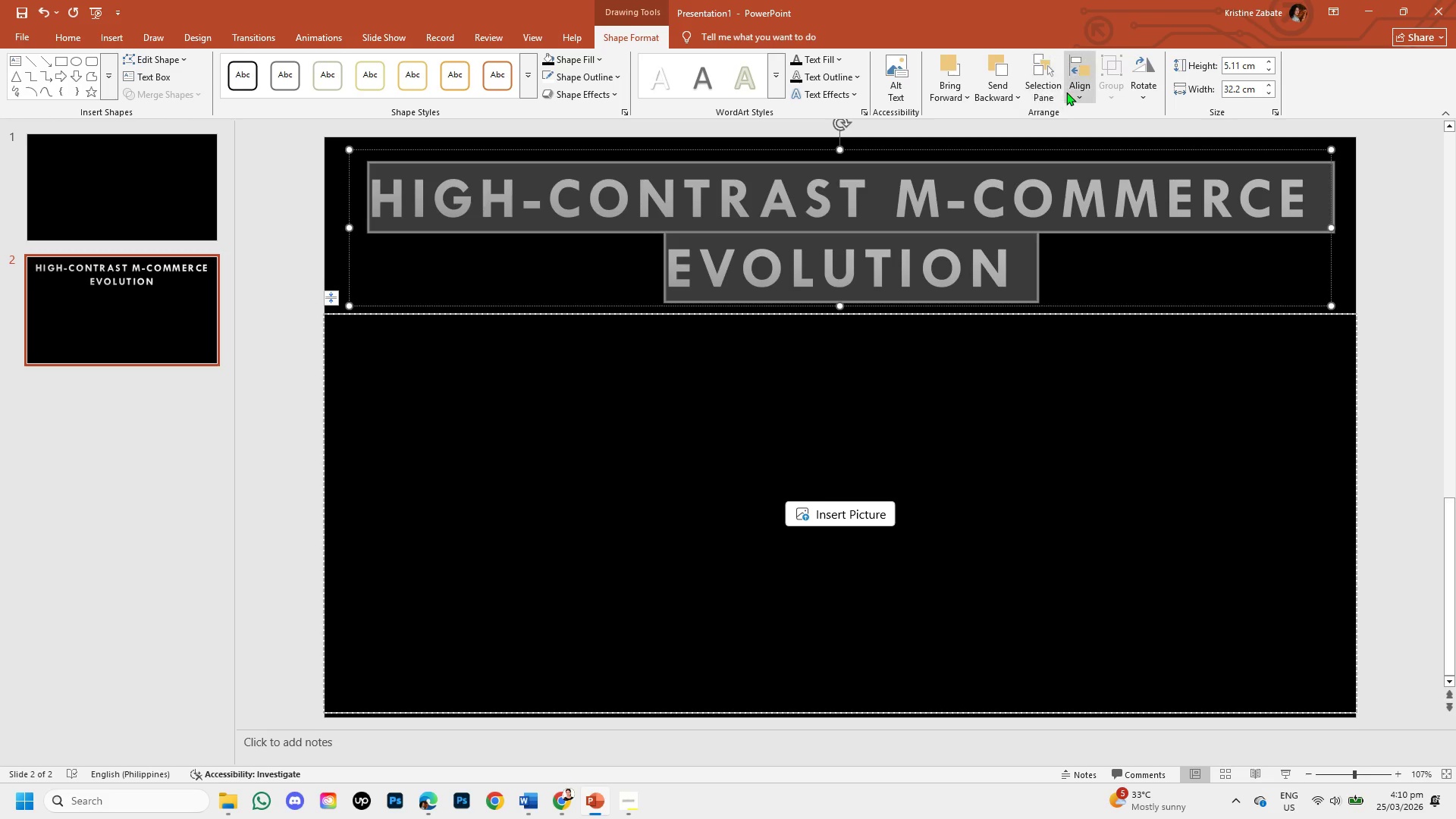 
left_click([1070, 92])
 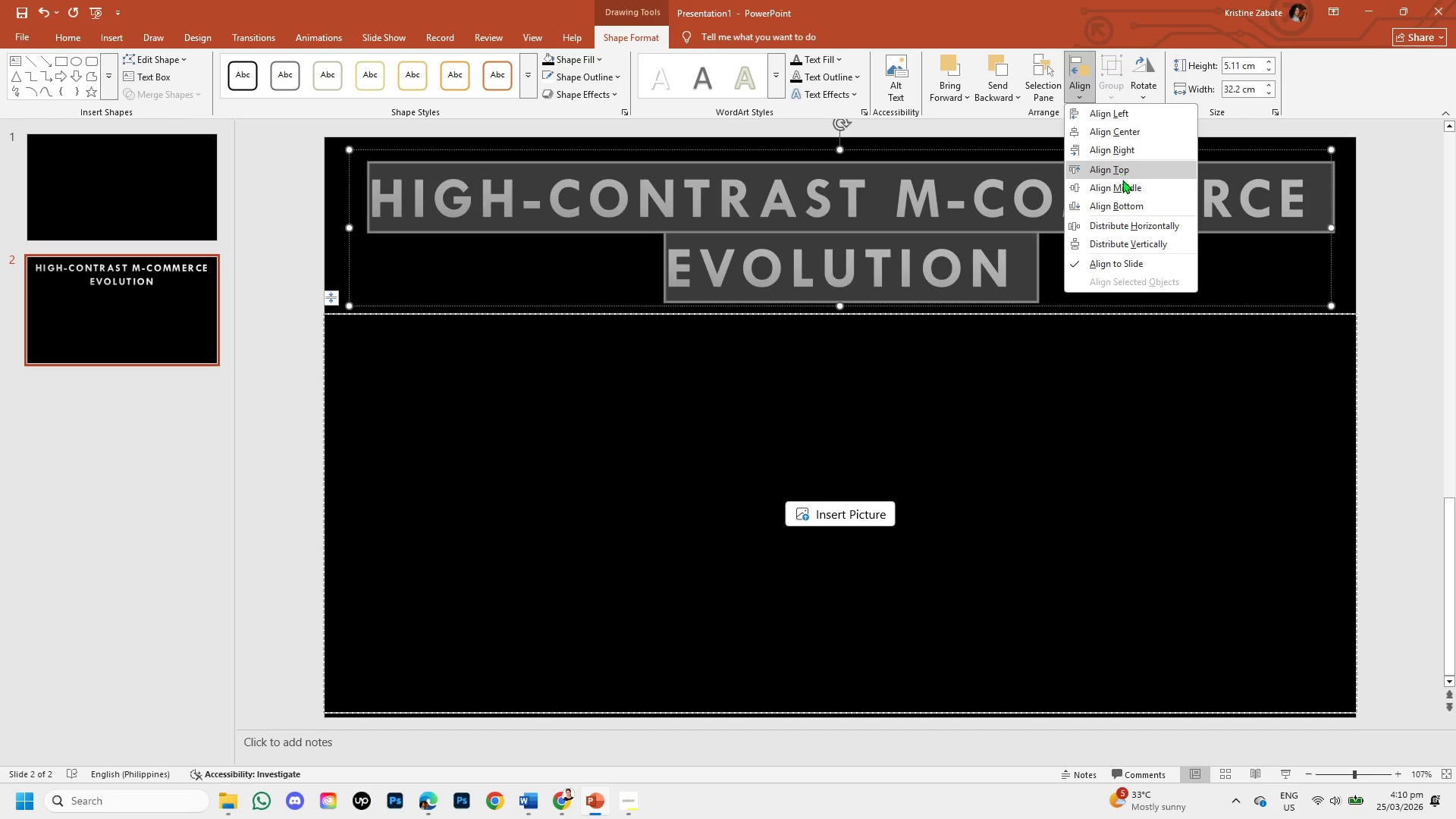 
left_click([1123, 181])
 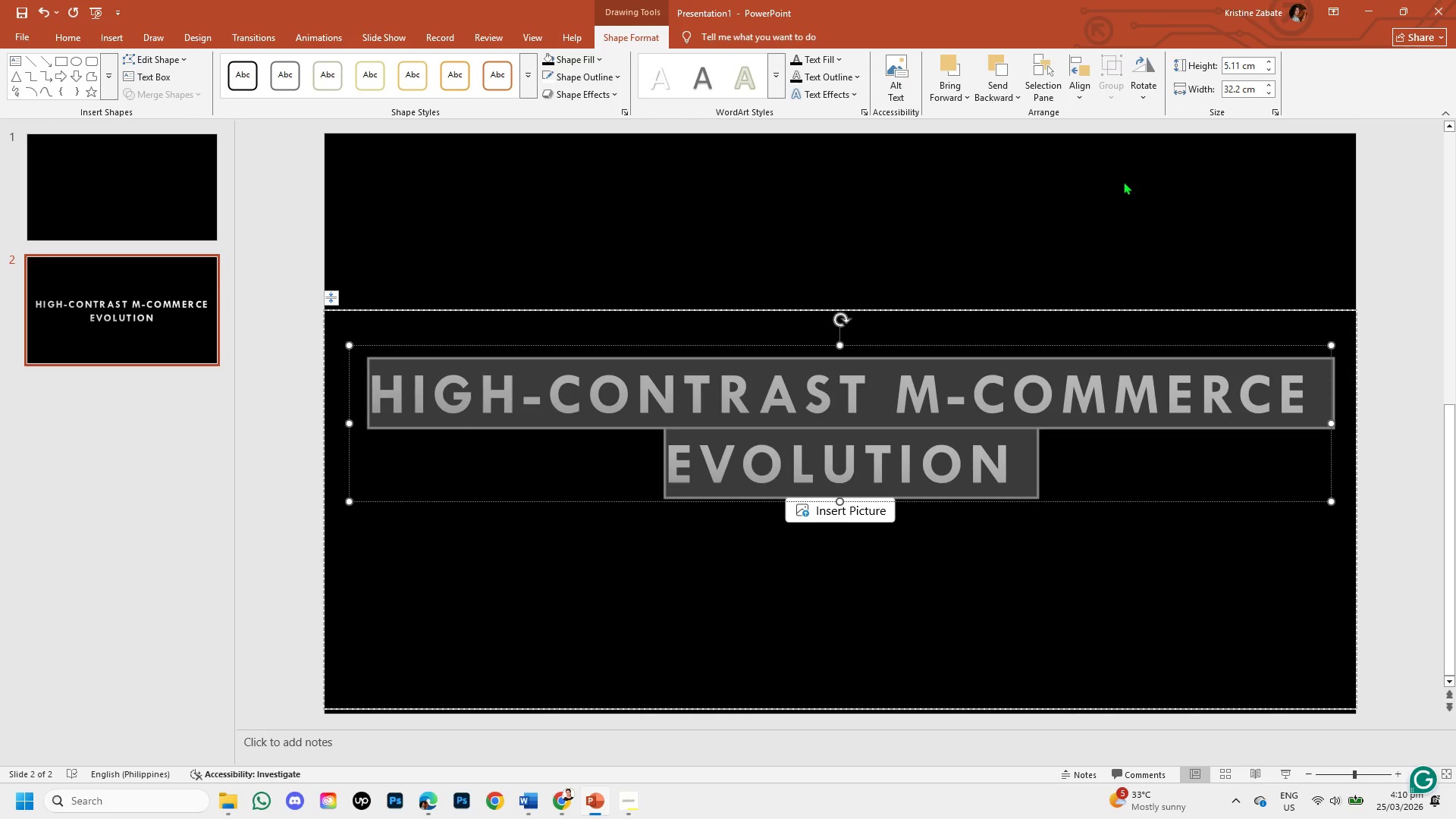 
key(Control+Z)
 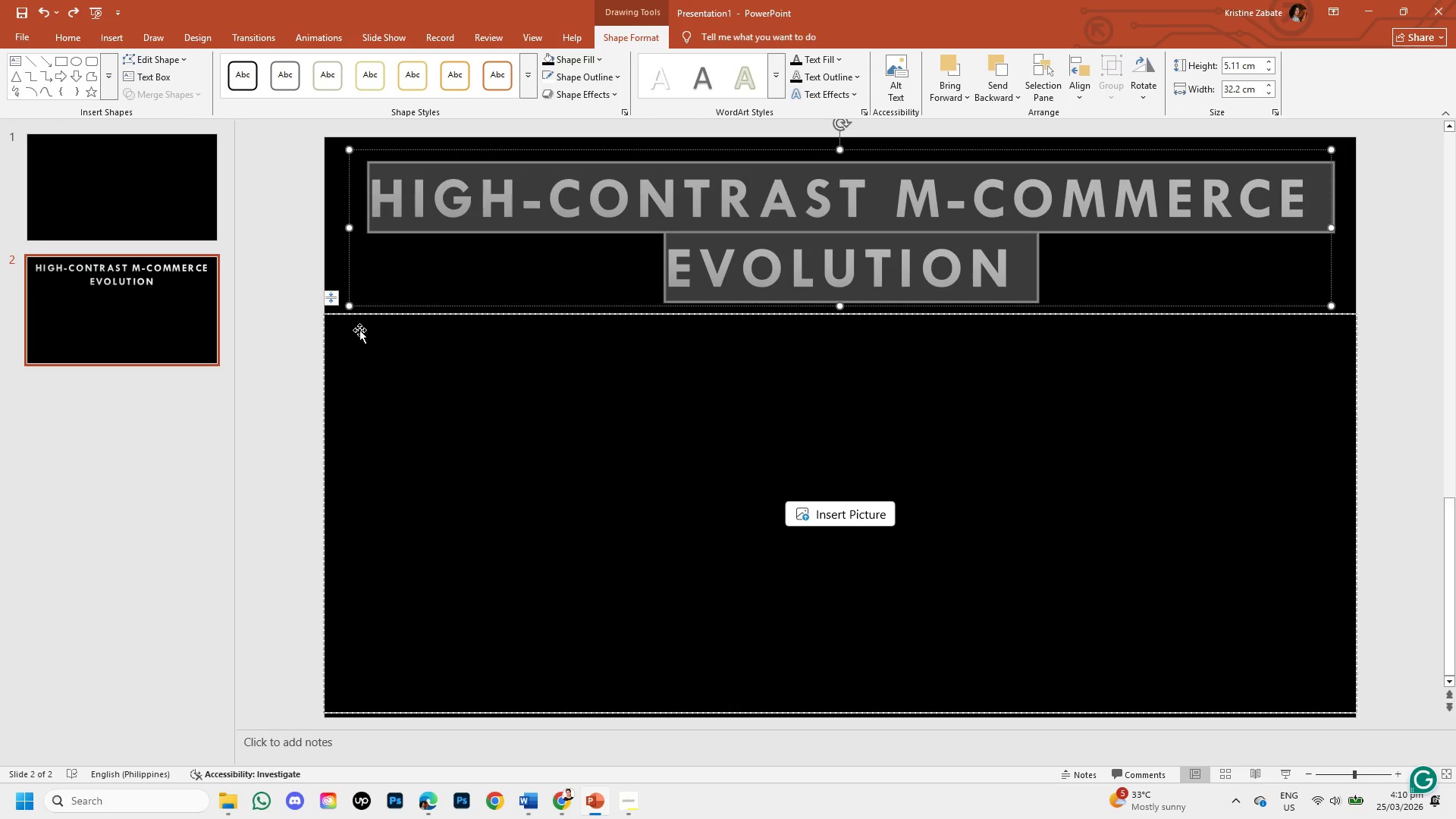 
left_click([183, 184])
 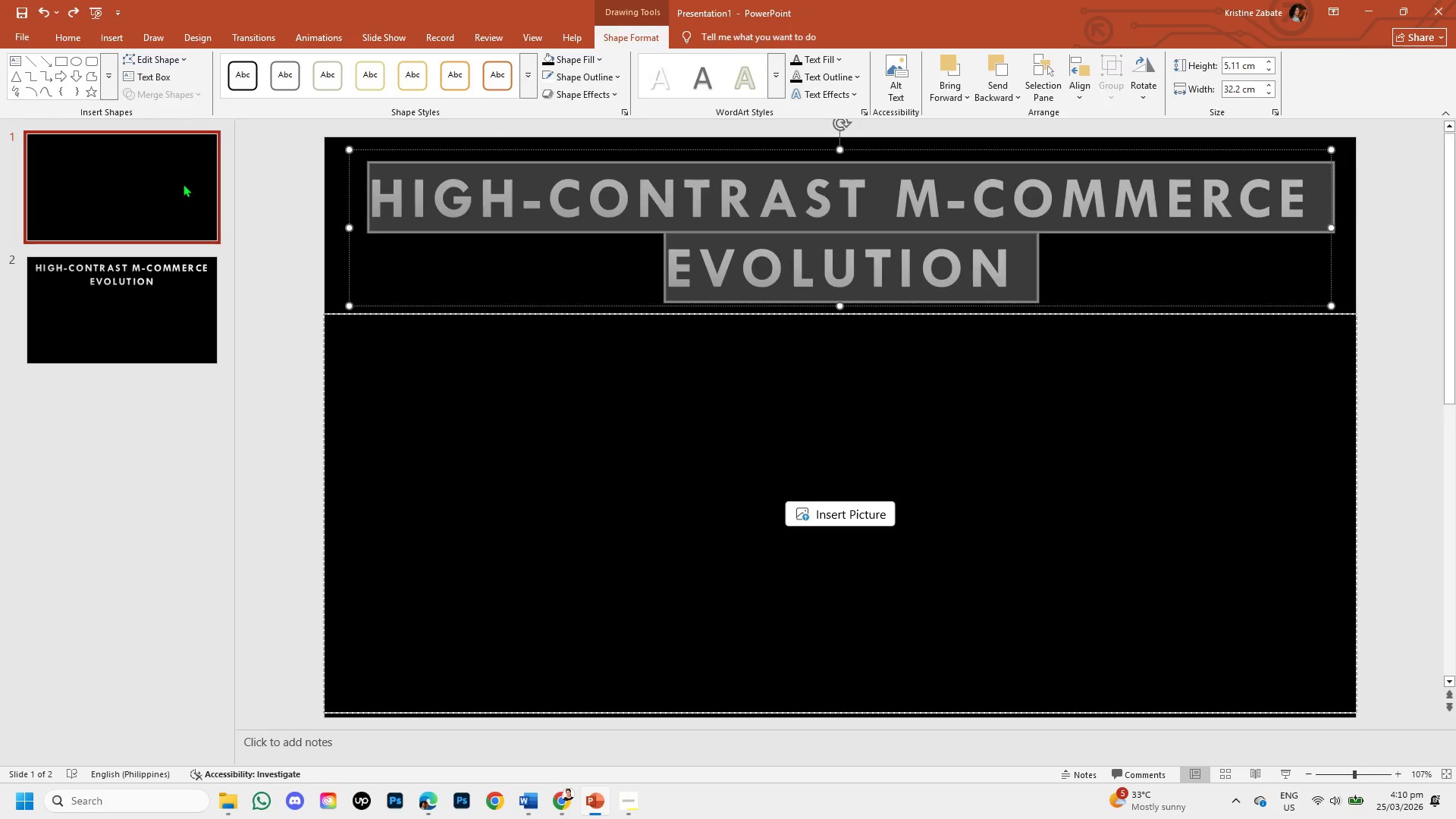 
right_click([183, 184])
 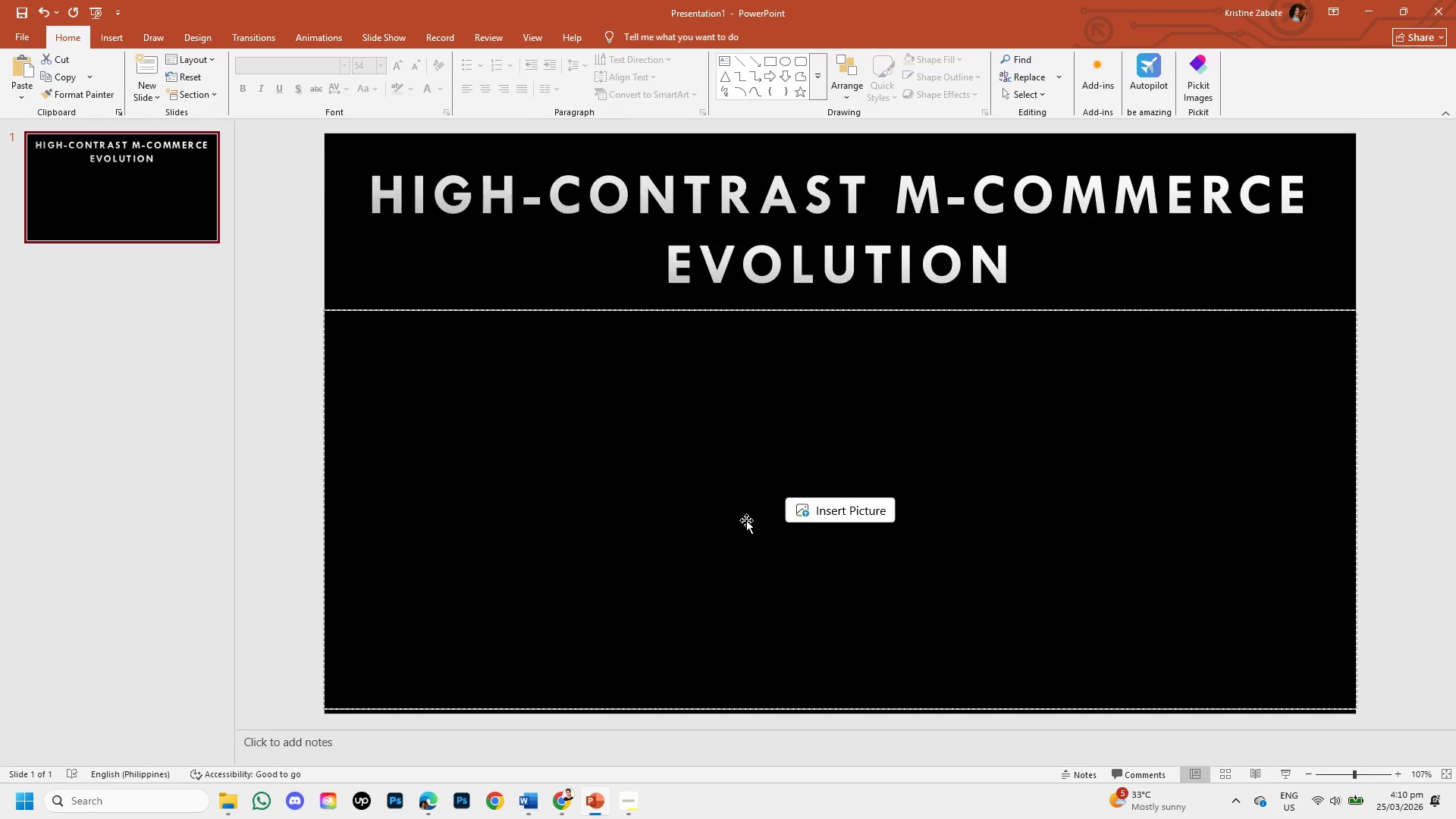 
wait(5.25)
 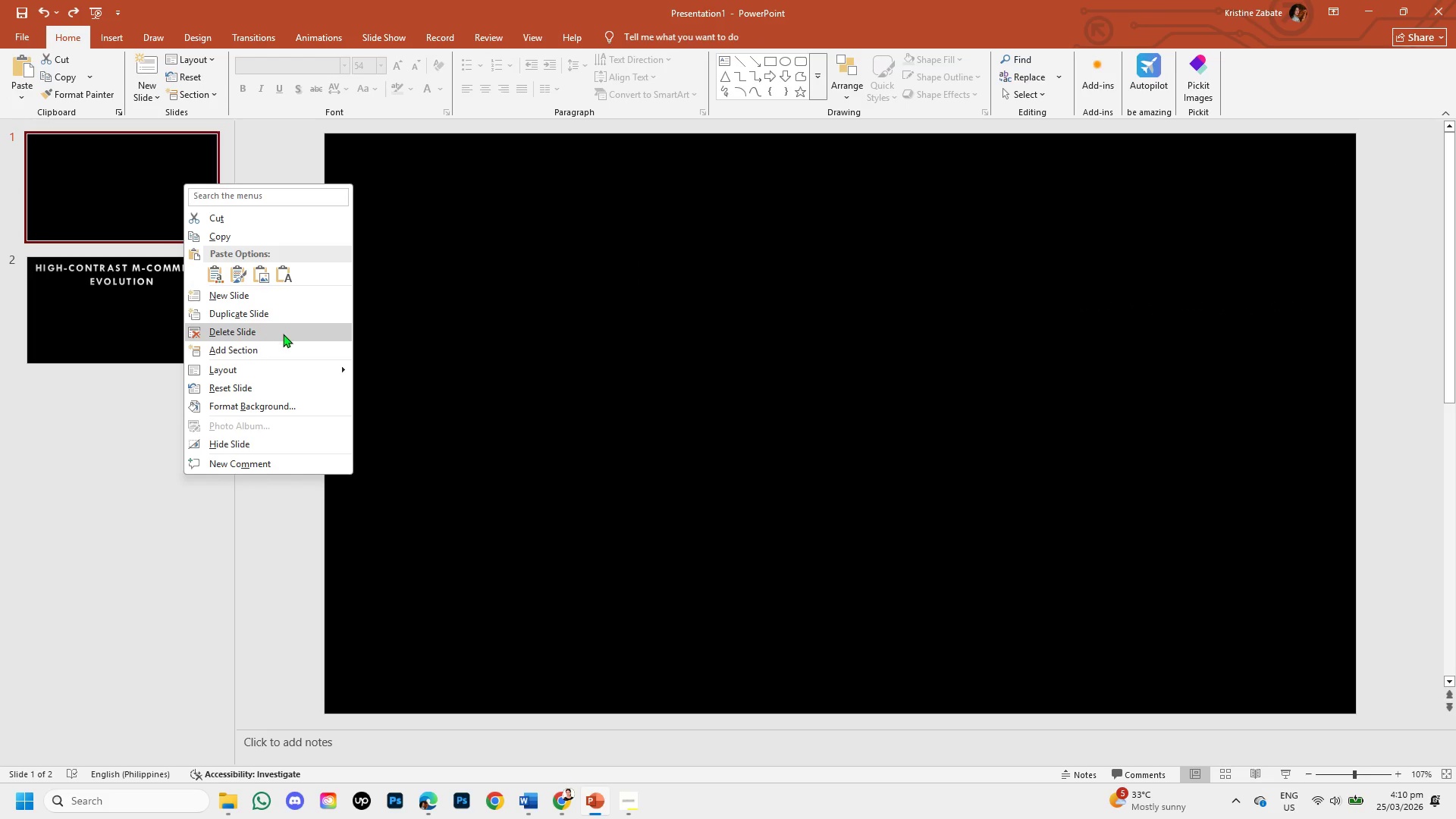 
left_click([561, 800])
 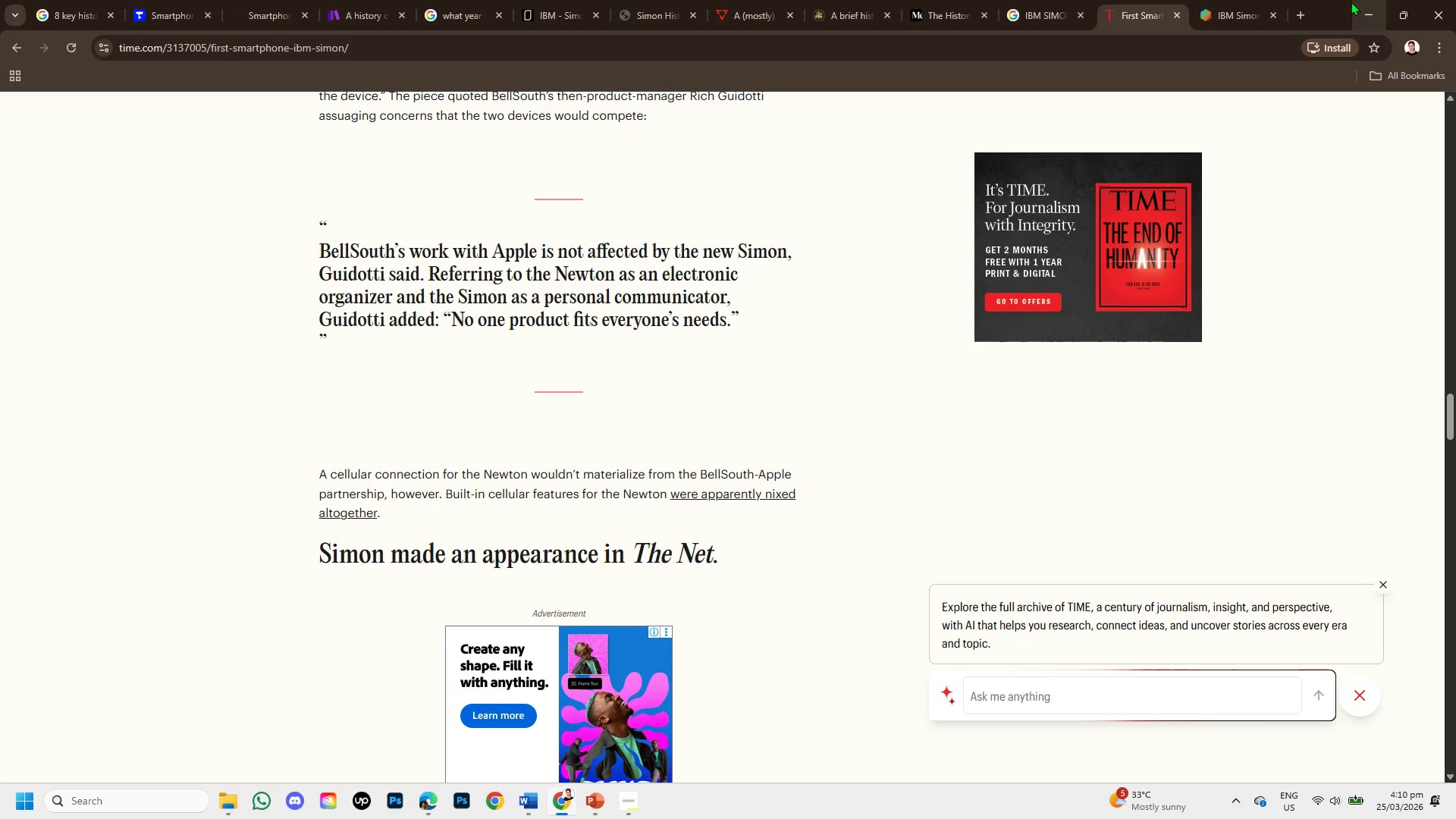 
left_click([1303, 18])
 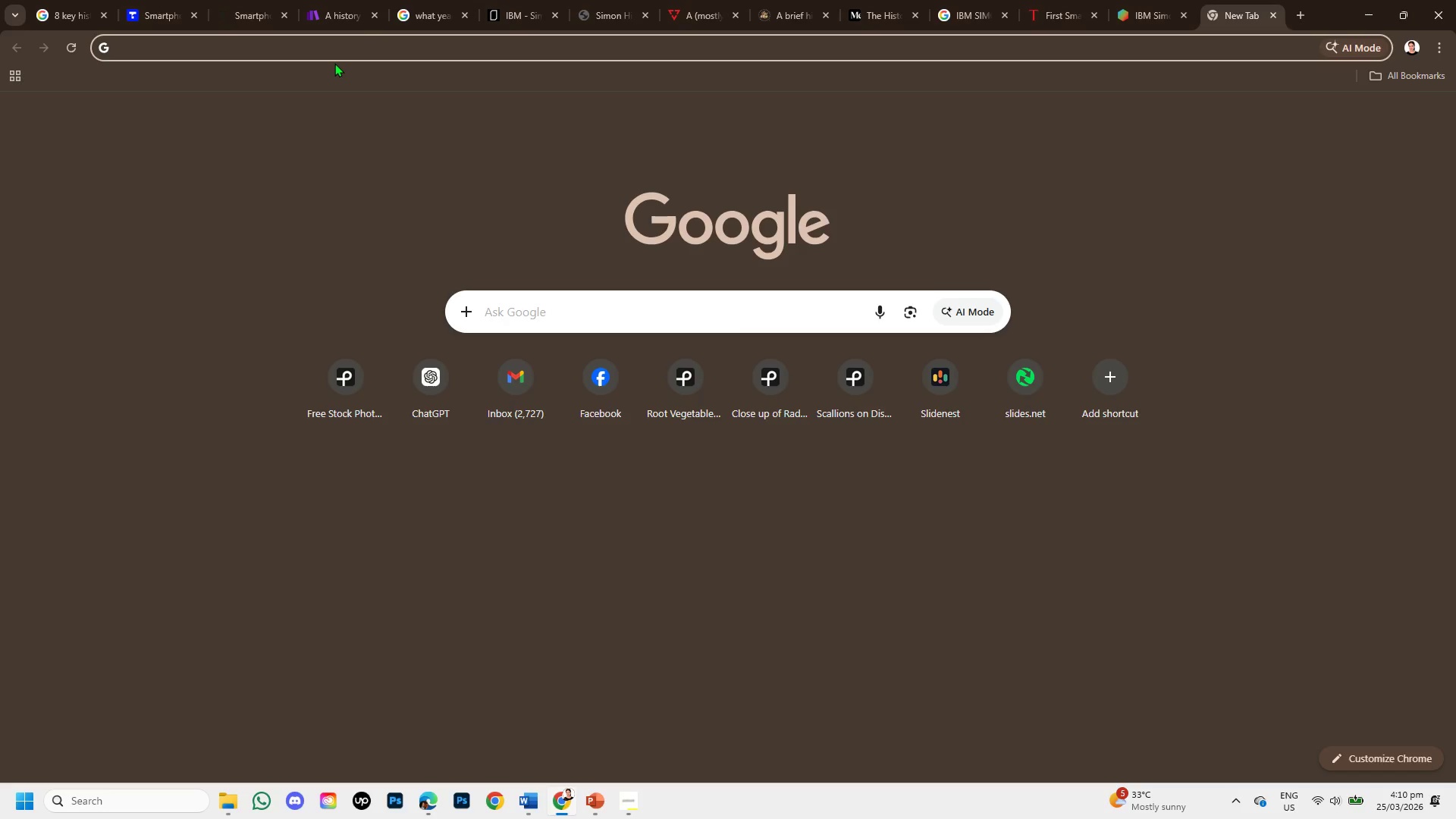 
key(G)
 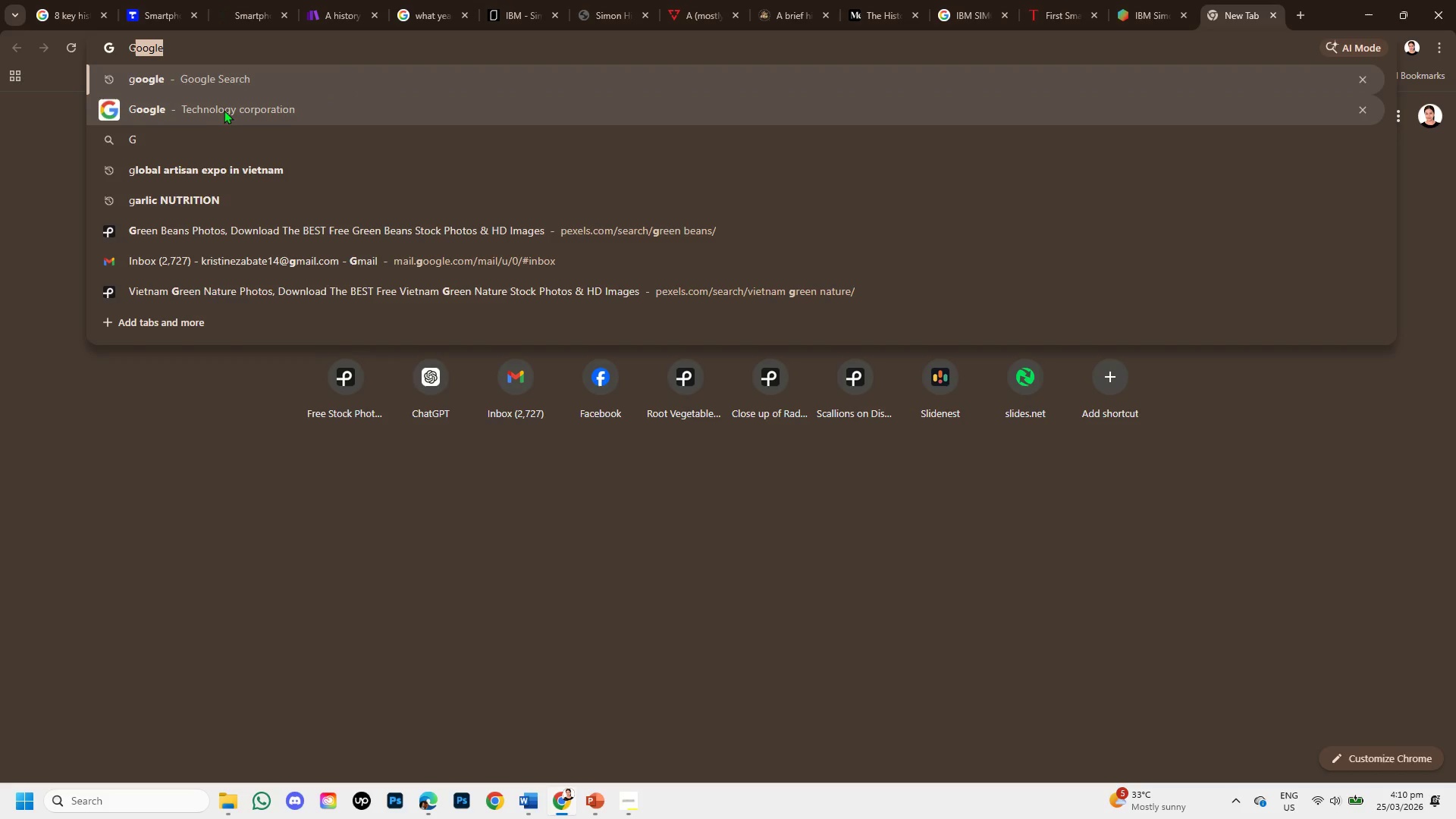 
left_click([224, 108])
 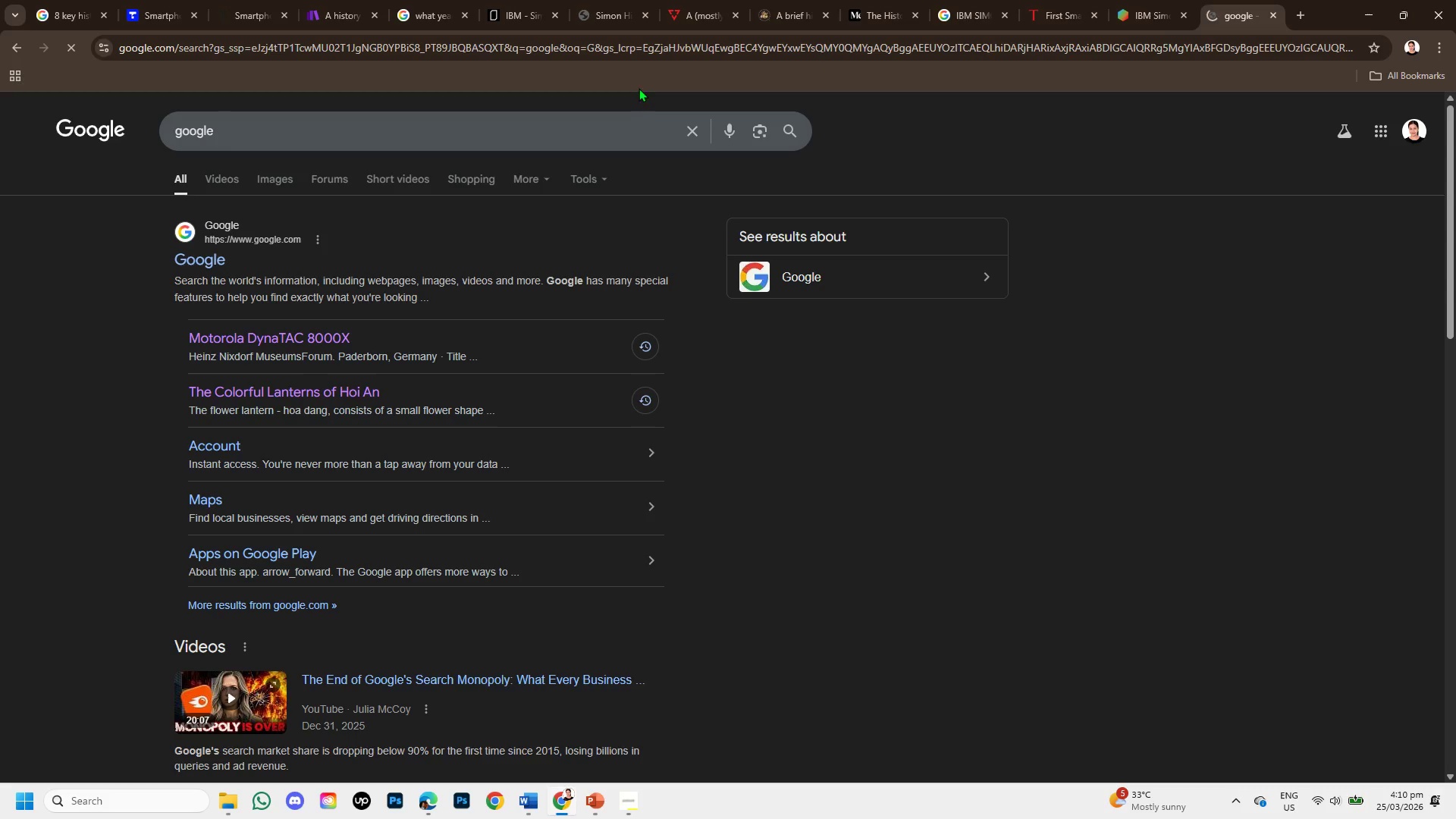 
left_click([695, 132])
 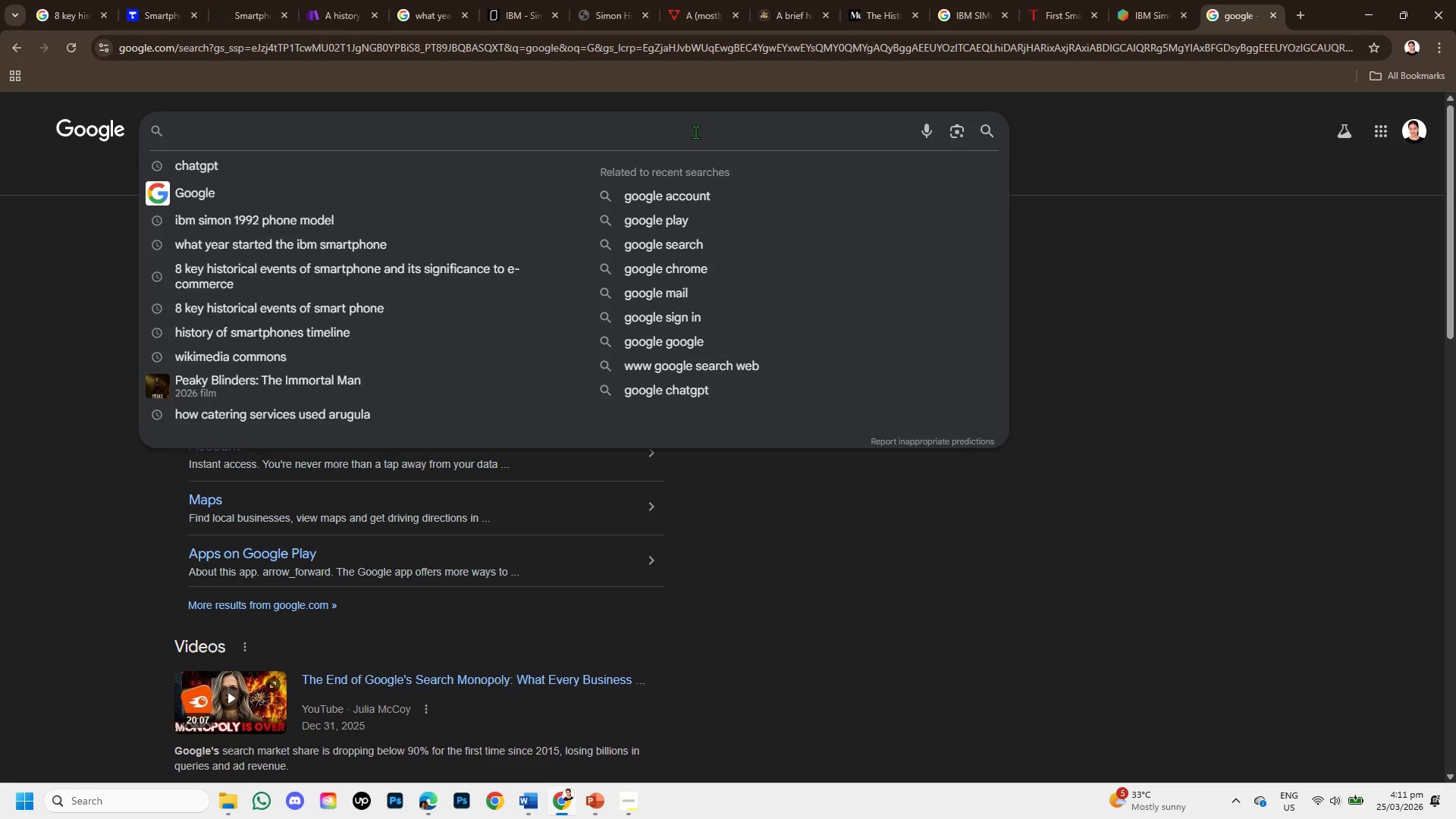 
type(UNPASH)
 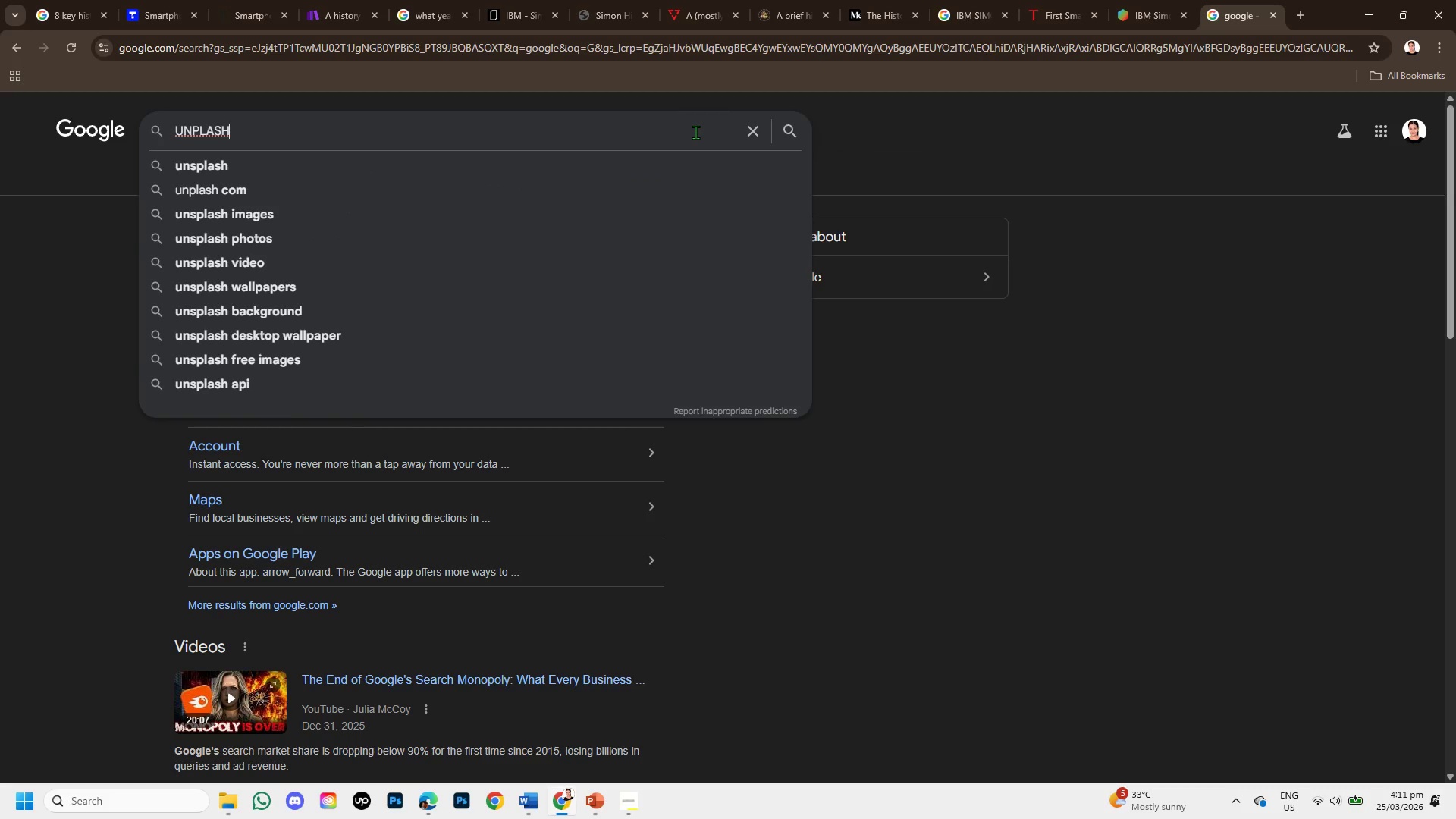 
key(Enter)
 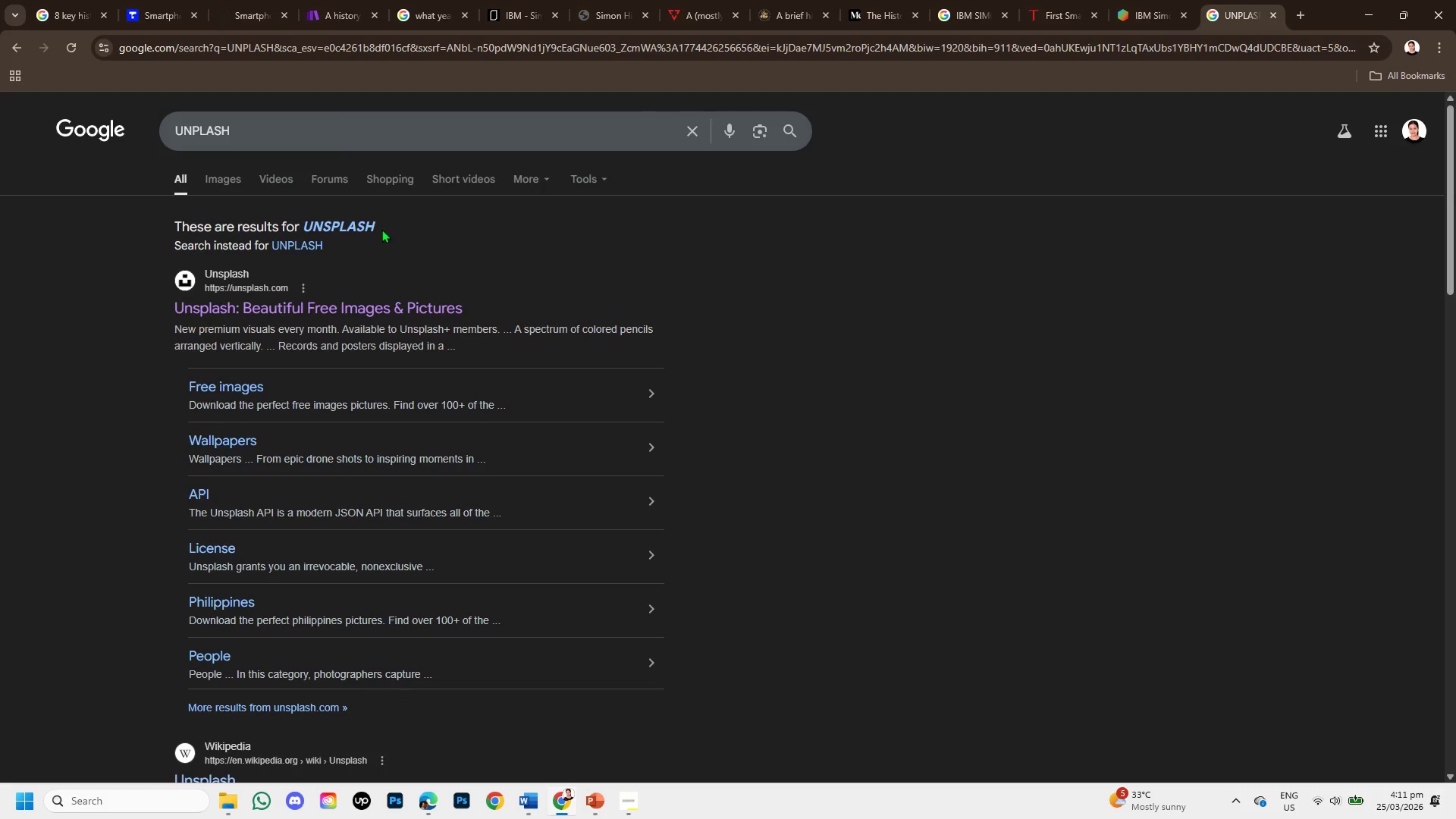 
left_click([374, 309])
 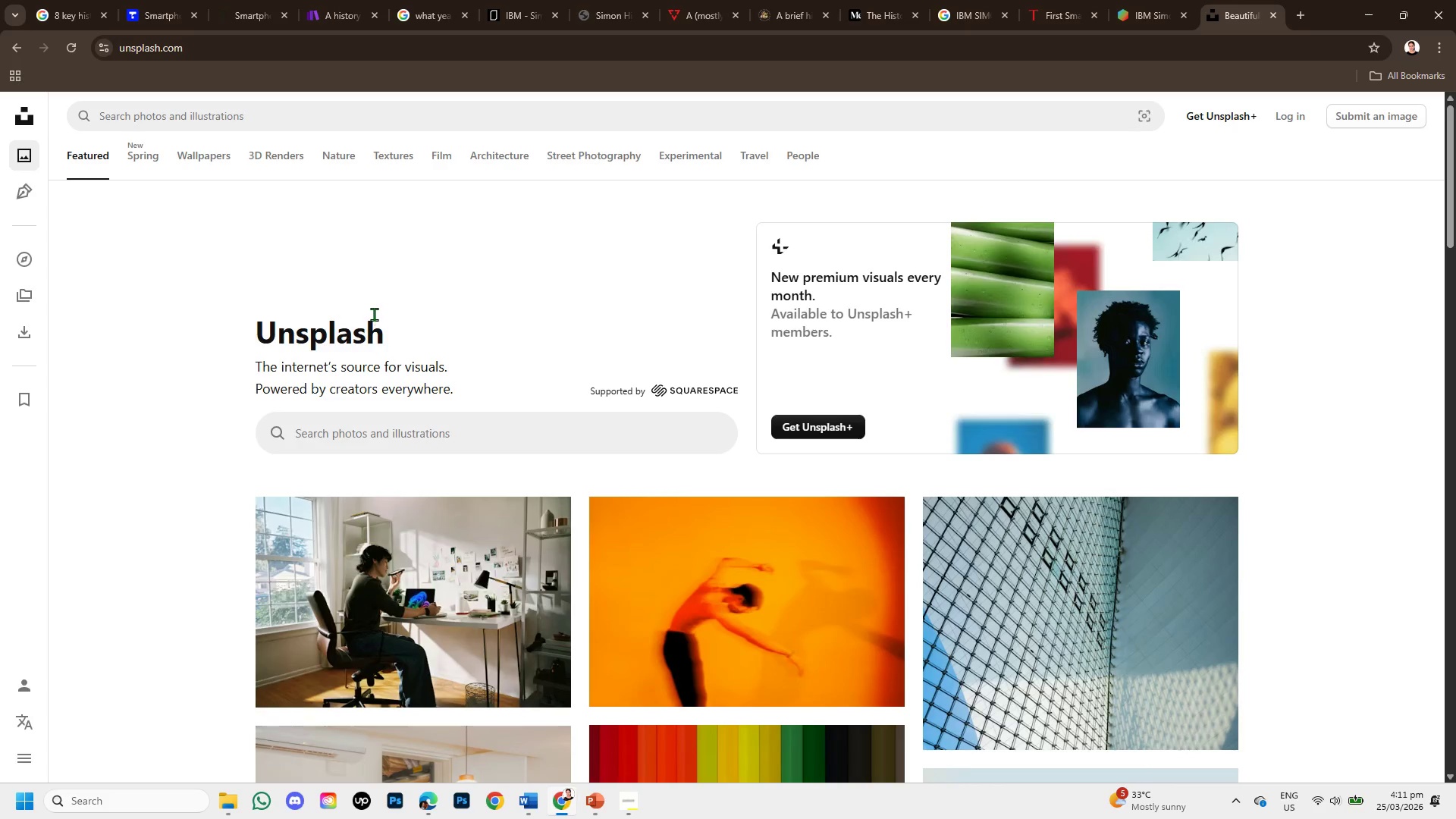 
left_click([360, 428])
 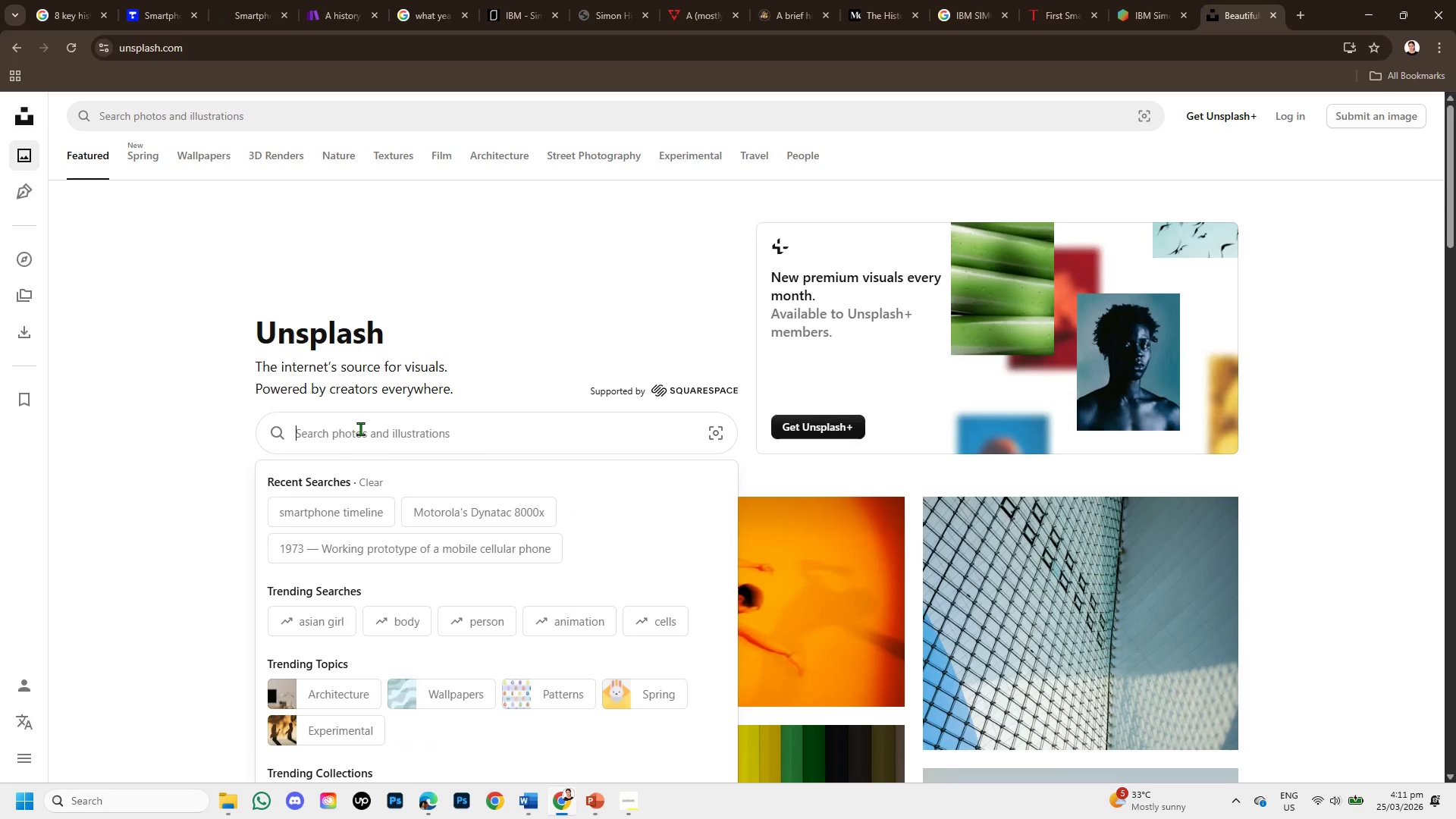 
type(SMARTH)
key(Backspace)
type(PHONE TIMELINE )
 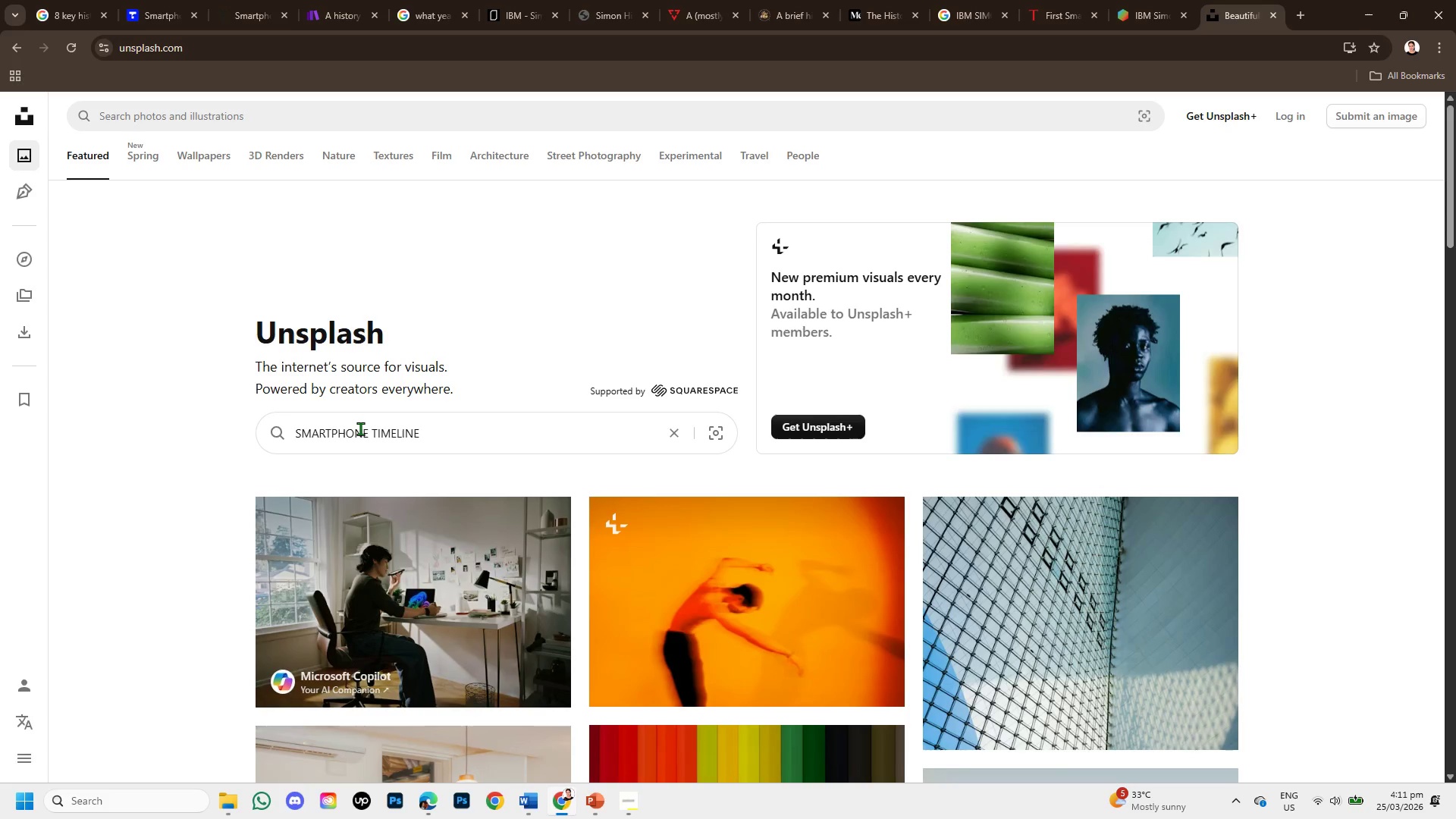 
key(Enter)
 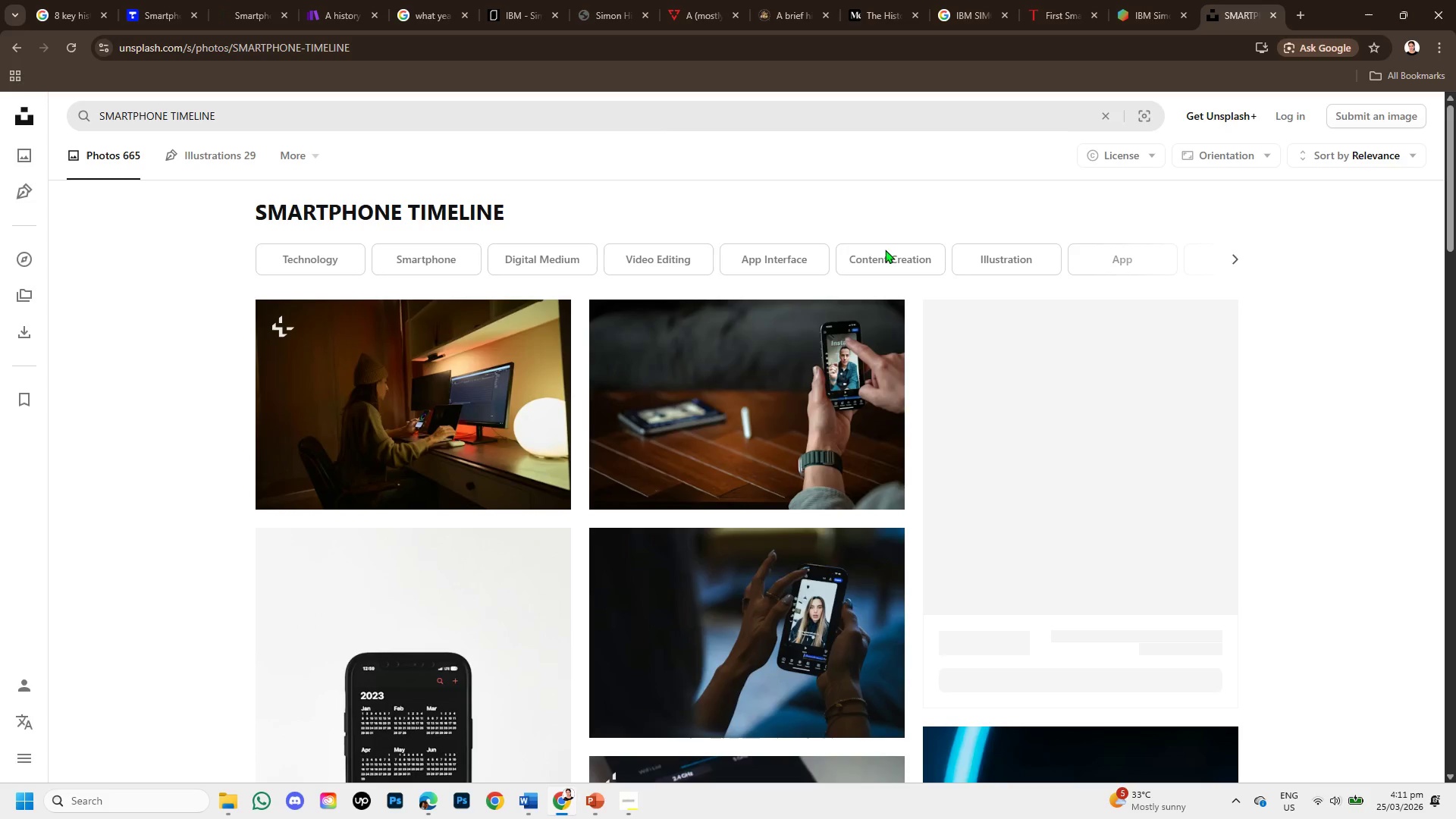 
scroll: coordinate [632, 604], scroll_direction: down, amount: 5.0
 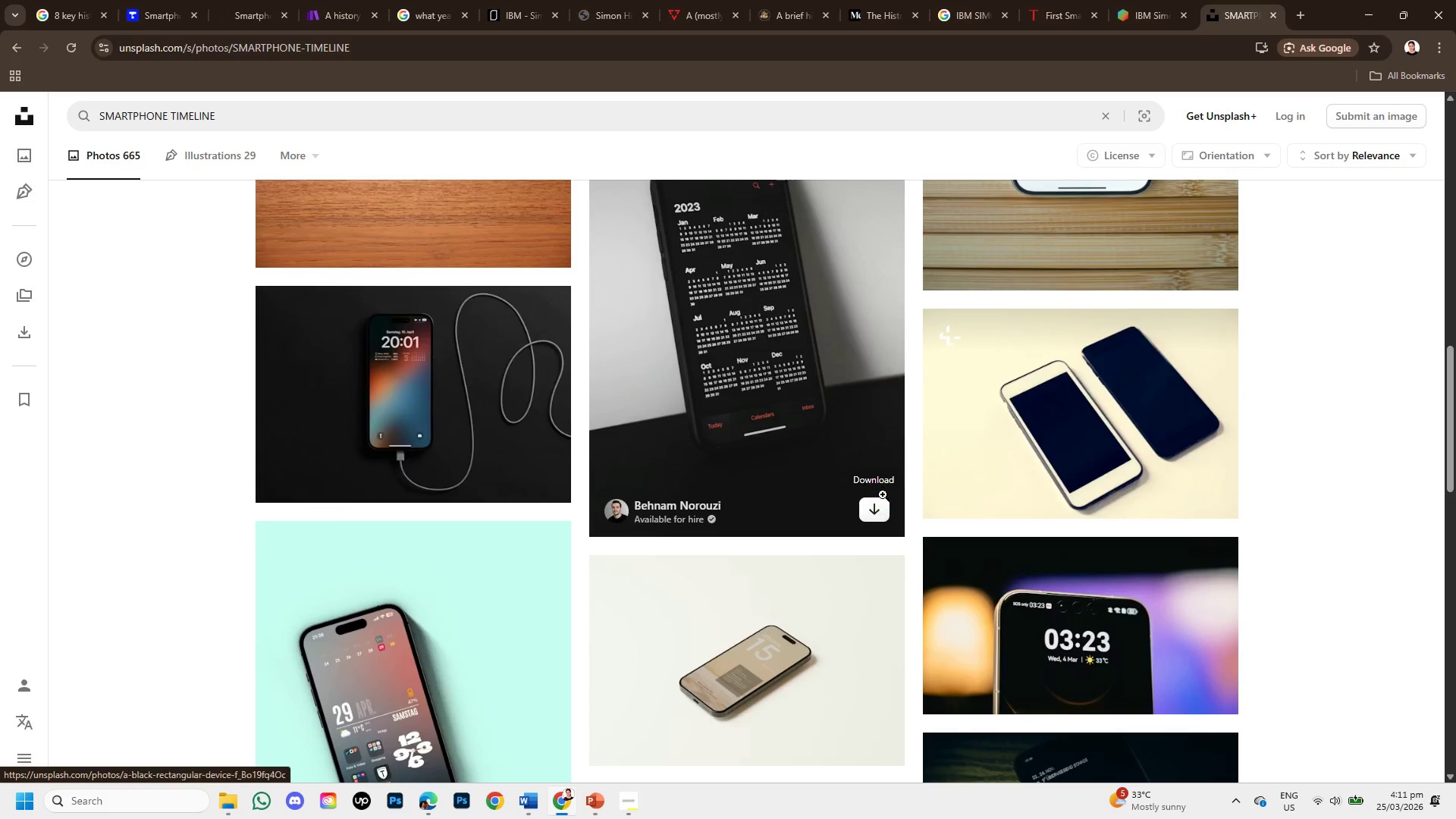 
scroll: coordinate [223, 123], scroll_direction: up, amount: 8.0
 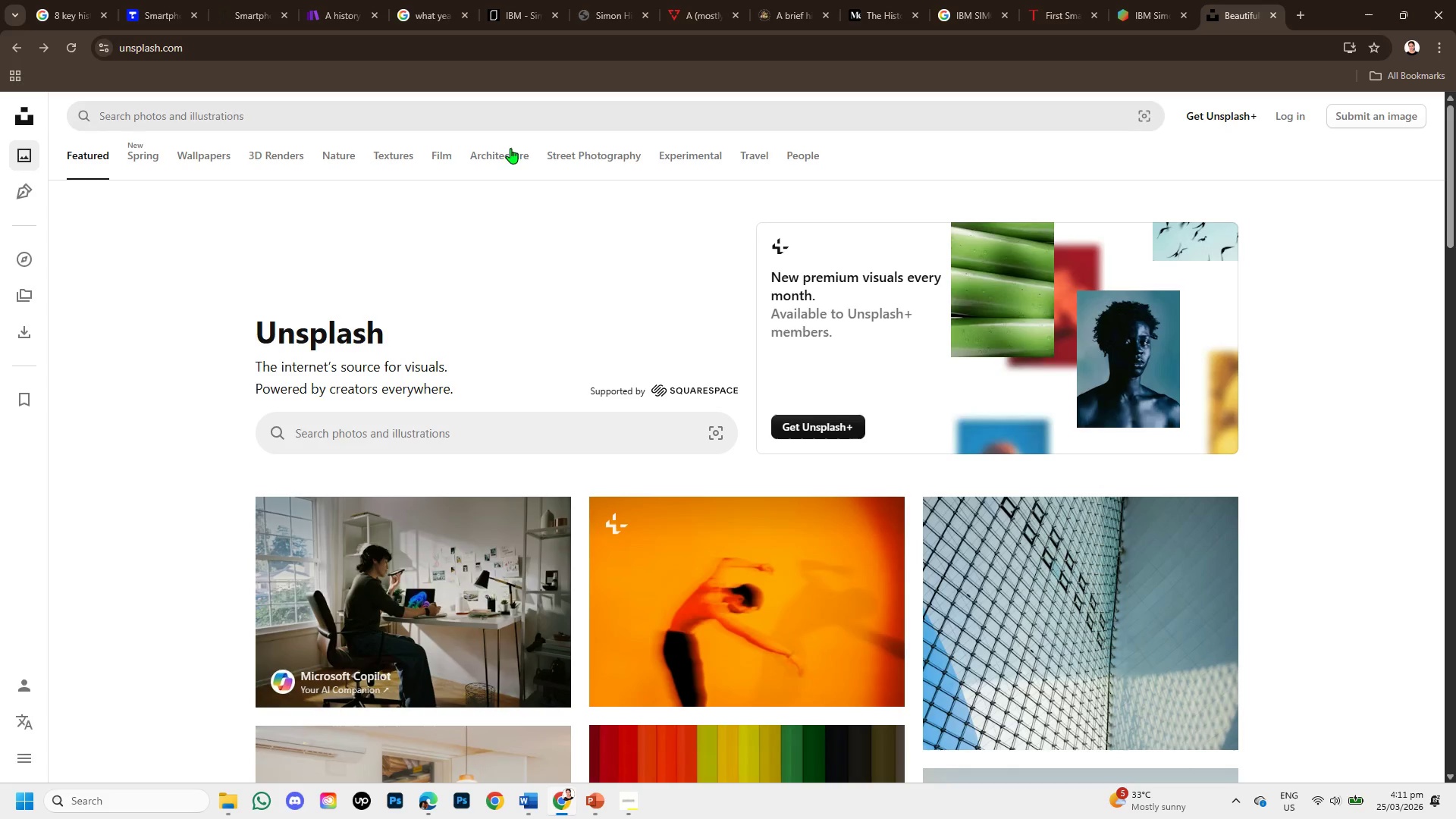 
left_click([11, 43])
 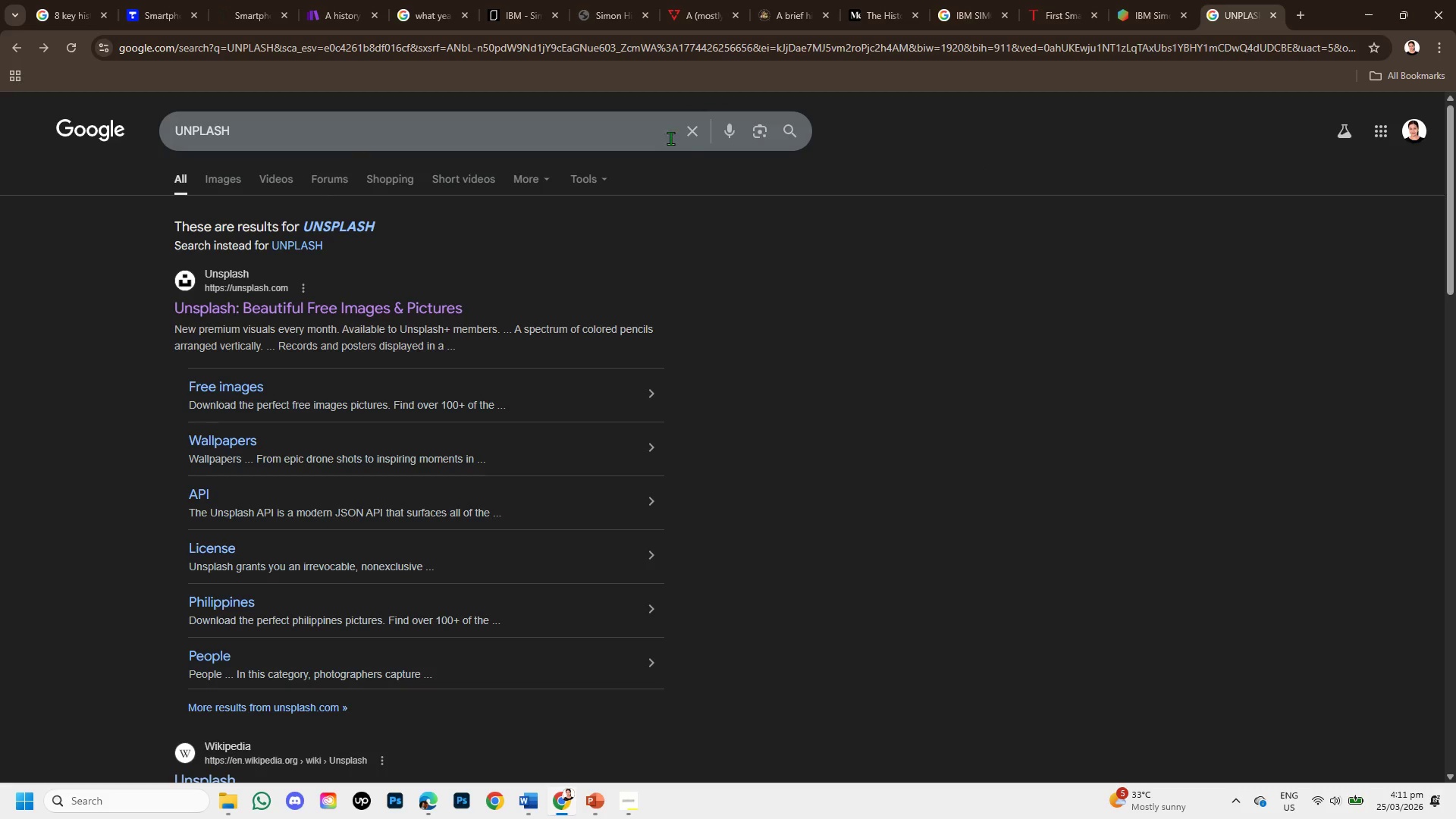 
left_click_drag(start_coordinate=[690, 128], to_coordinate=[684, 127])
 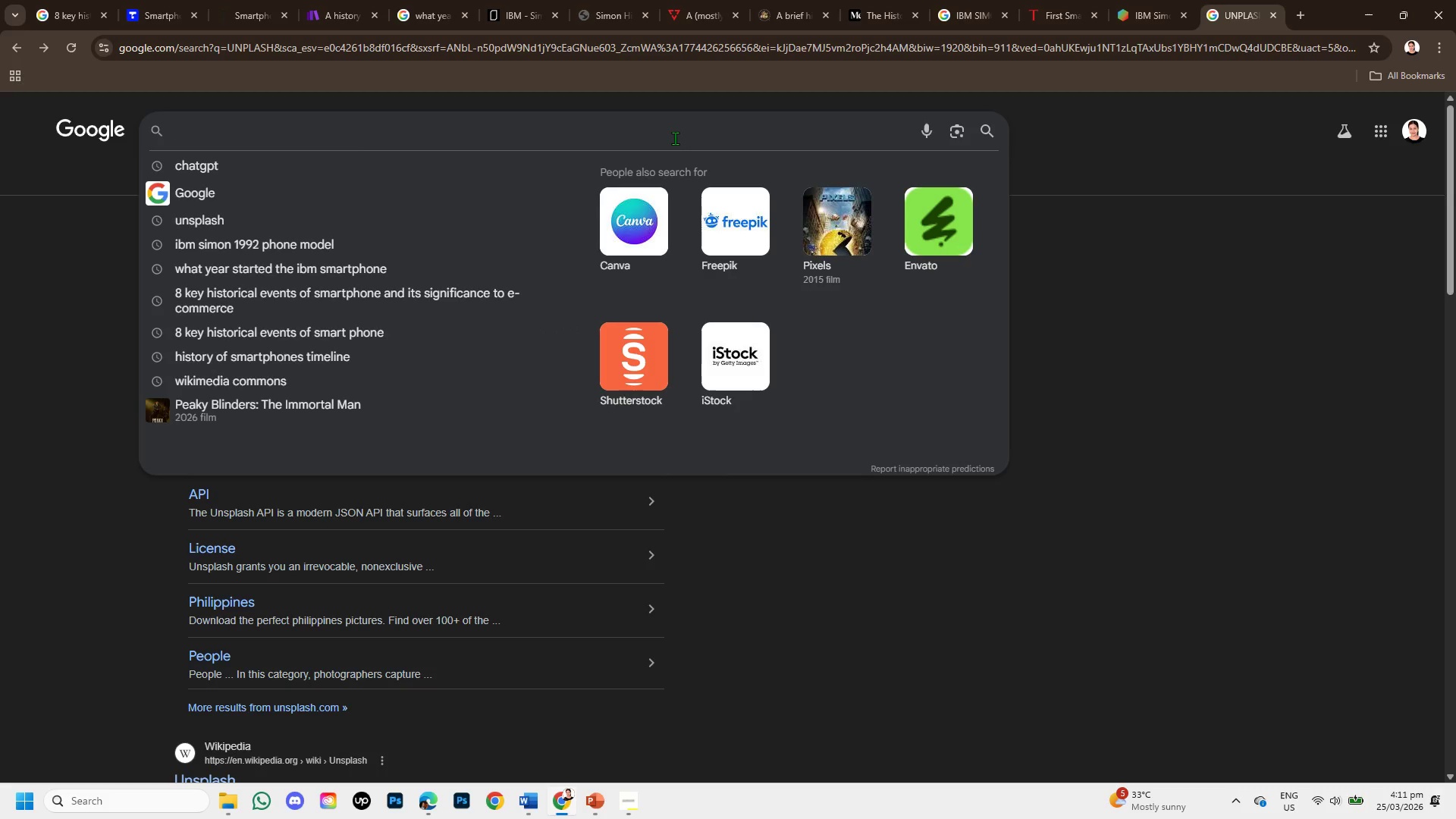 
type(PER)
key(Backspace)
key(Backspace)
type(EXELS )
 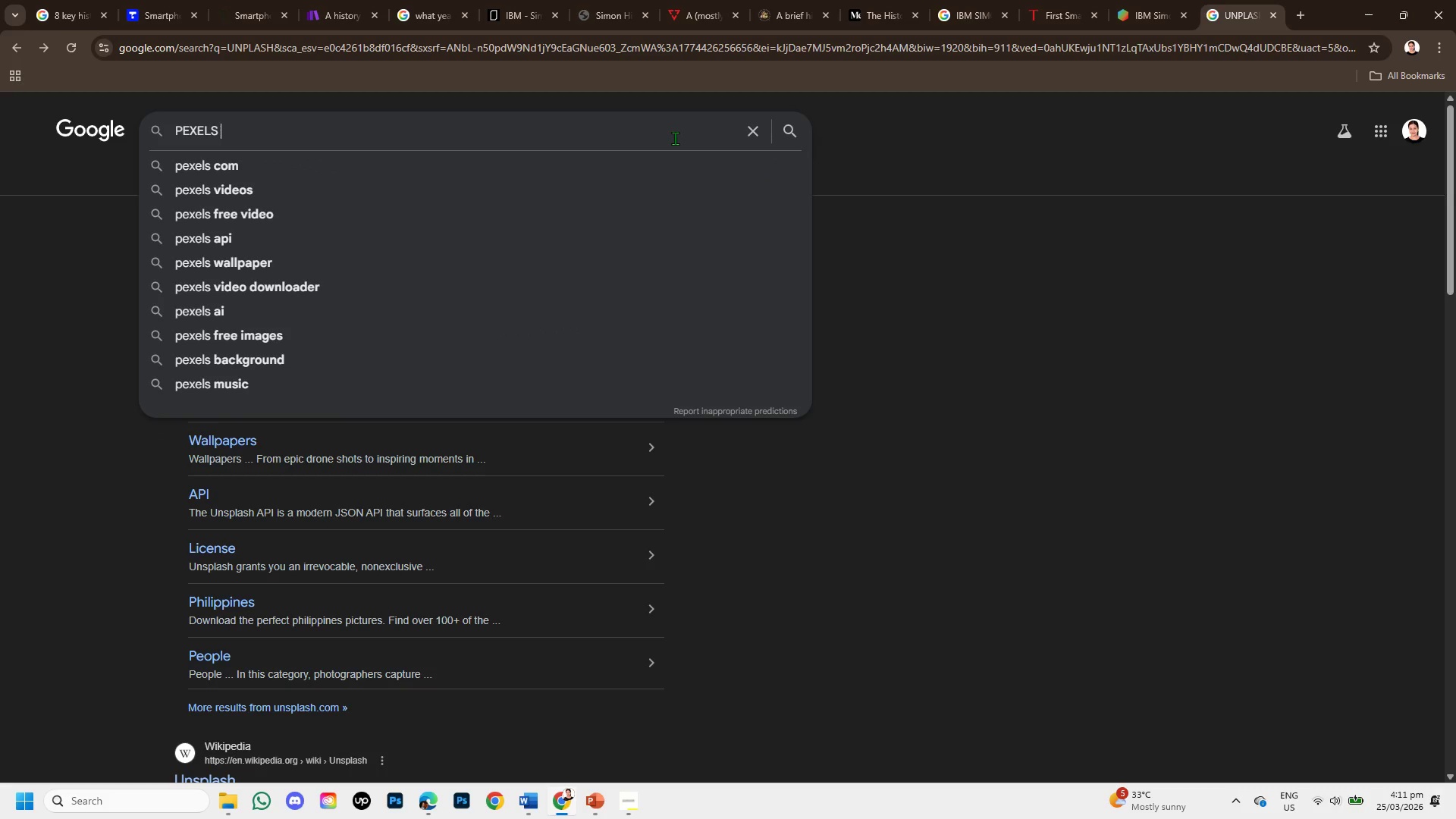 
key(Enter)
 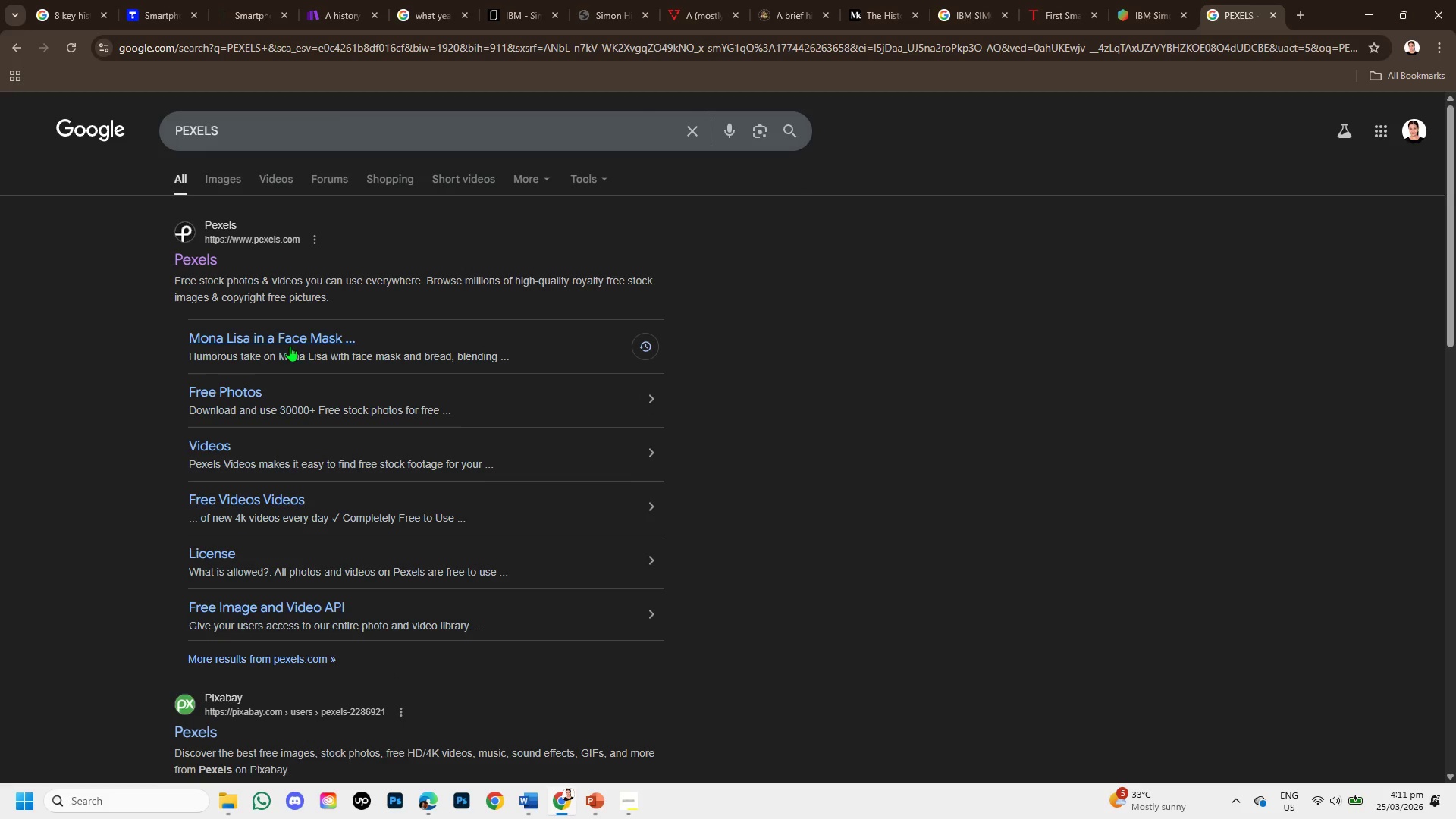 
left_click([203, 247])
 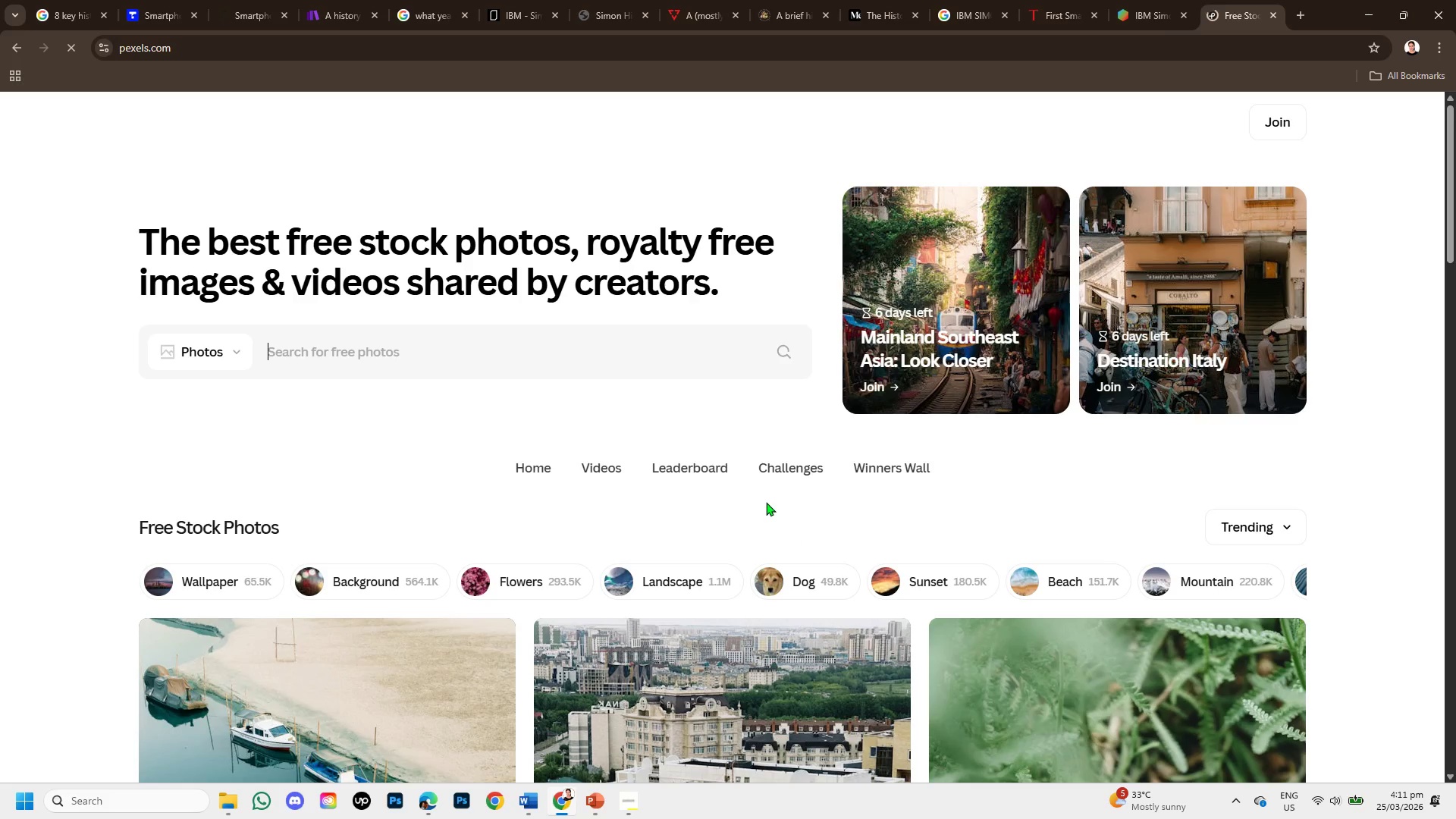 
type(SMARTPHONE TIMELINE )
 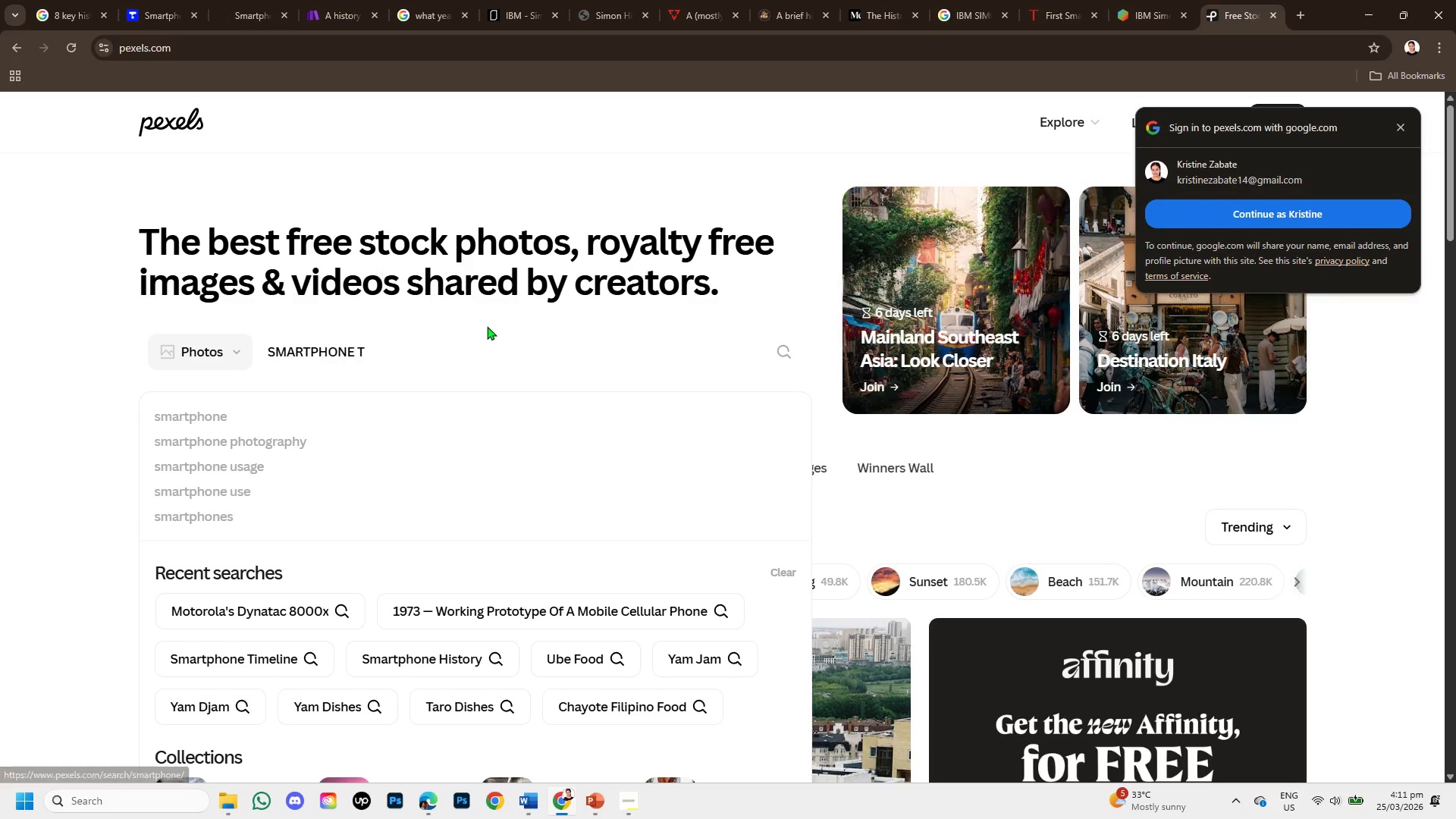 
left_click([391, 354])
 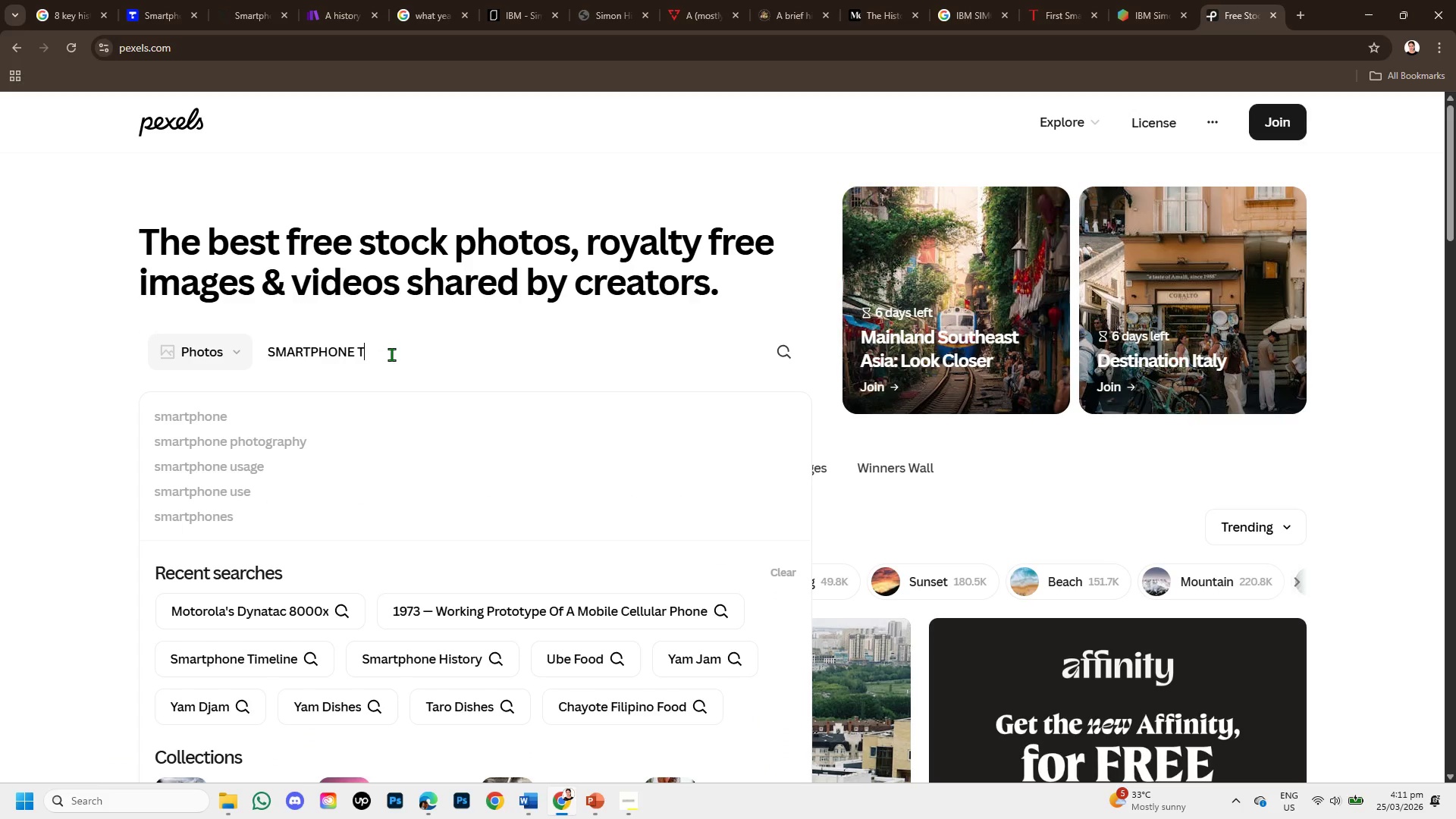 
type(IMELINE )
 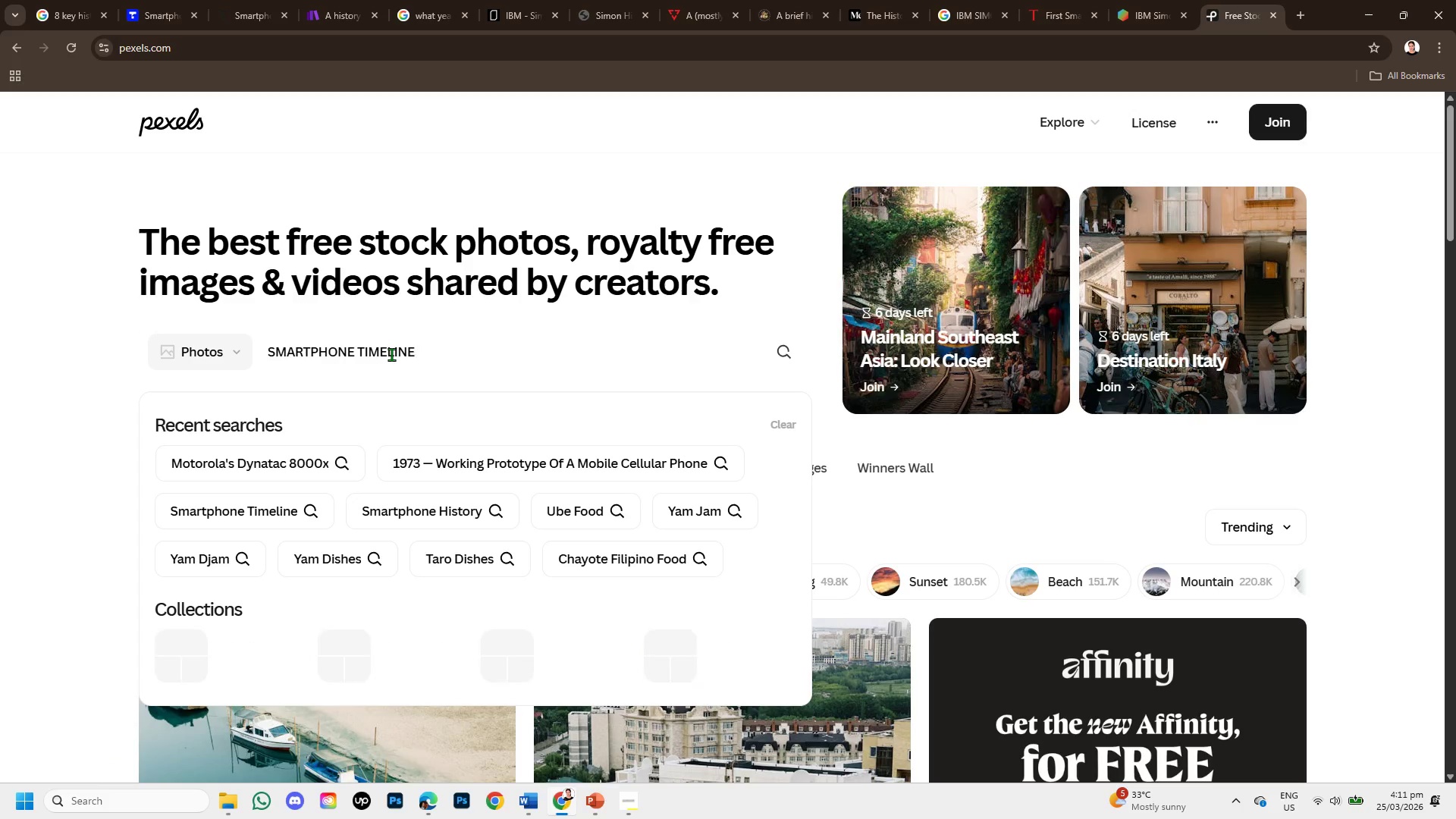 
key(Enter)
 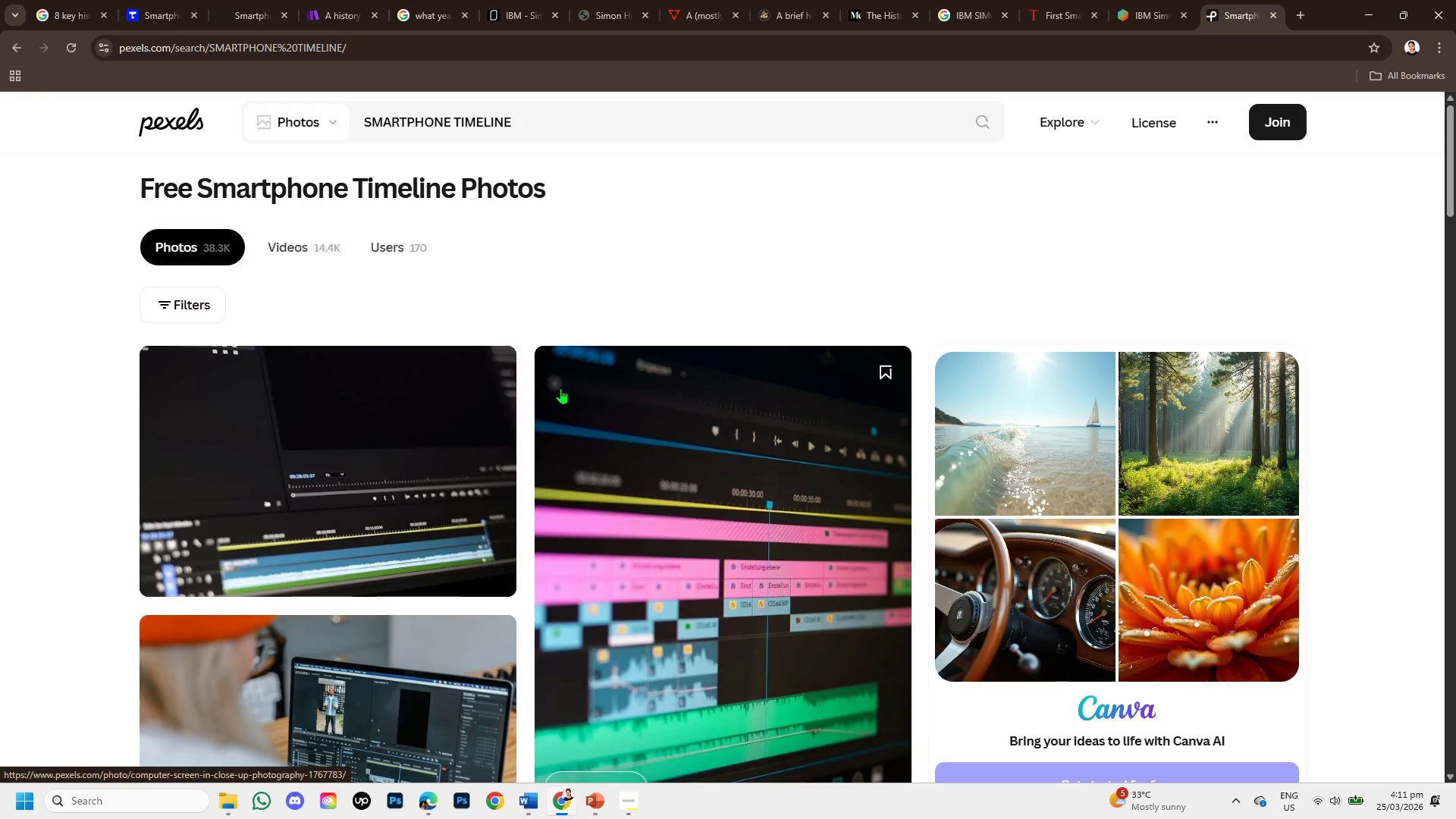 
scroll: coordinate [650, 522], scroll_direction: down, amount: 11.0
 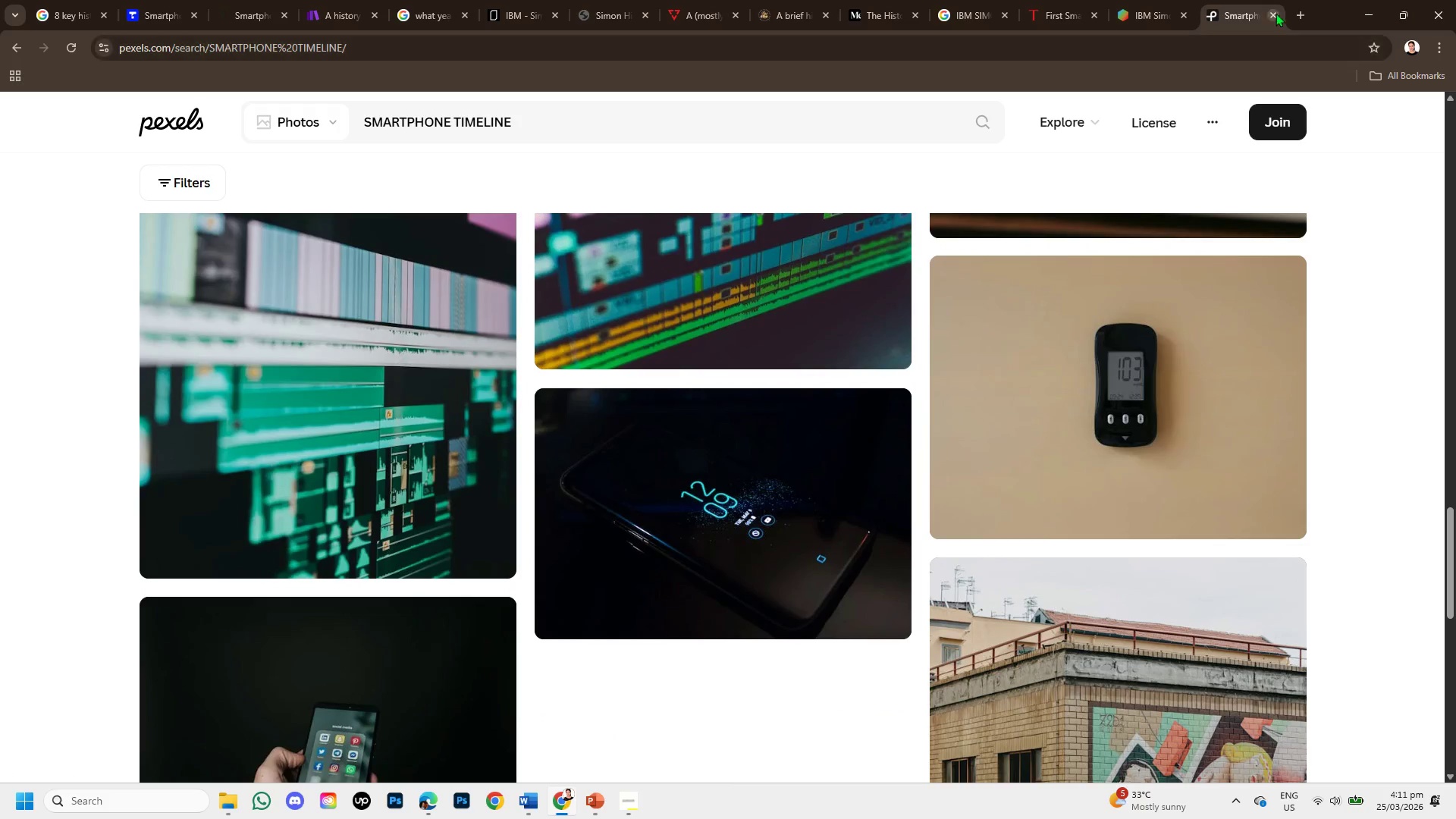 
left_click([1296, 13])
 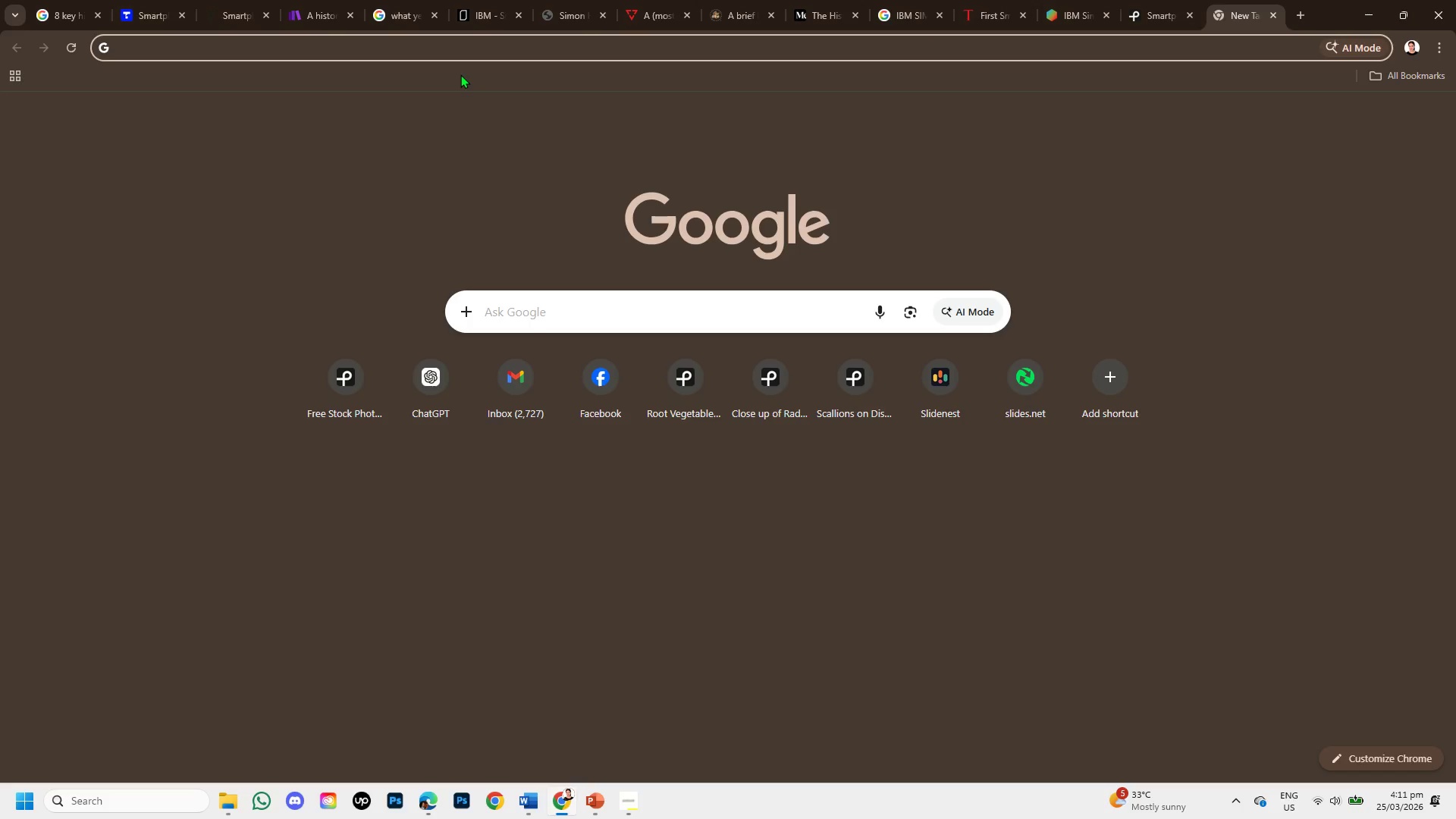 
key(G)
 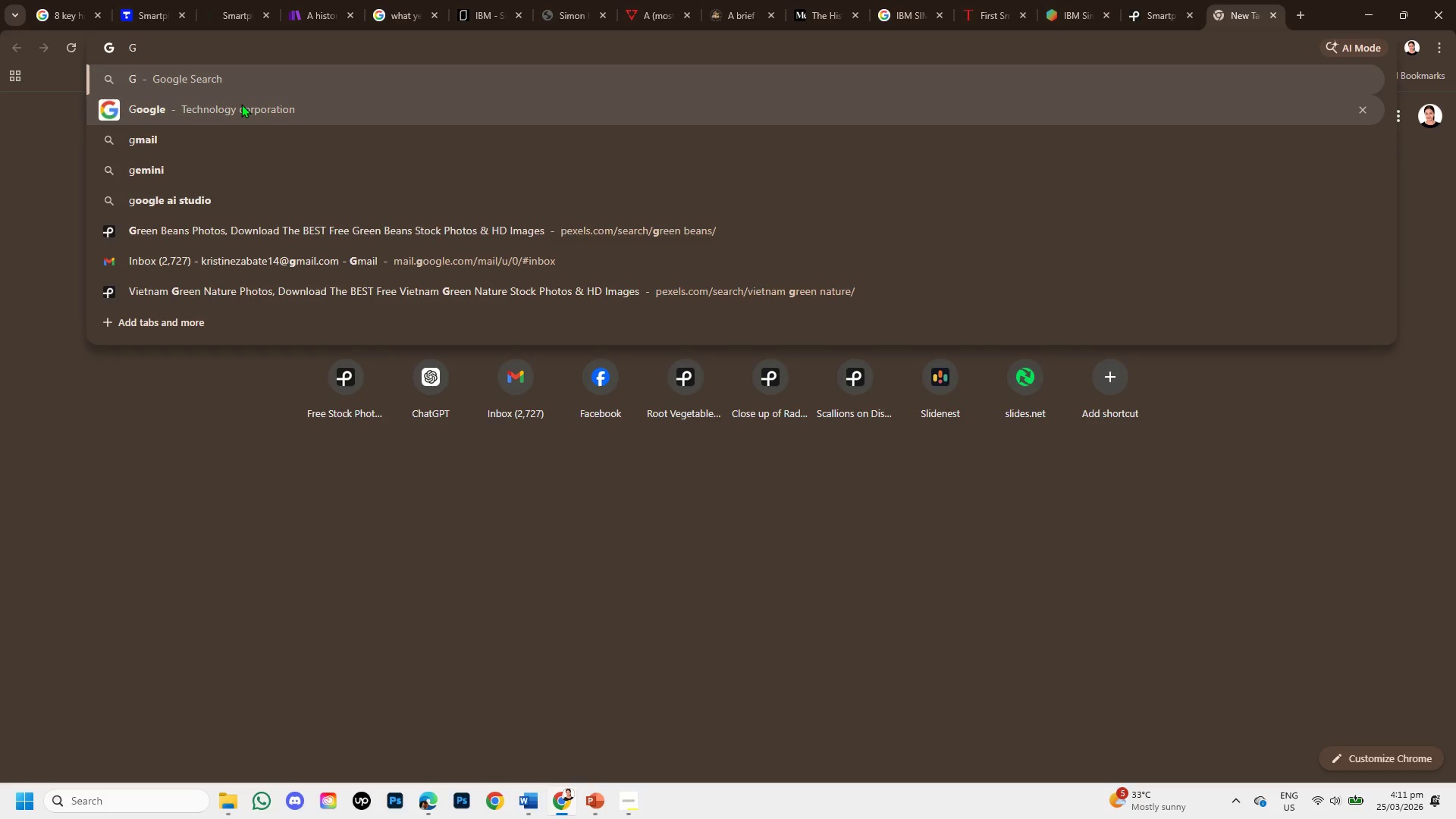 
left_click([241, 104])
 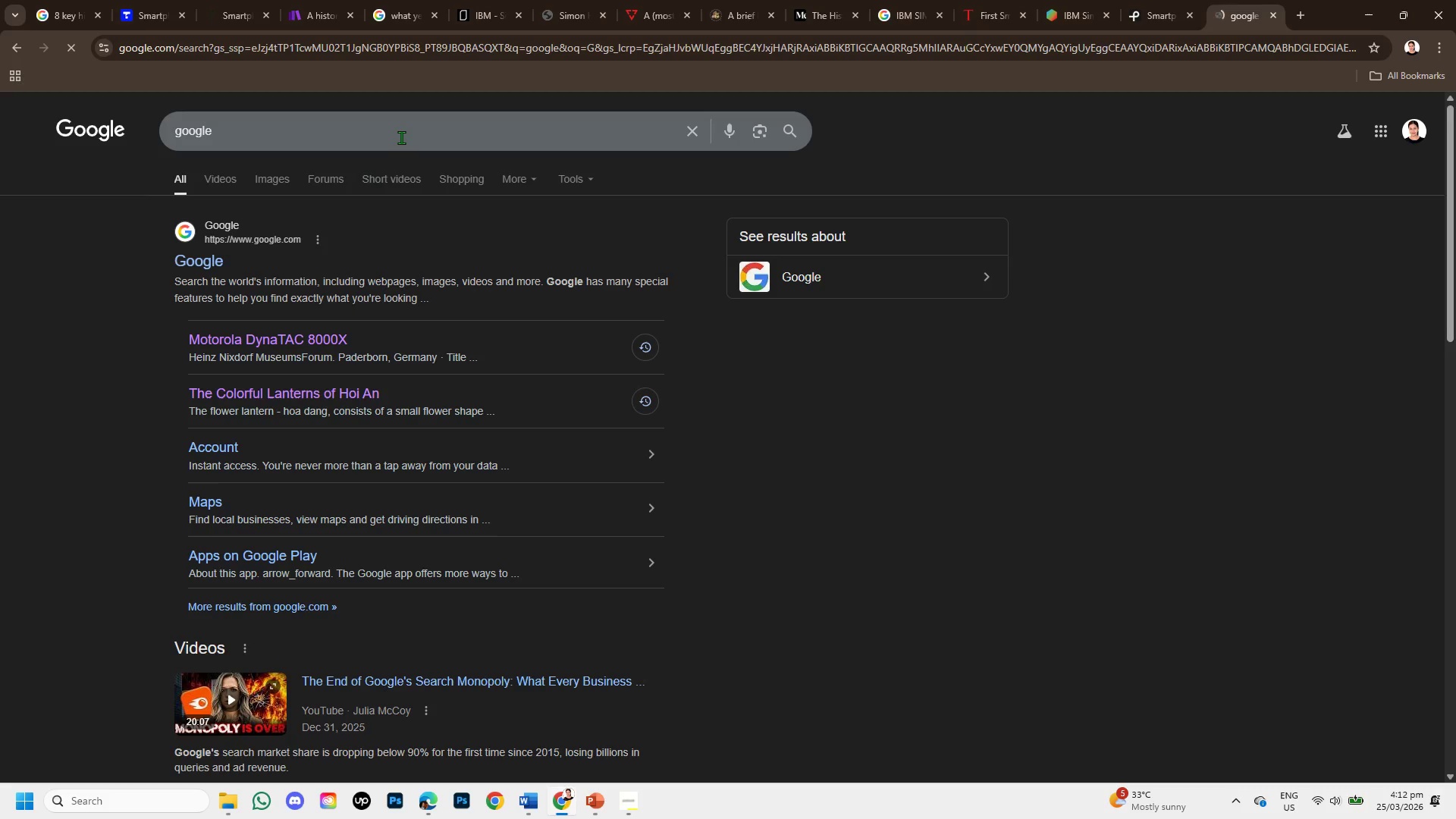 
left_click([401, 136])
 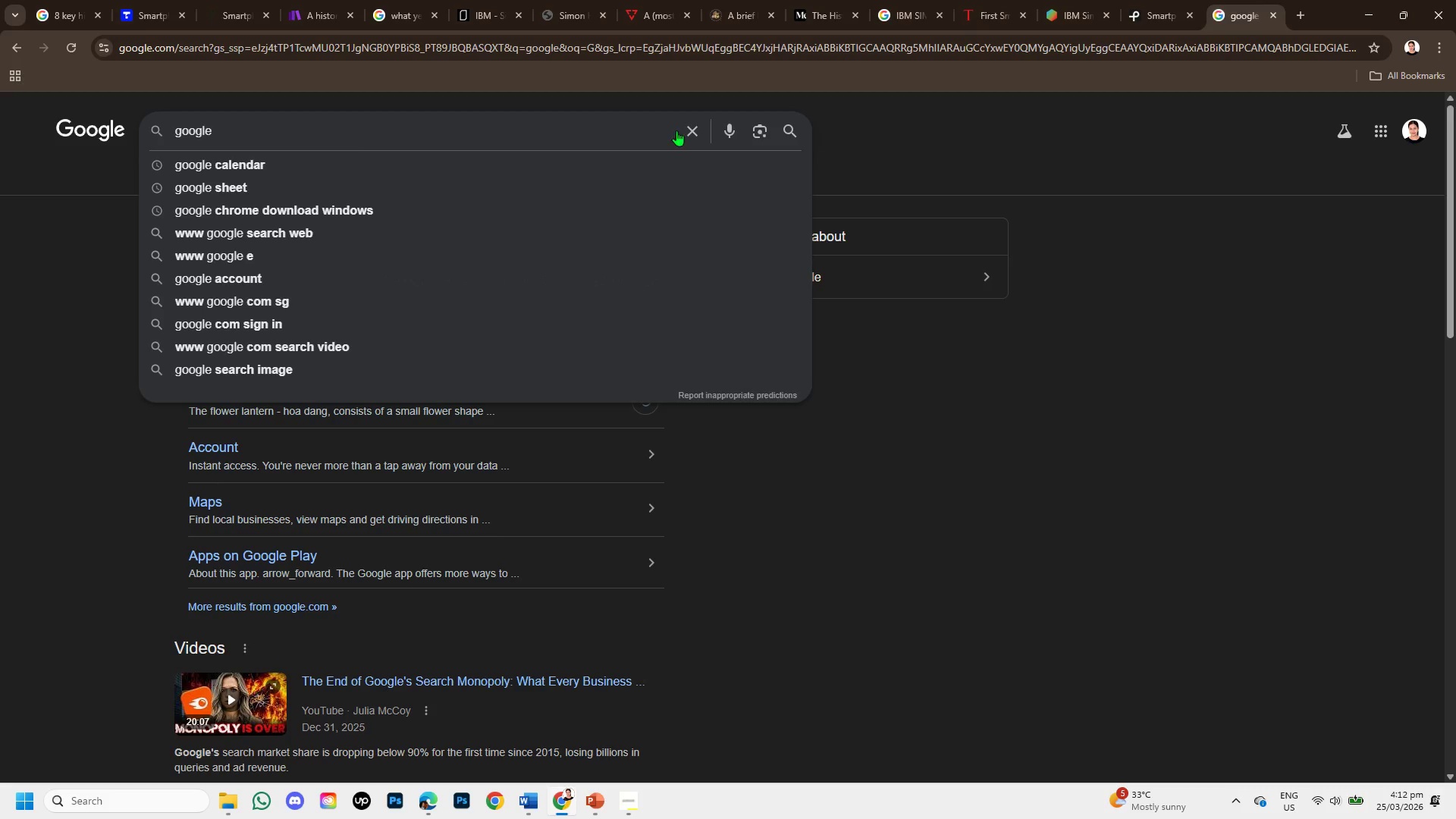 
left_click([688, 130])
 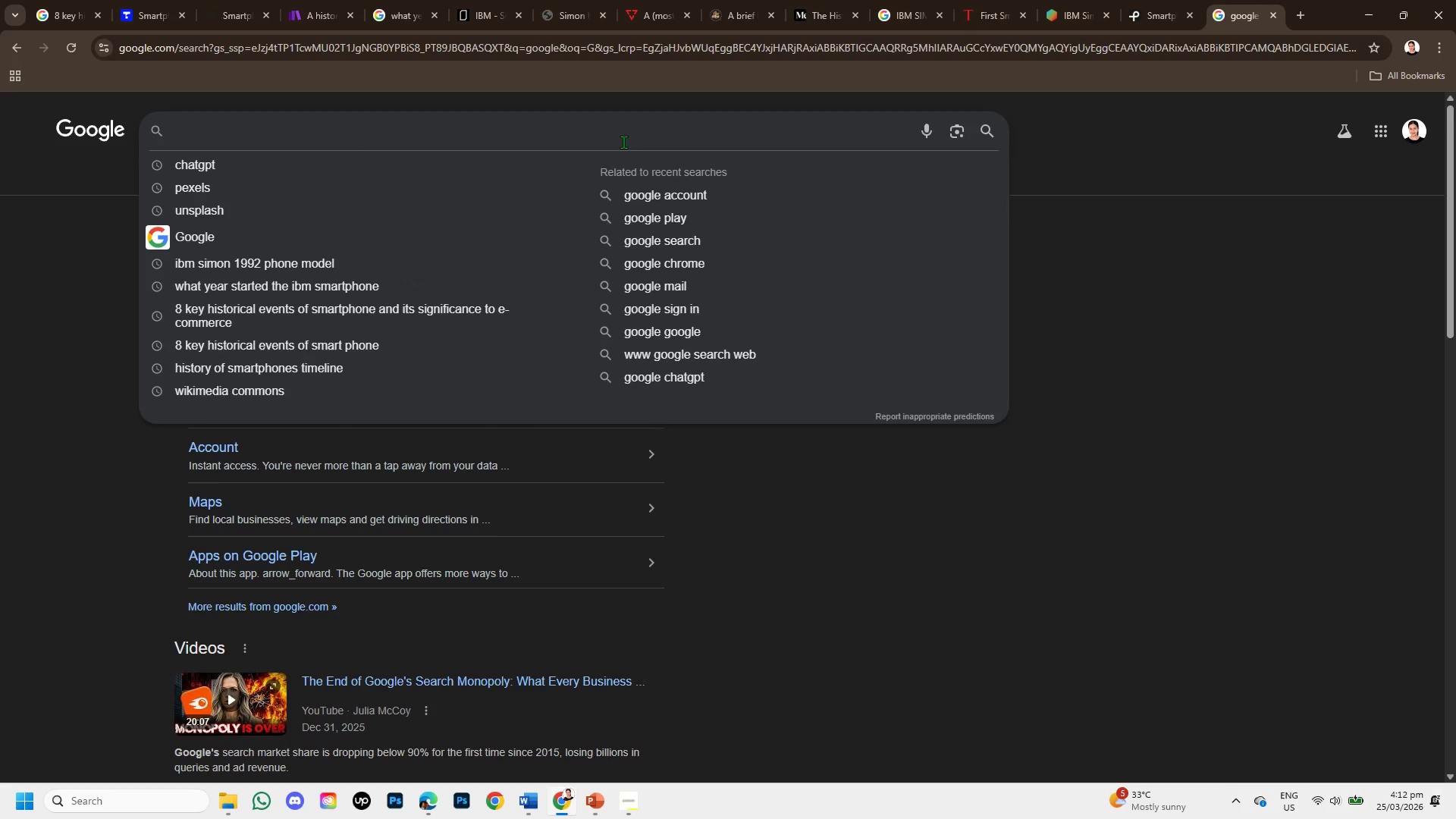 
type(SMARTPHONE TIMELINE)
 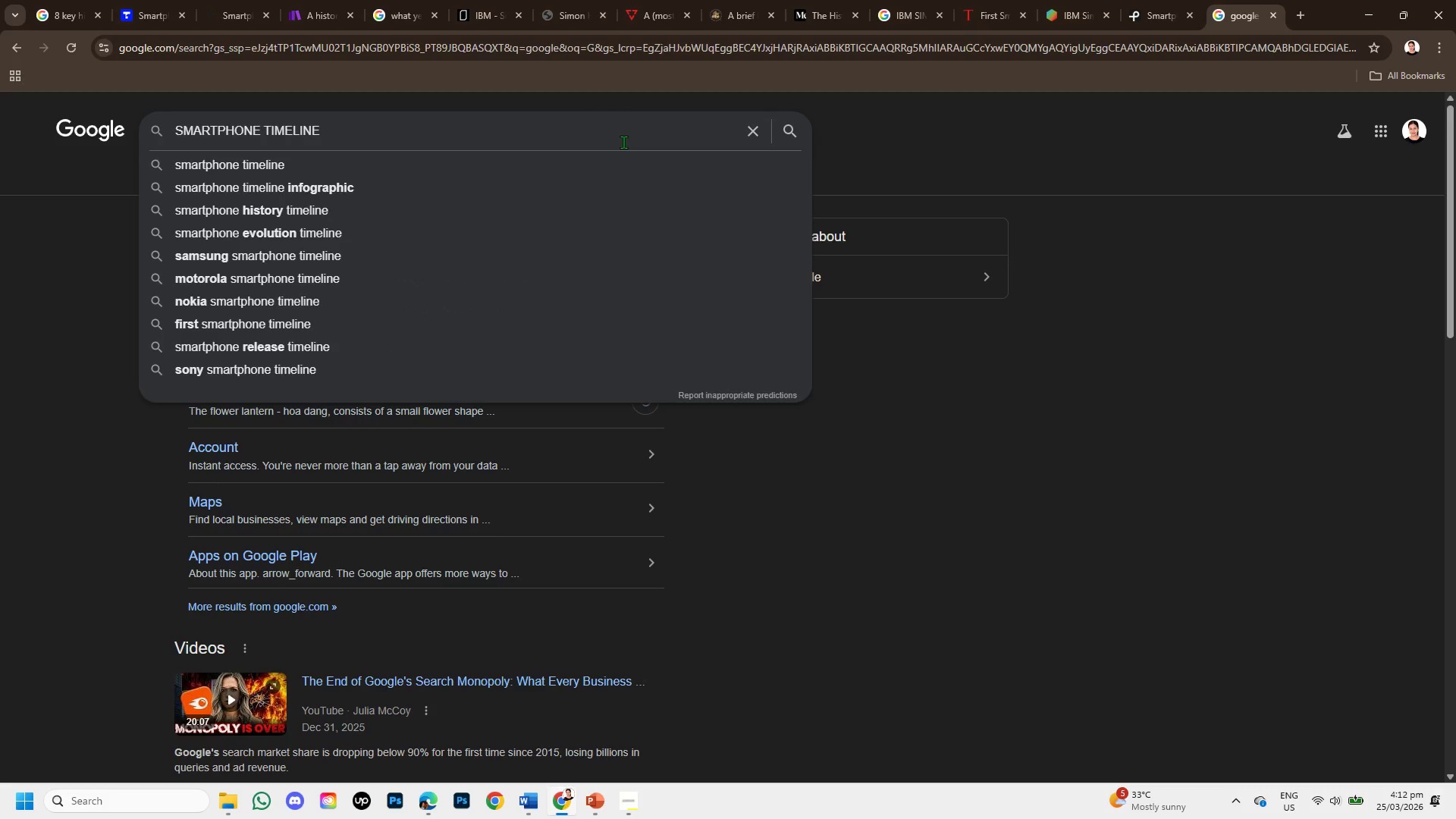 
key(Enter)
 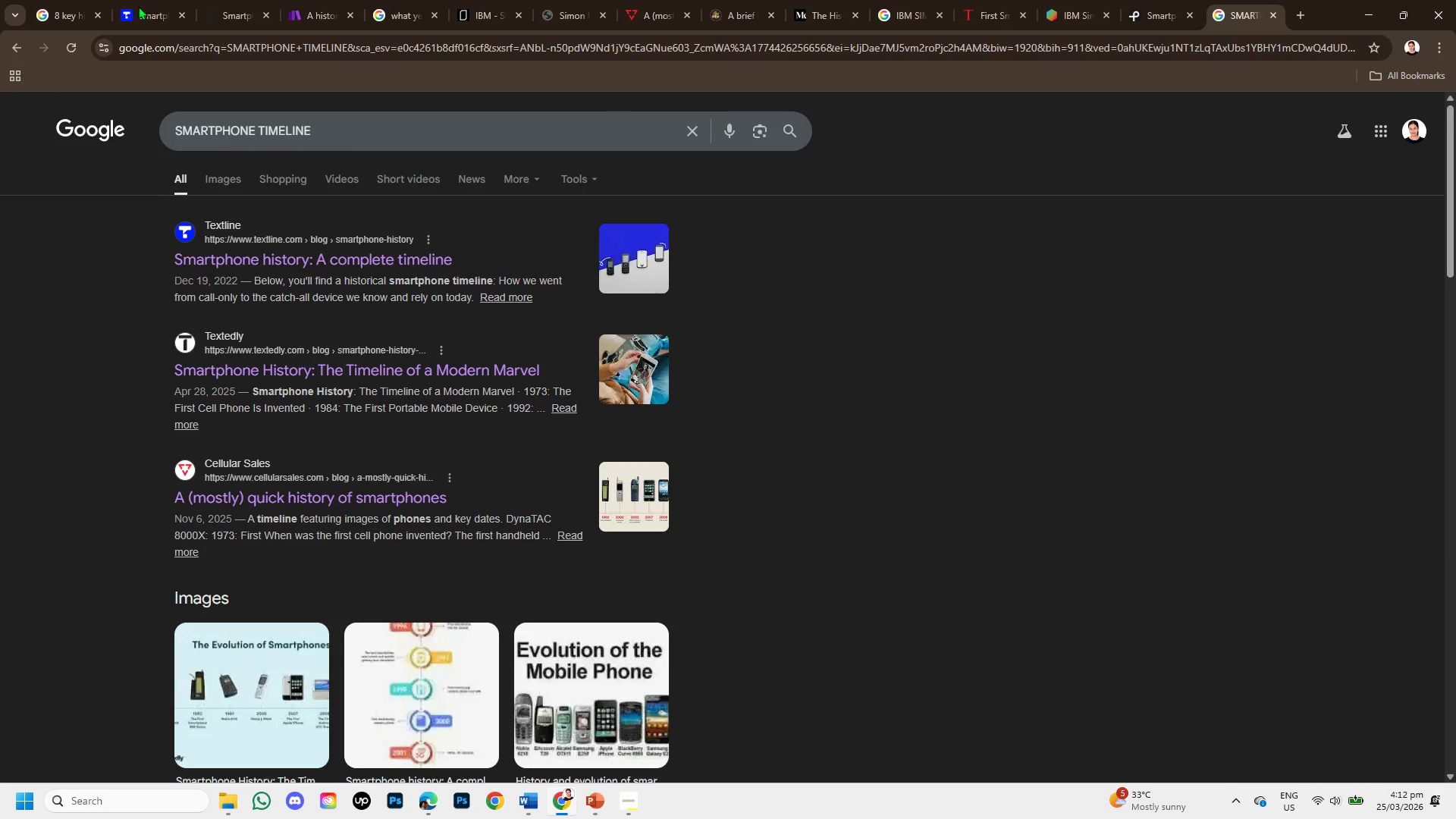 
left_click([214, 181])
 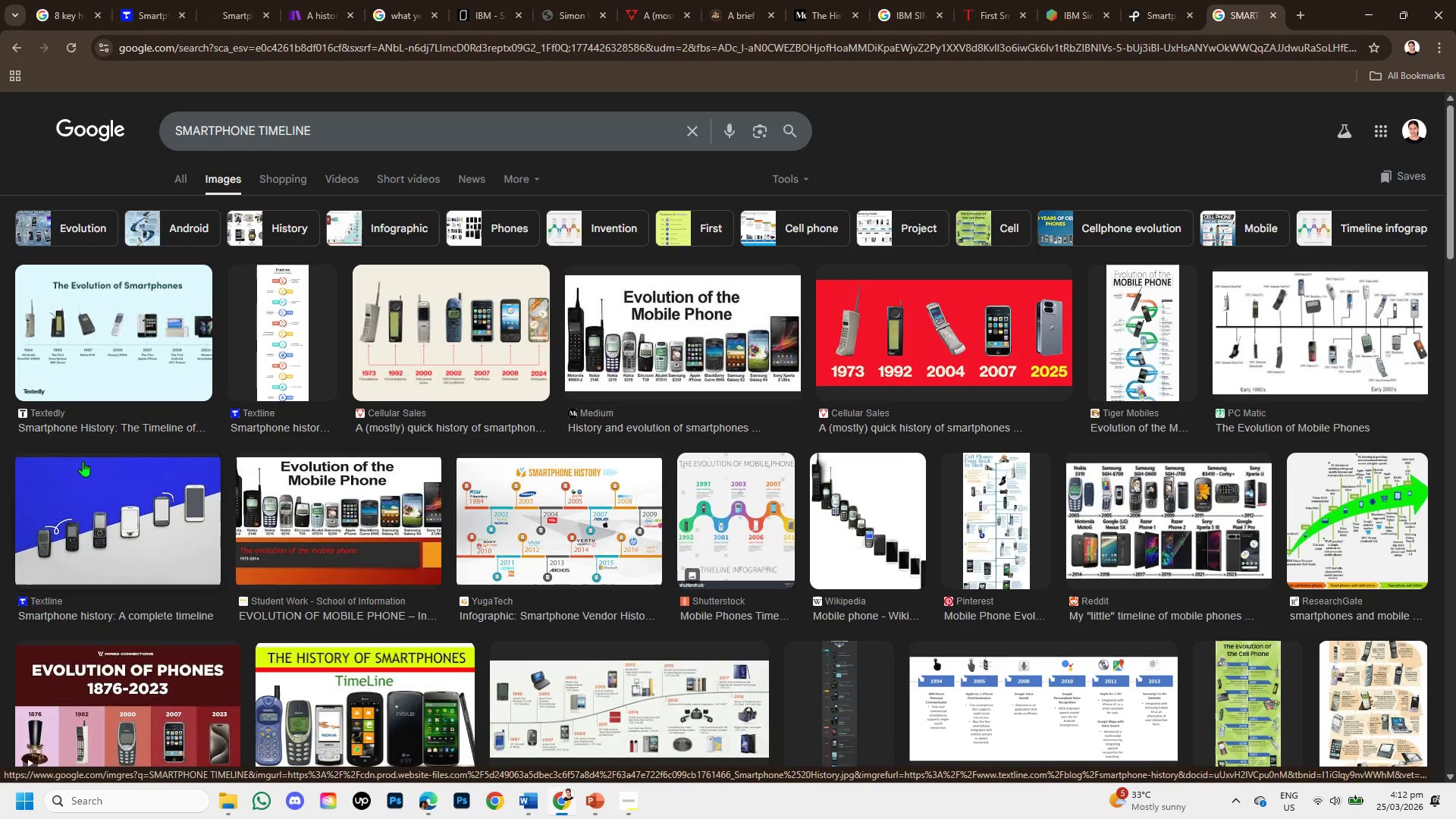 
wait(9.95)
 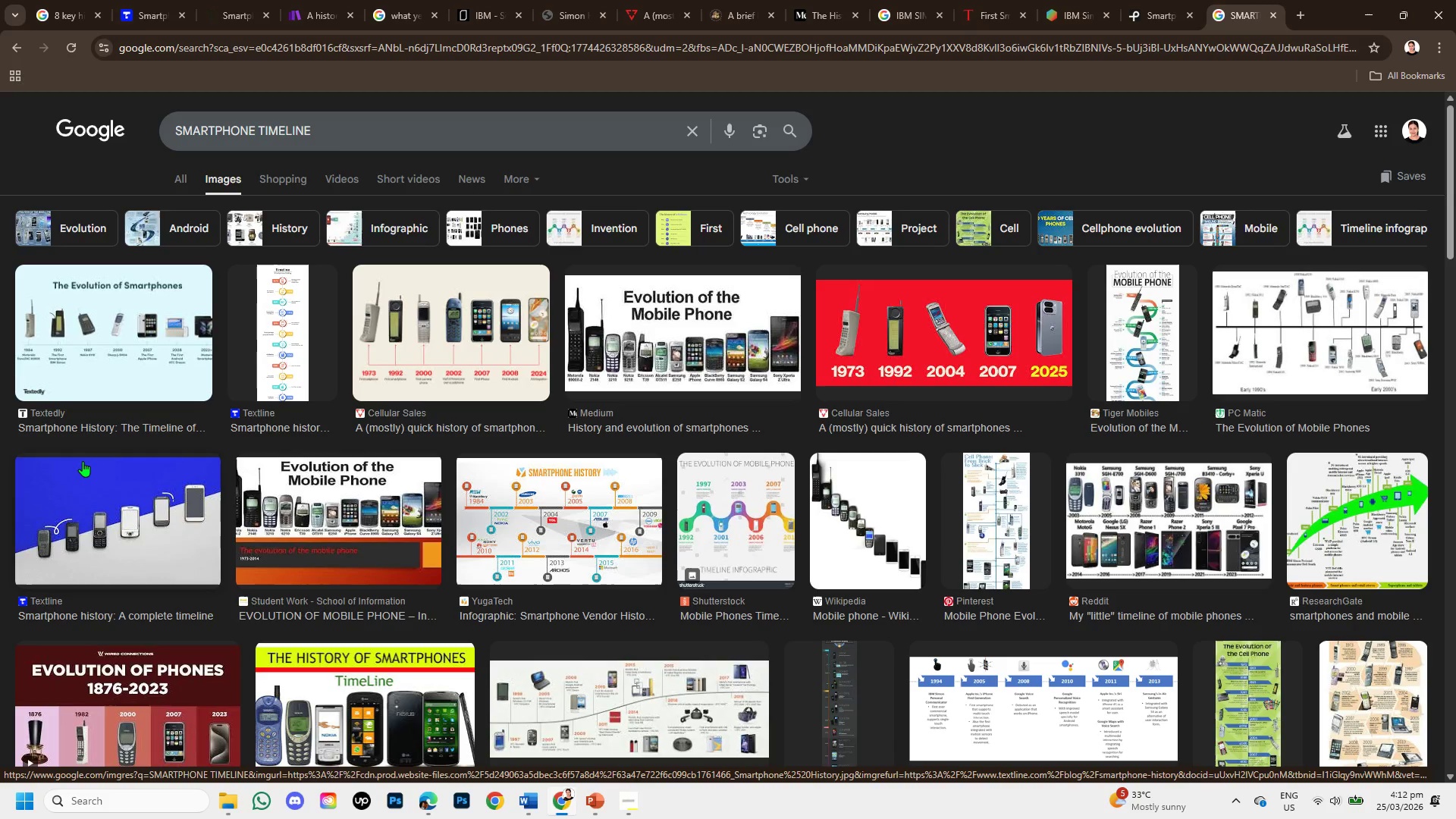 
scroll: coordinate [693, 517], scroll_direction: down, amount: 2.0
 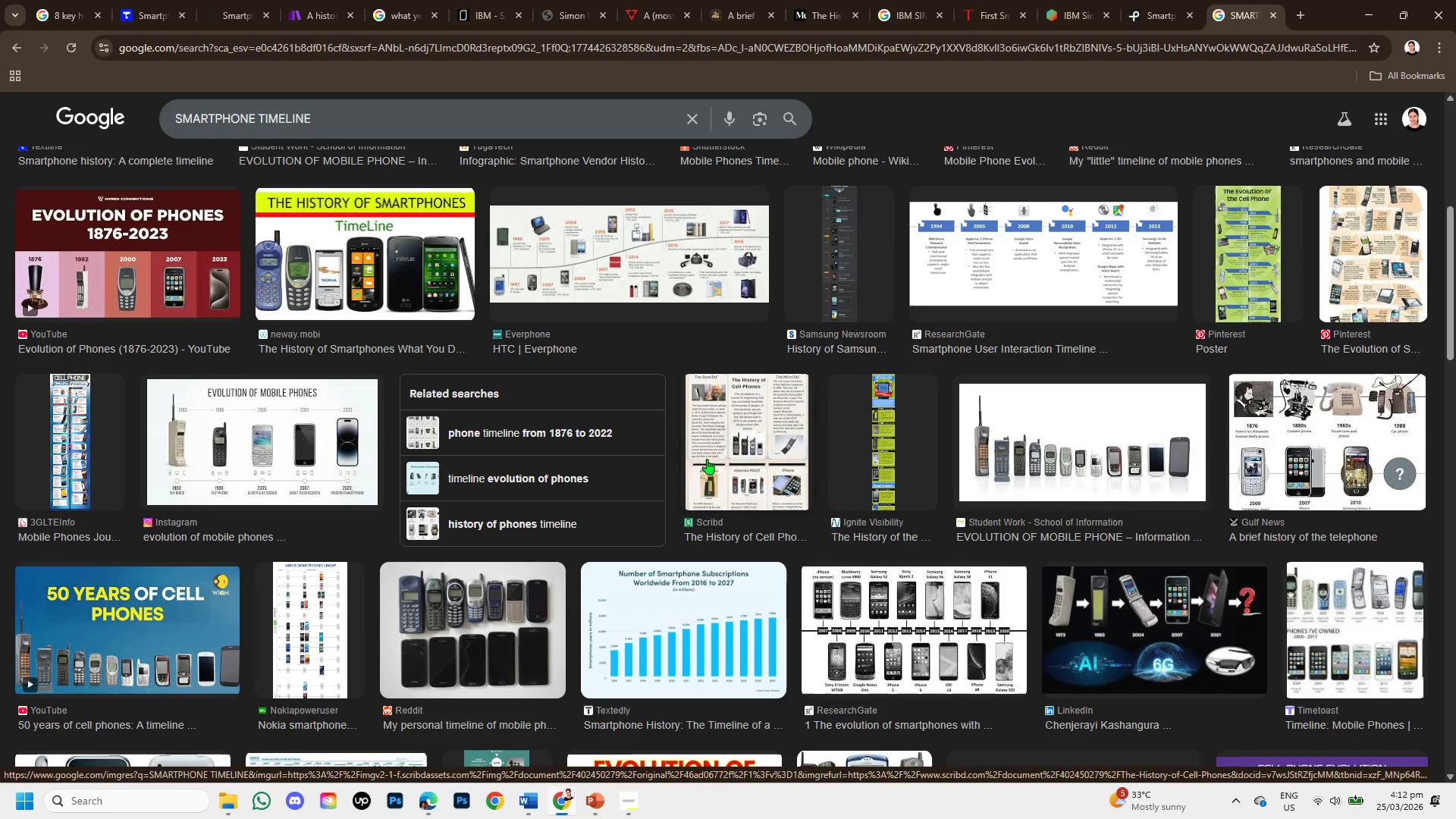 
wait(5.55)
 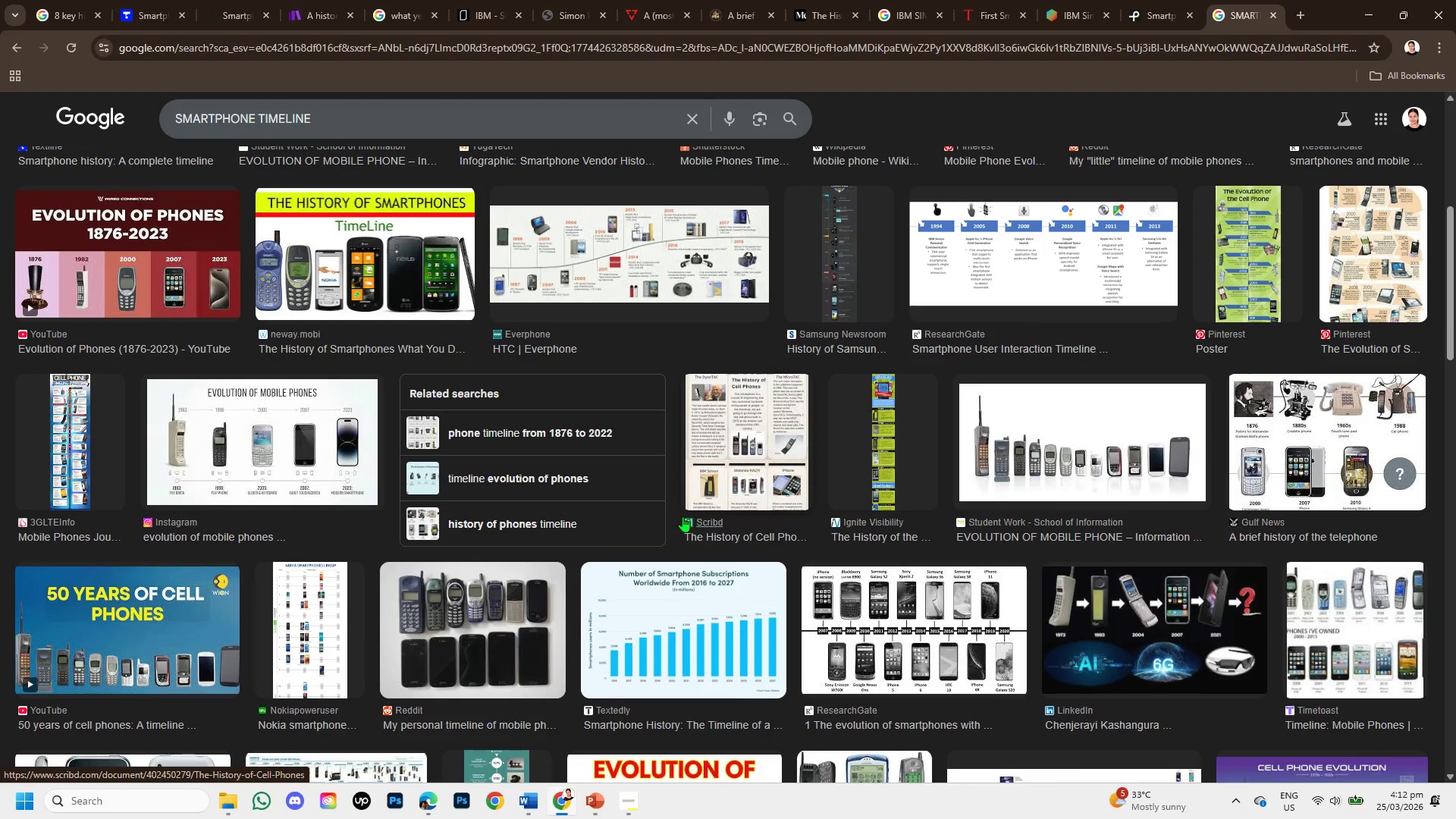 
left_click([1000, 467])
 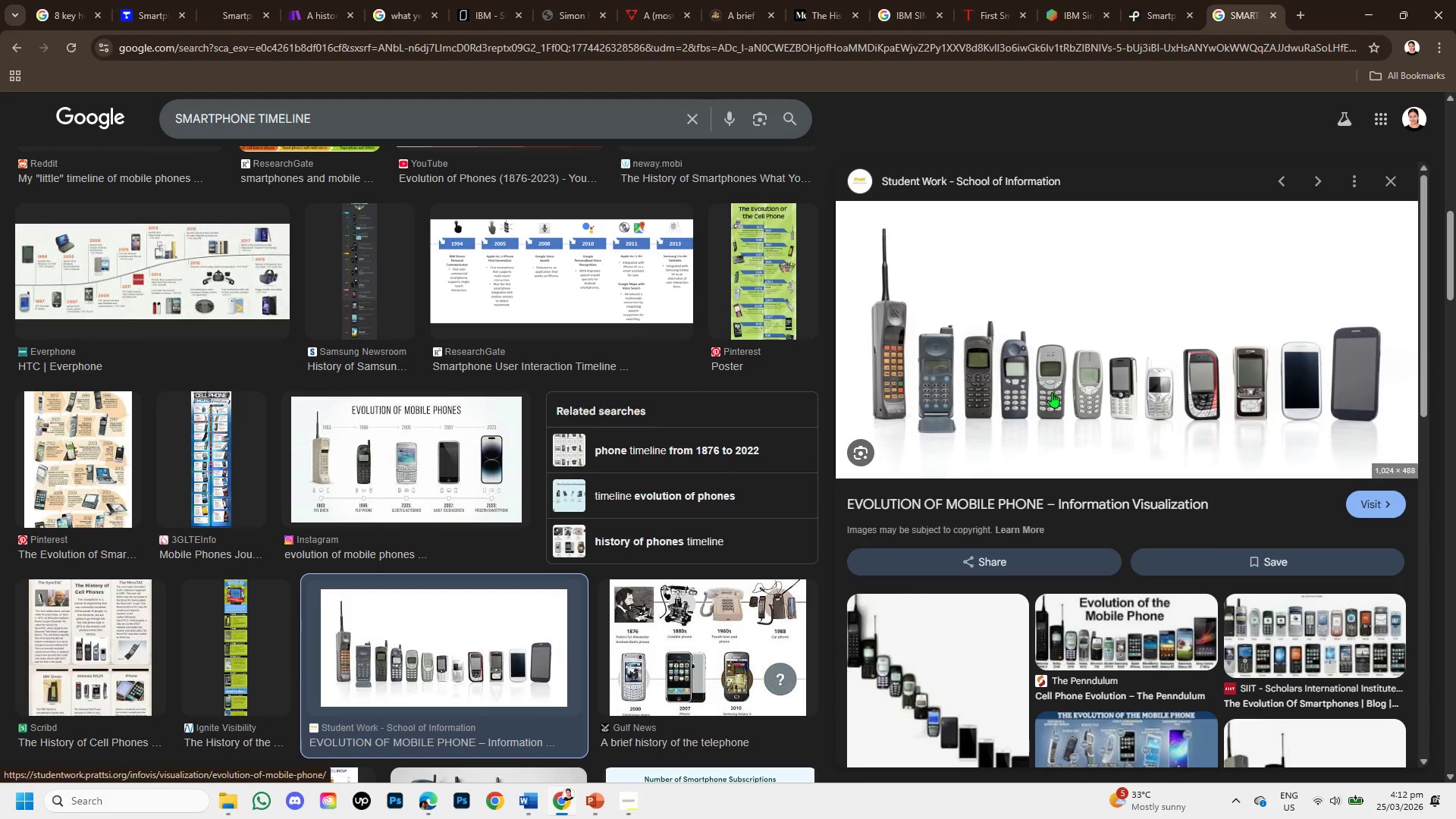 
wait(9.31)
 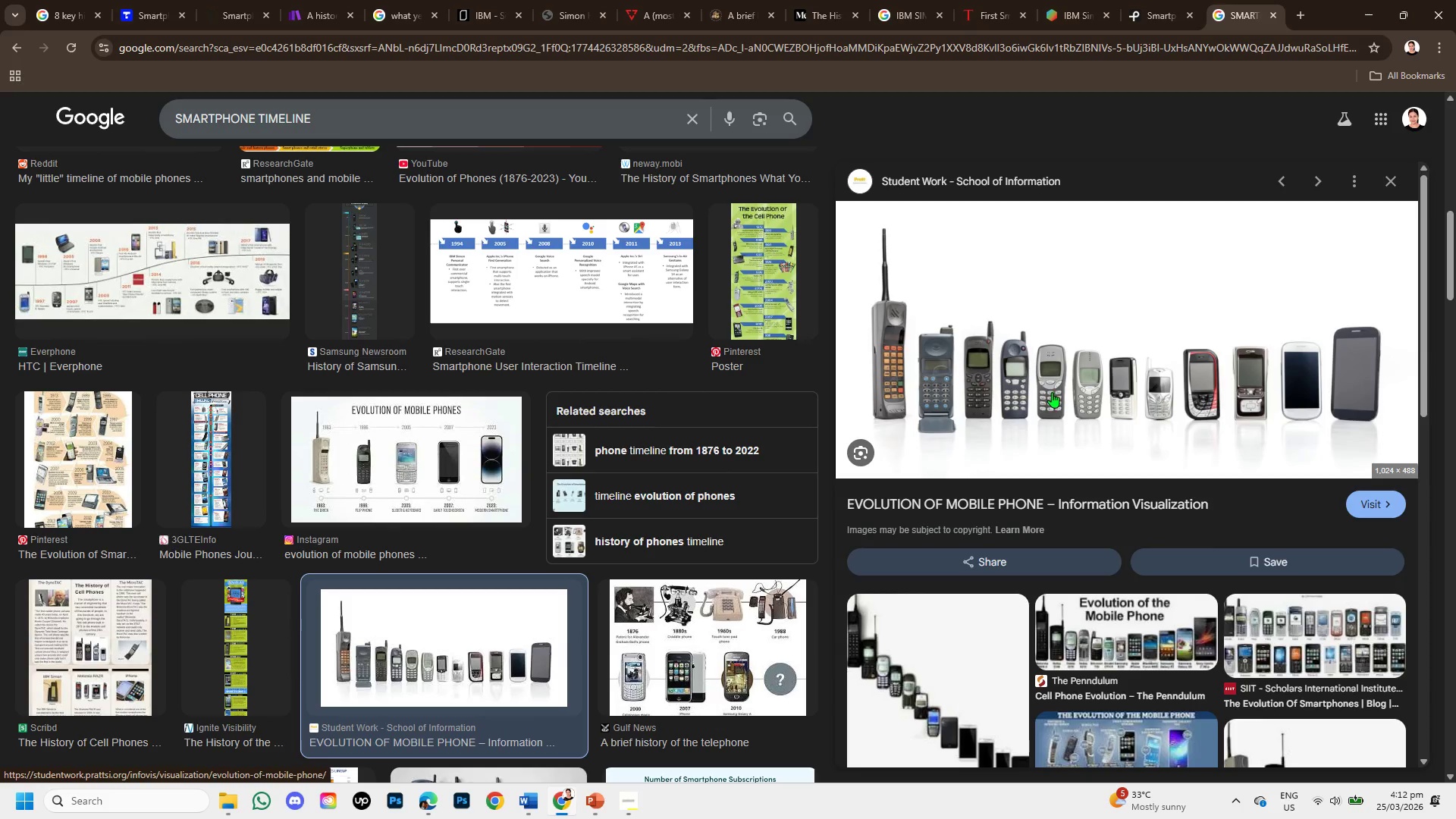 
right_click([1103, 322])
 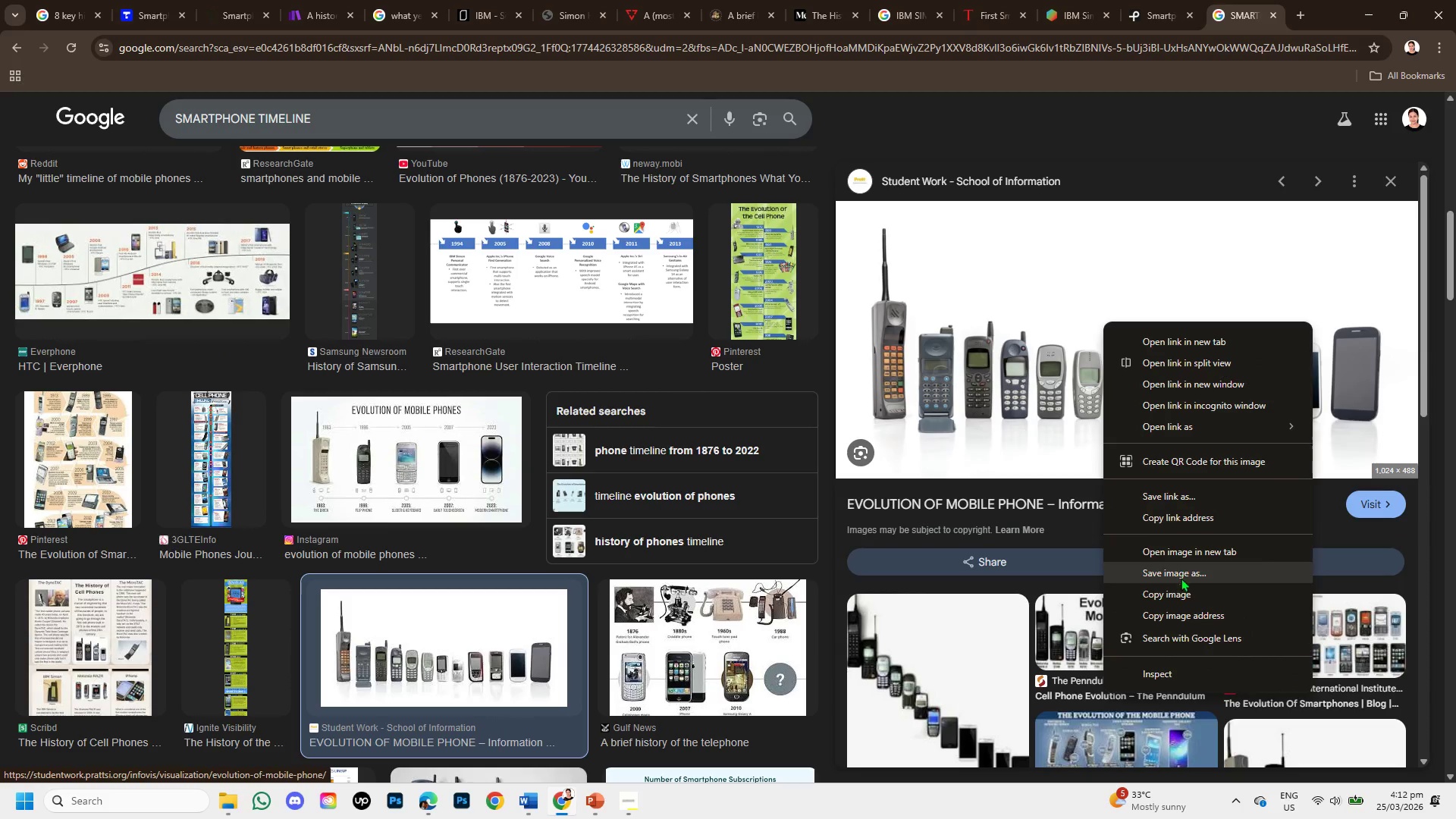 
left_click([1179, 595])
 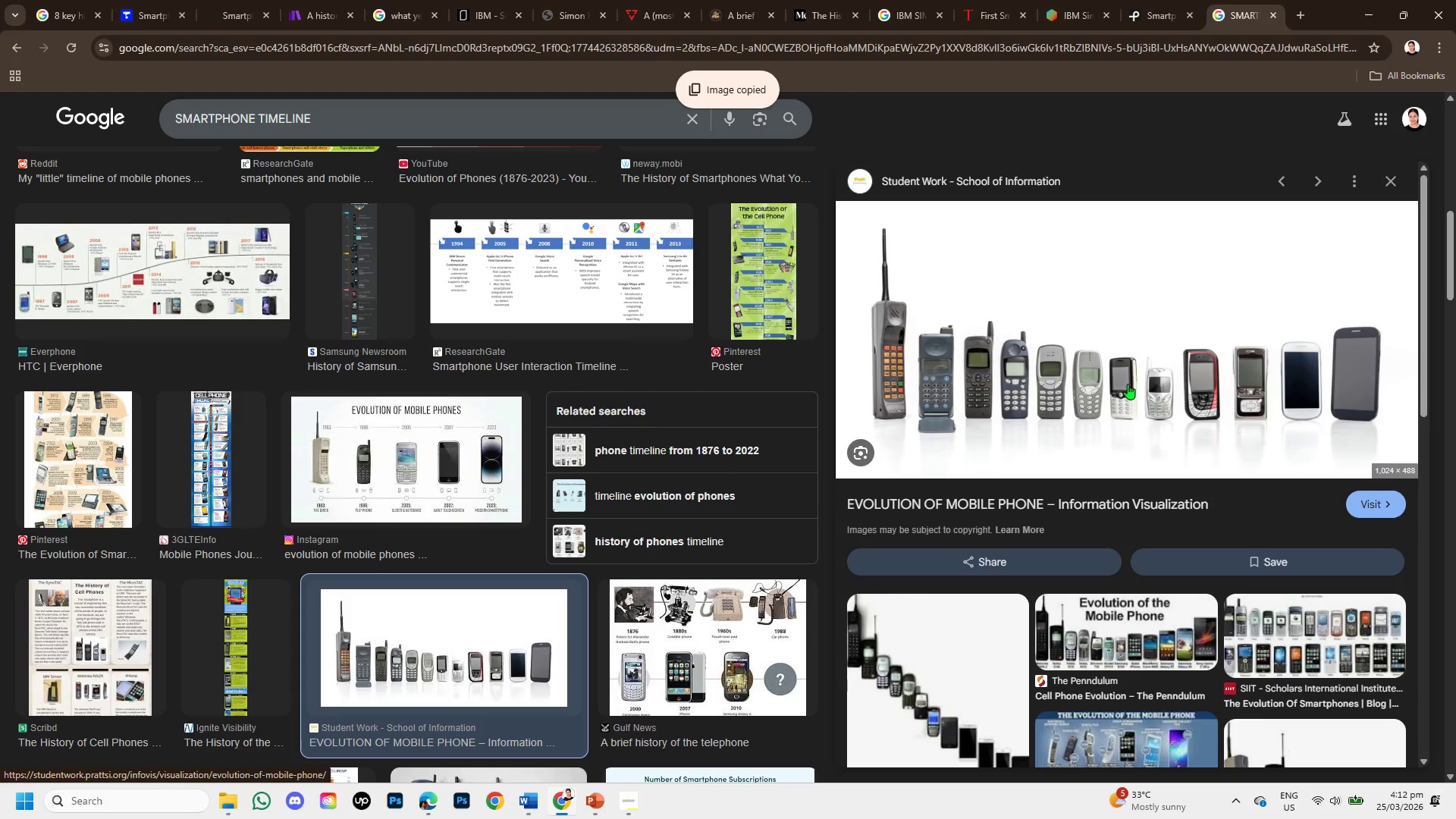 
scroll: coordinate [1121, 458], scroll_direction: down, amount: 1.0
 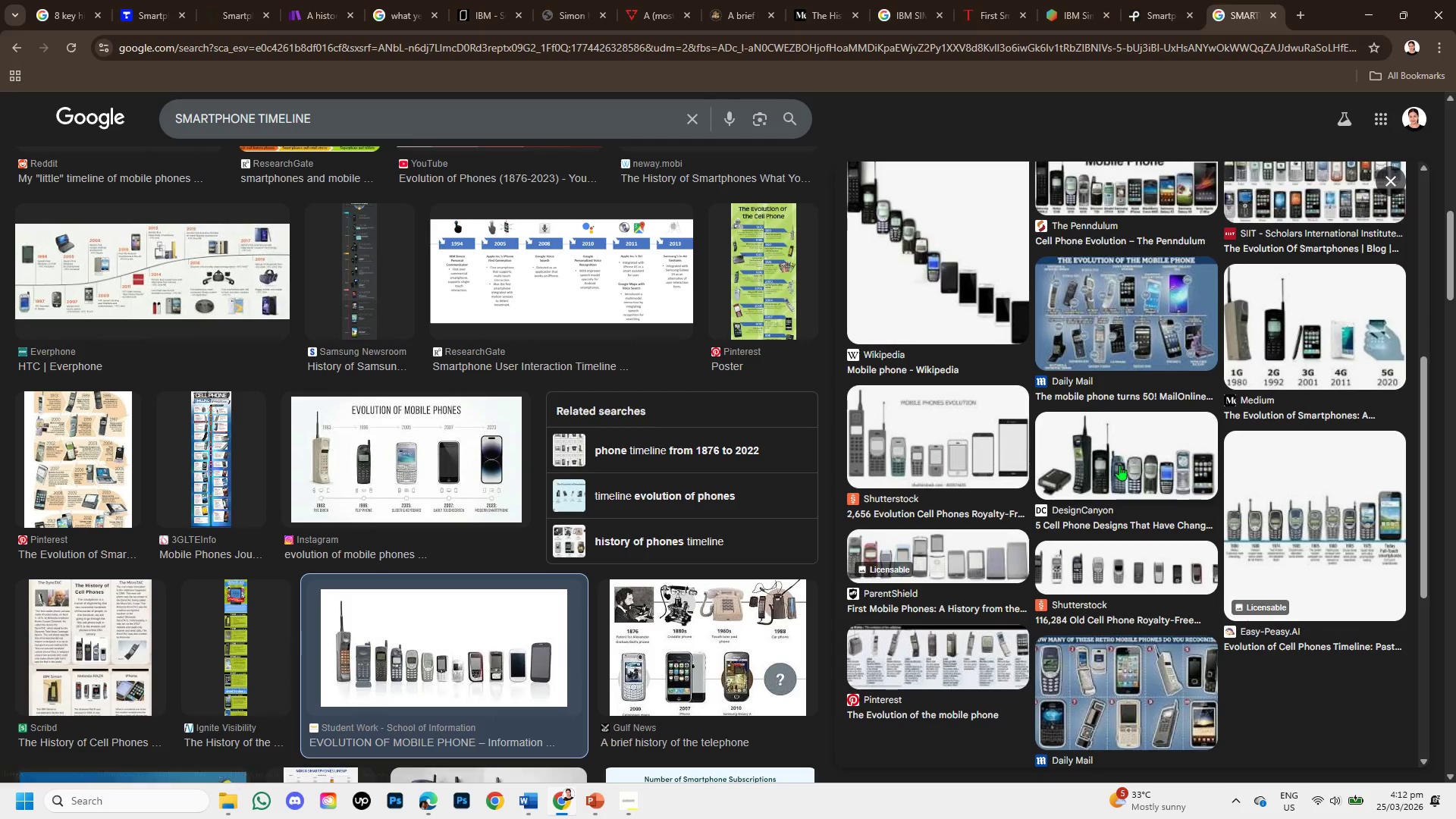 
scroll: coordinate [1123, 489], scroll_direction: up, amount: 5.0
 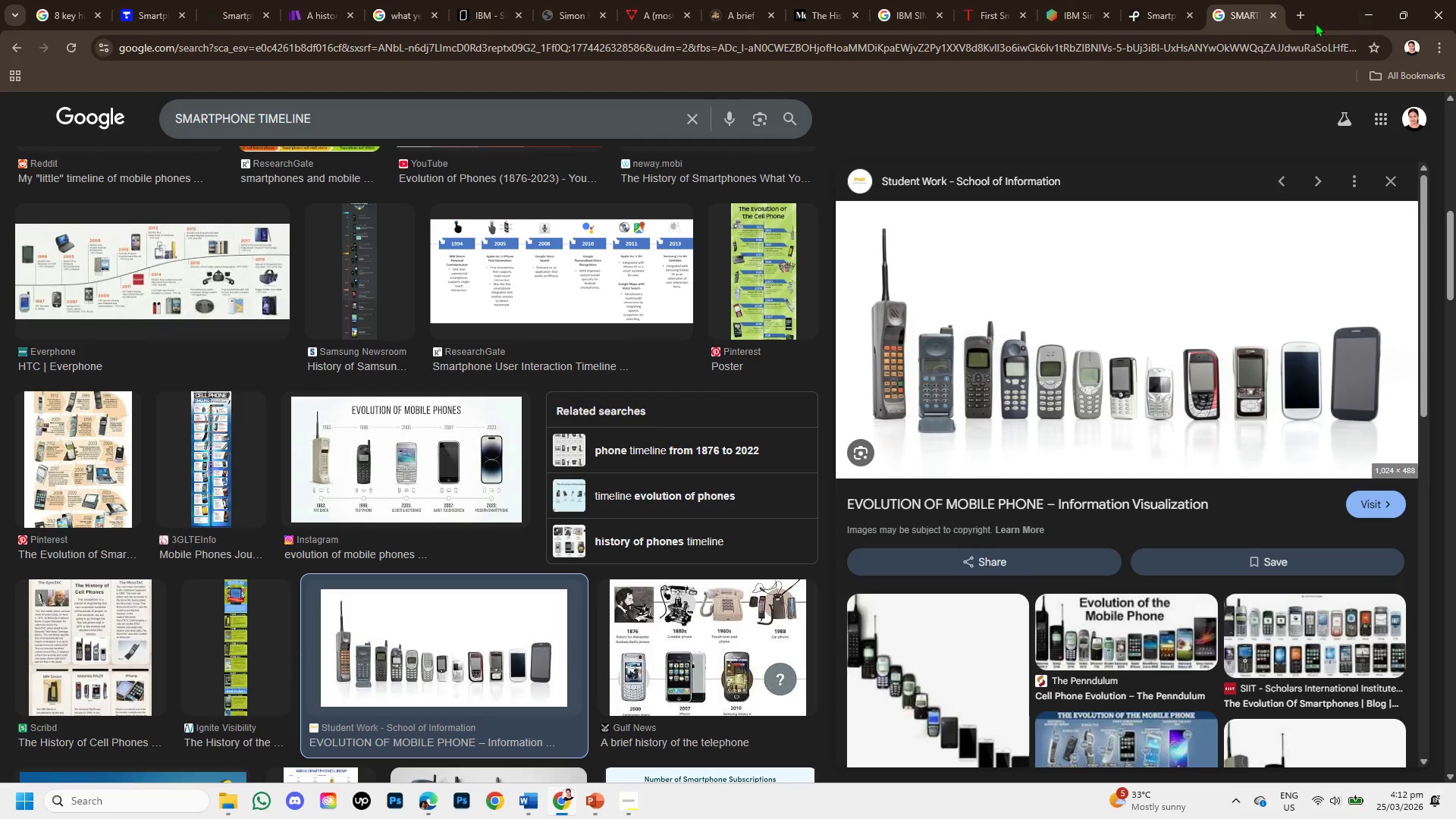 
left_click([1300, 17])
 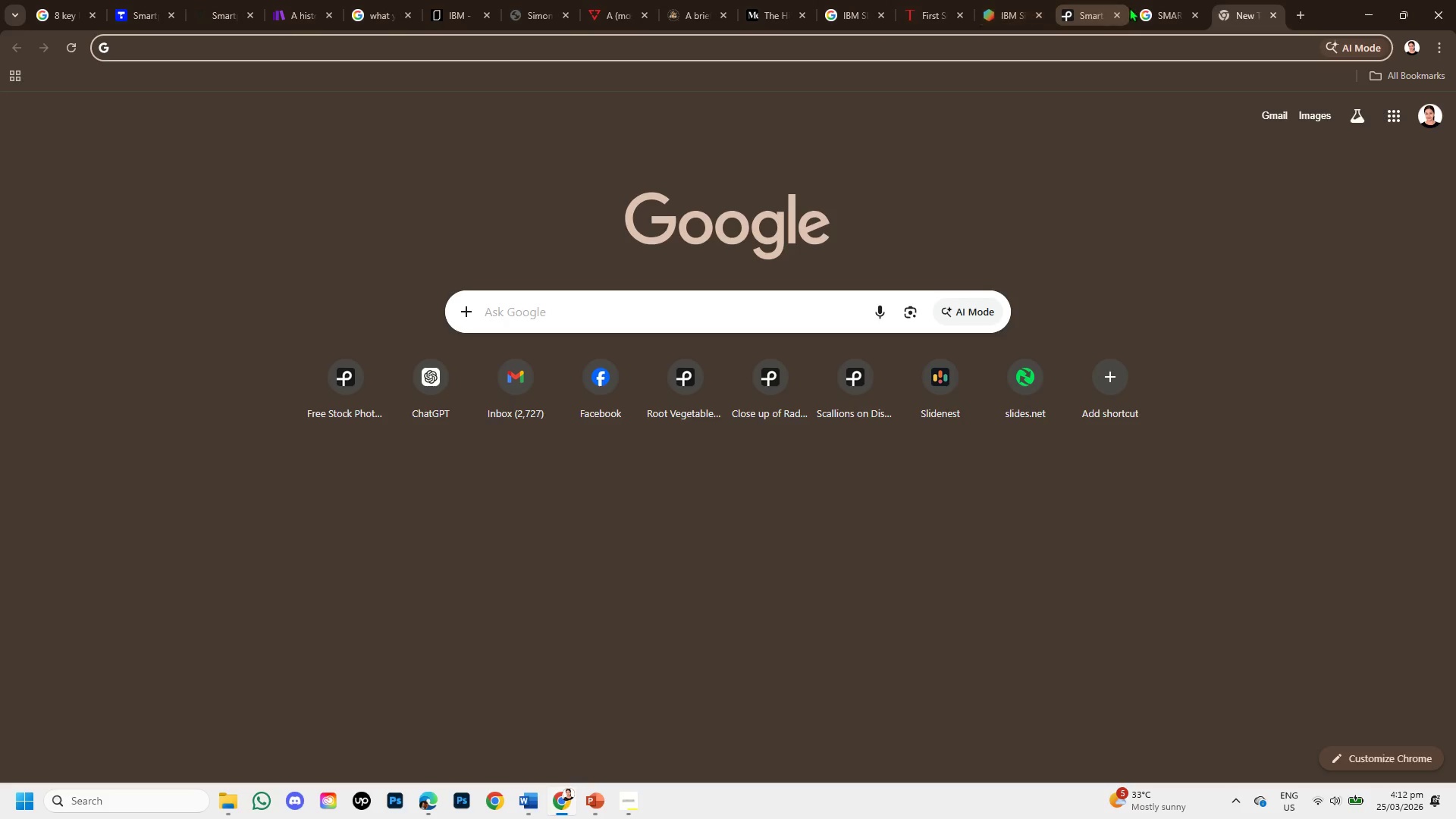 
left_click([1141, 15])
 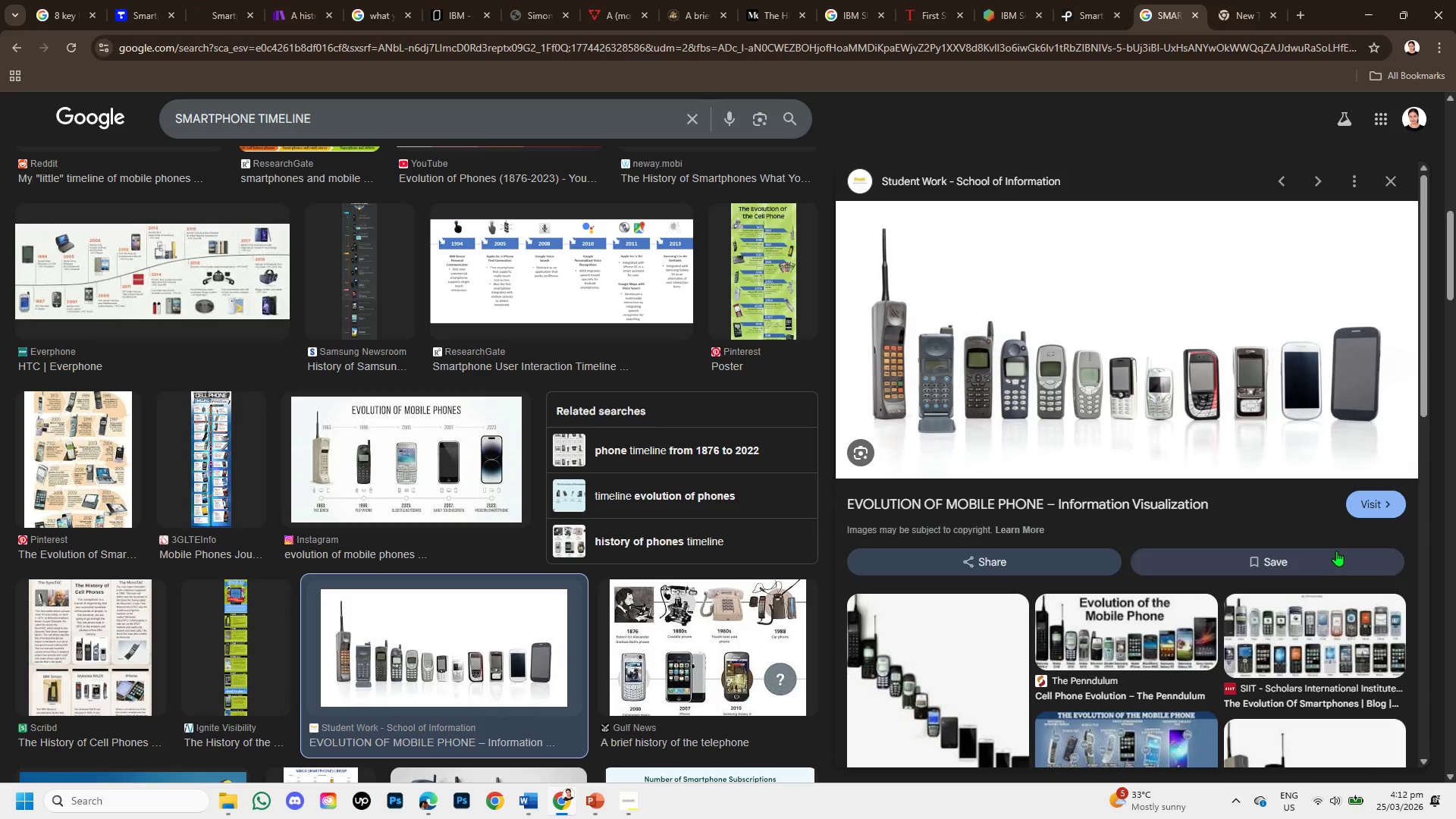 
double_click([1336, 551])
 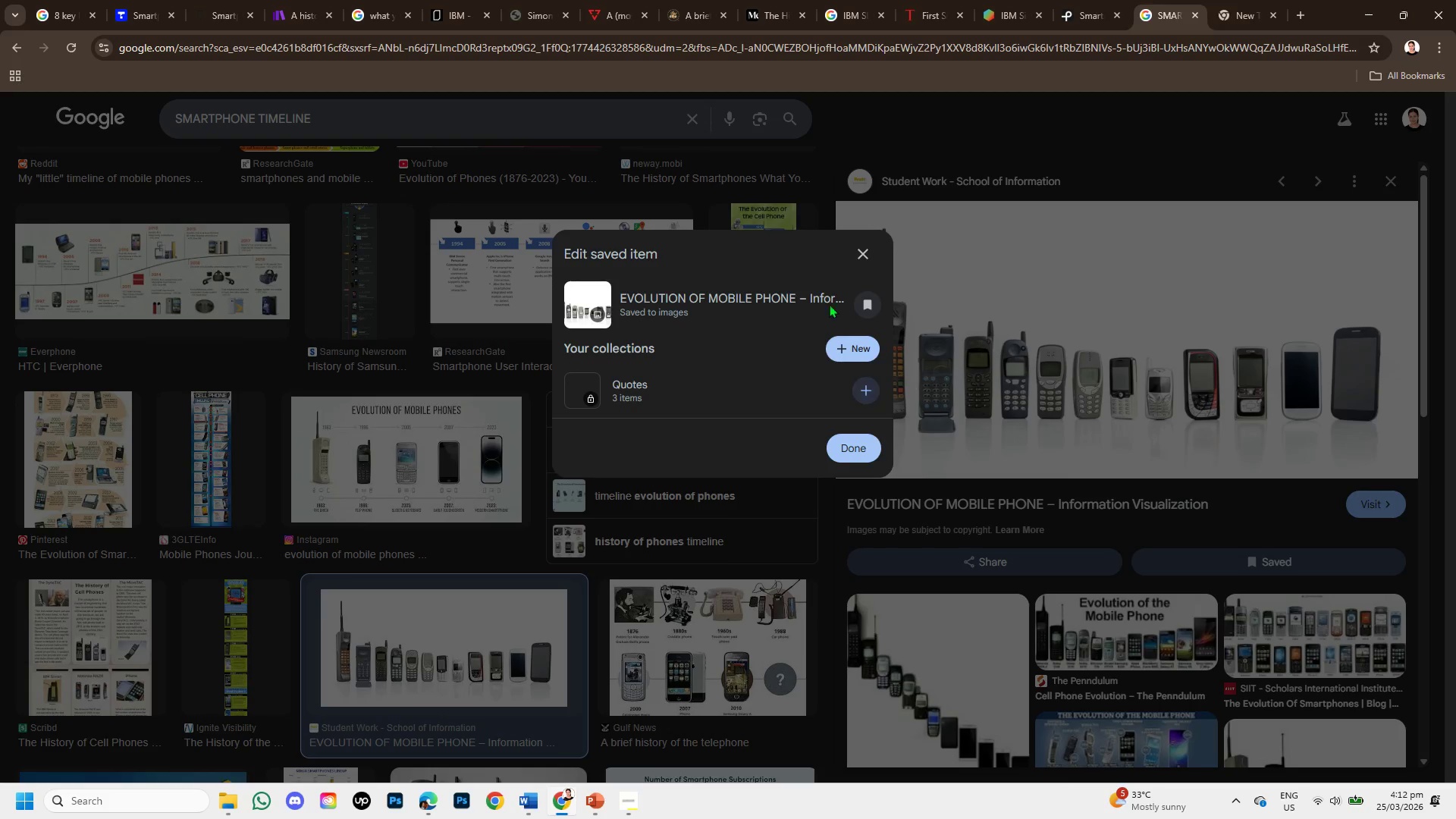 
left_click([864, 243])
 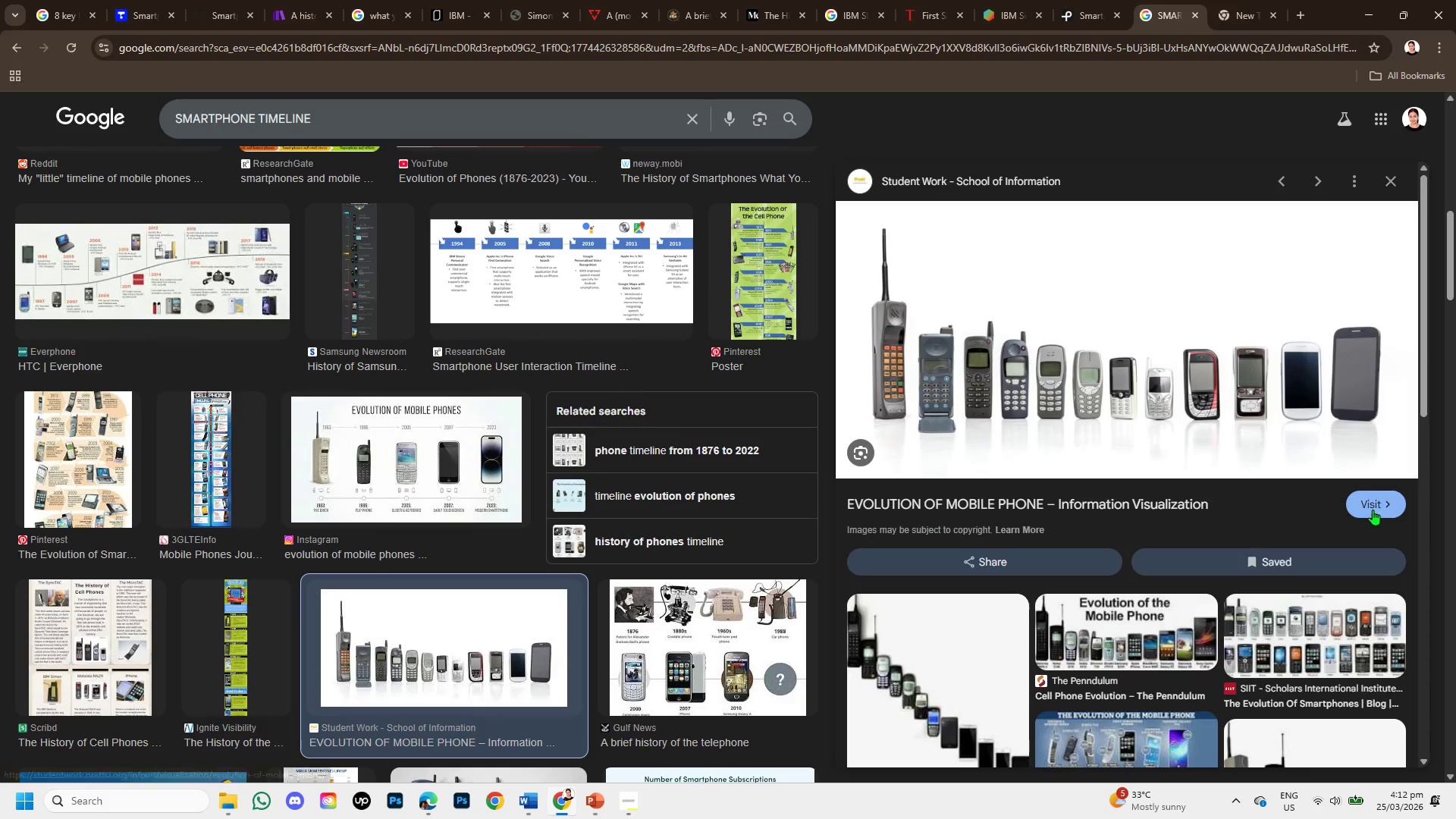 
left_click([1373, 503])
 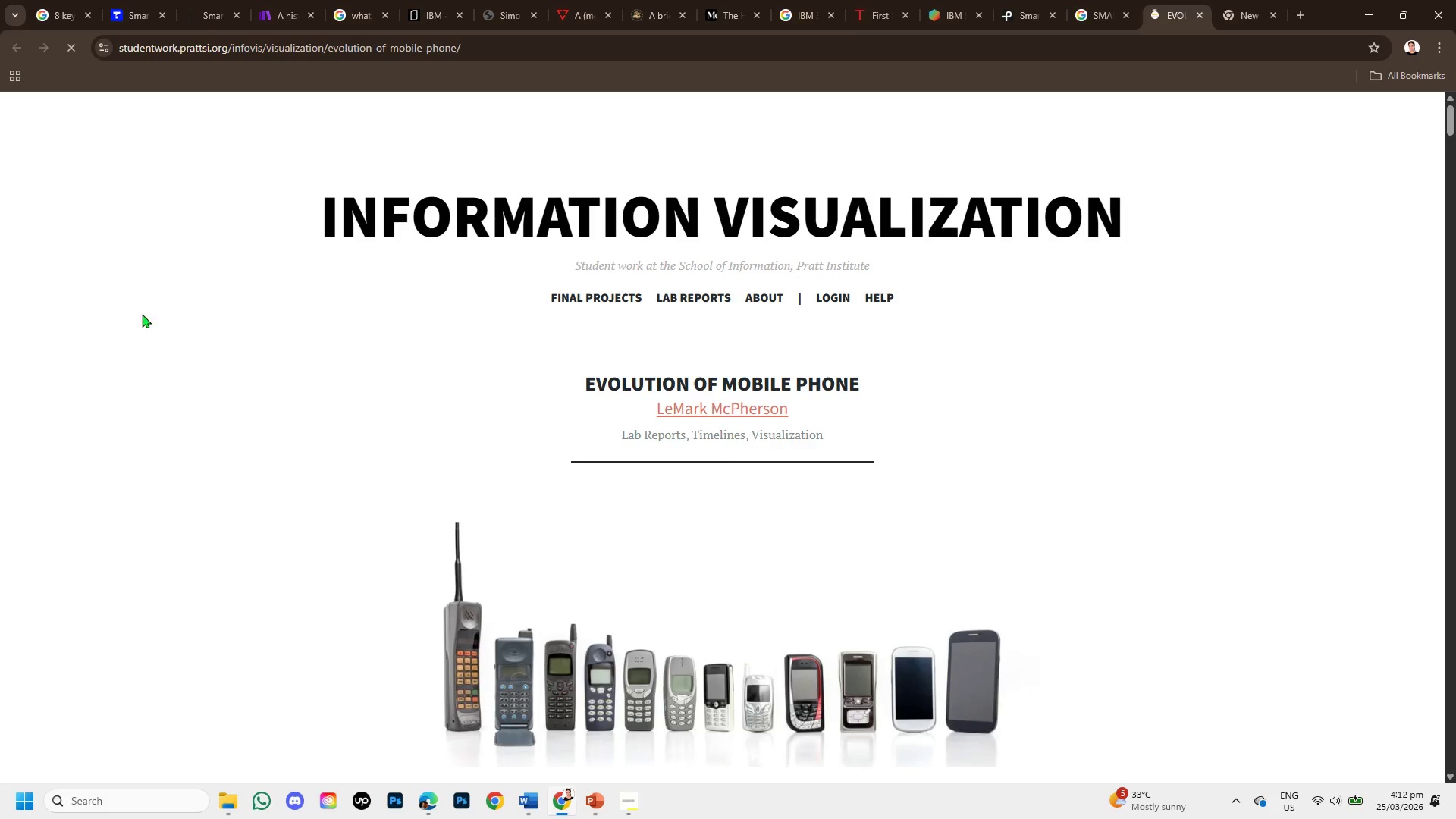 
scroll: coordinate [794, 534], scroll_direction: down, amount: 1.0
 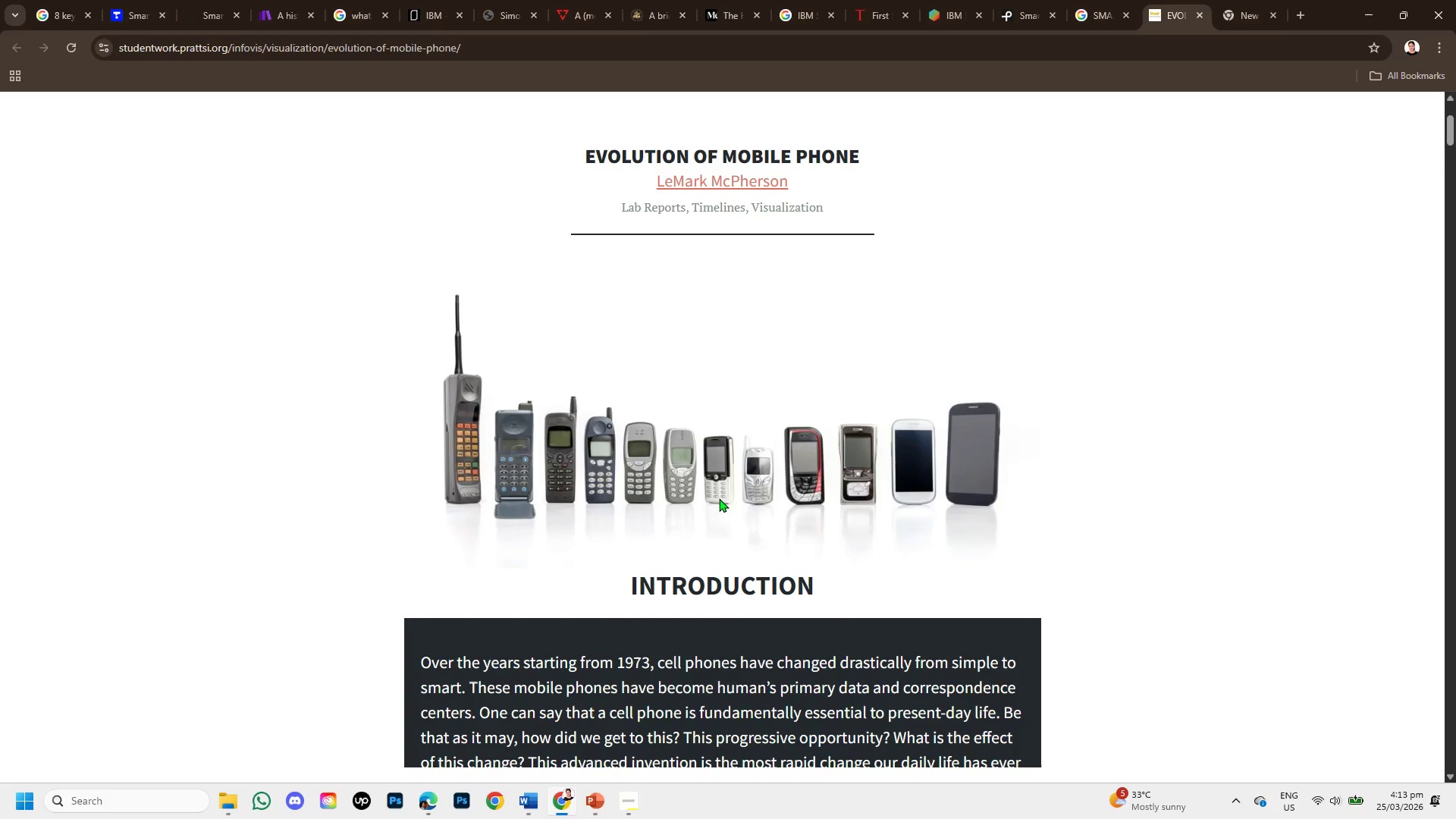 
right_click([656, 463])
 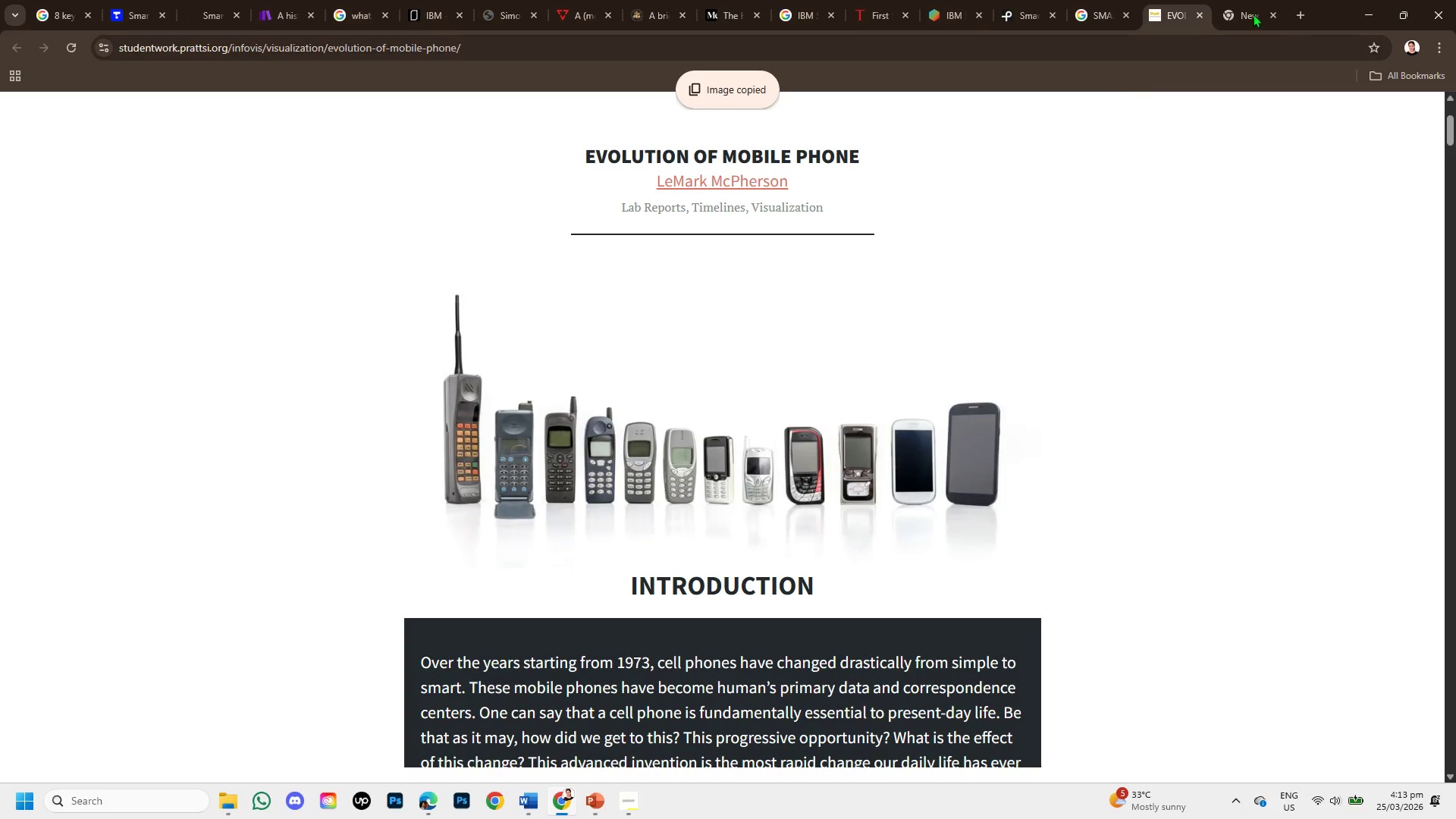 
left_click([1259, 8])
 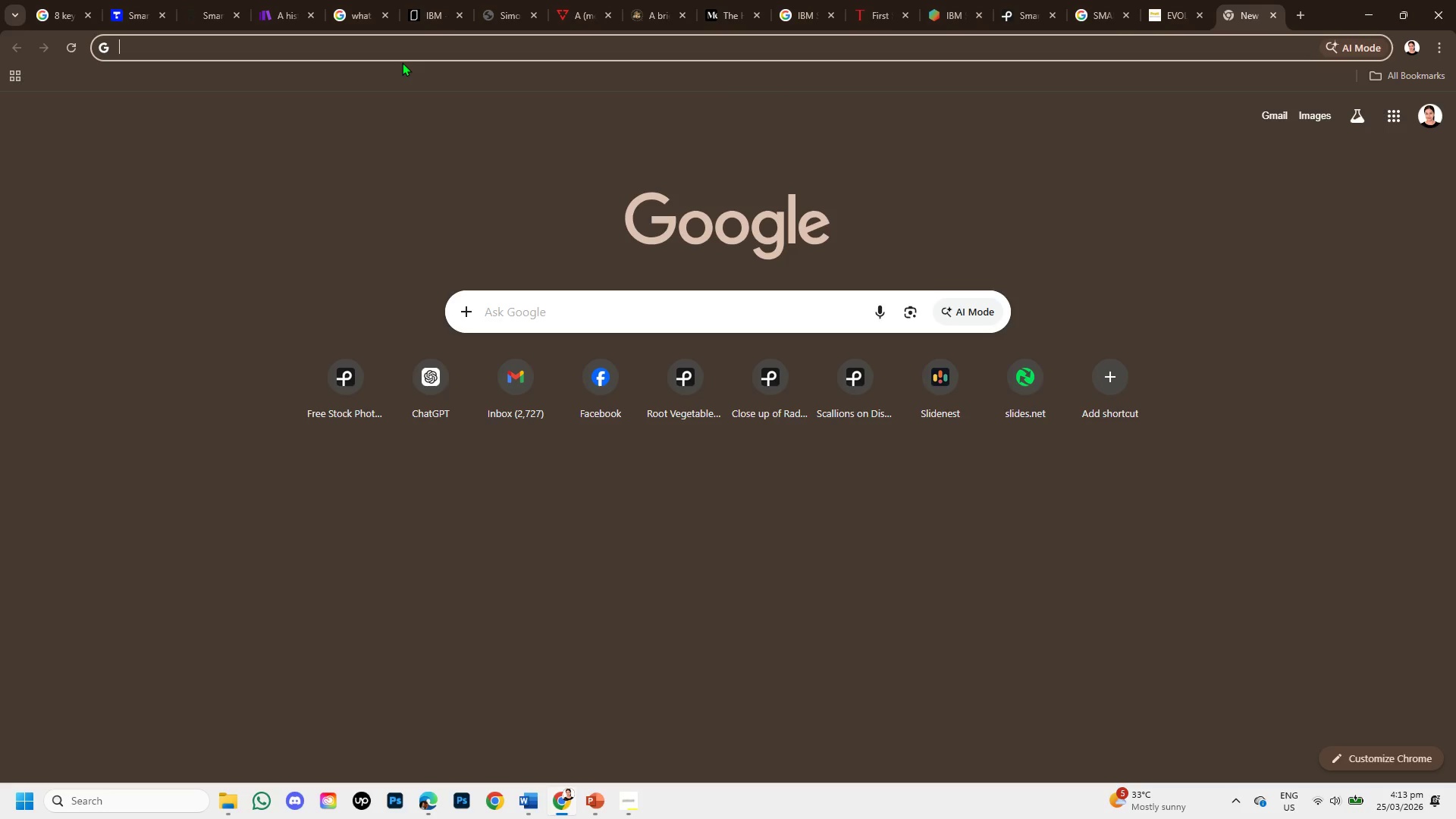 
type(BACKGROUND REMOVER )
 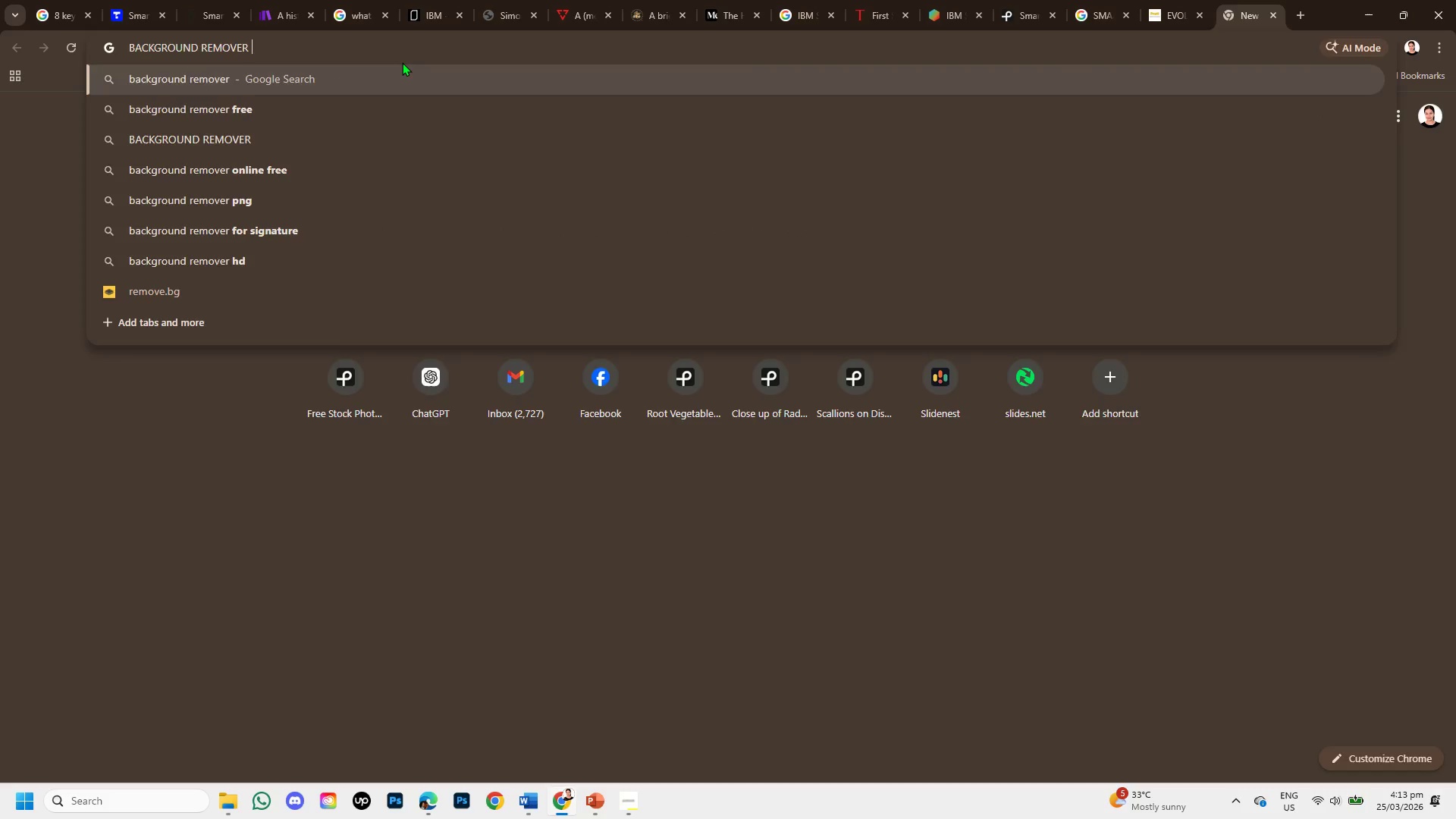 
key(Enter)
 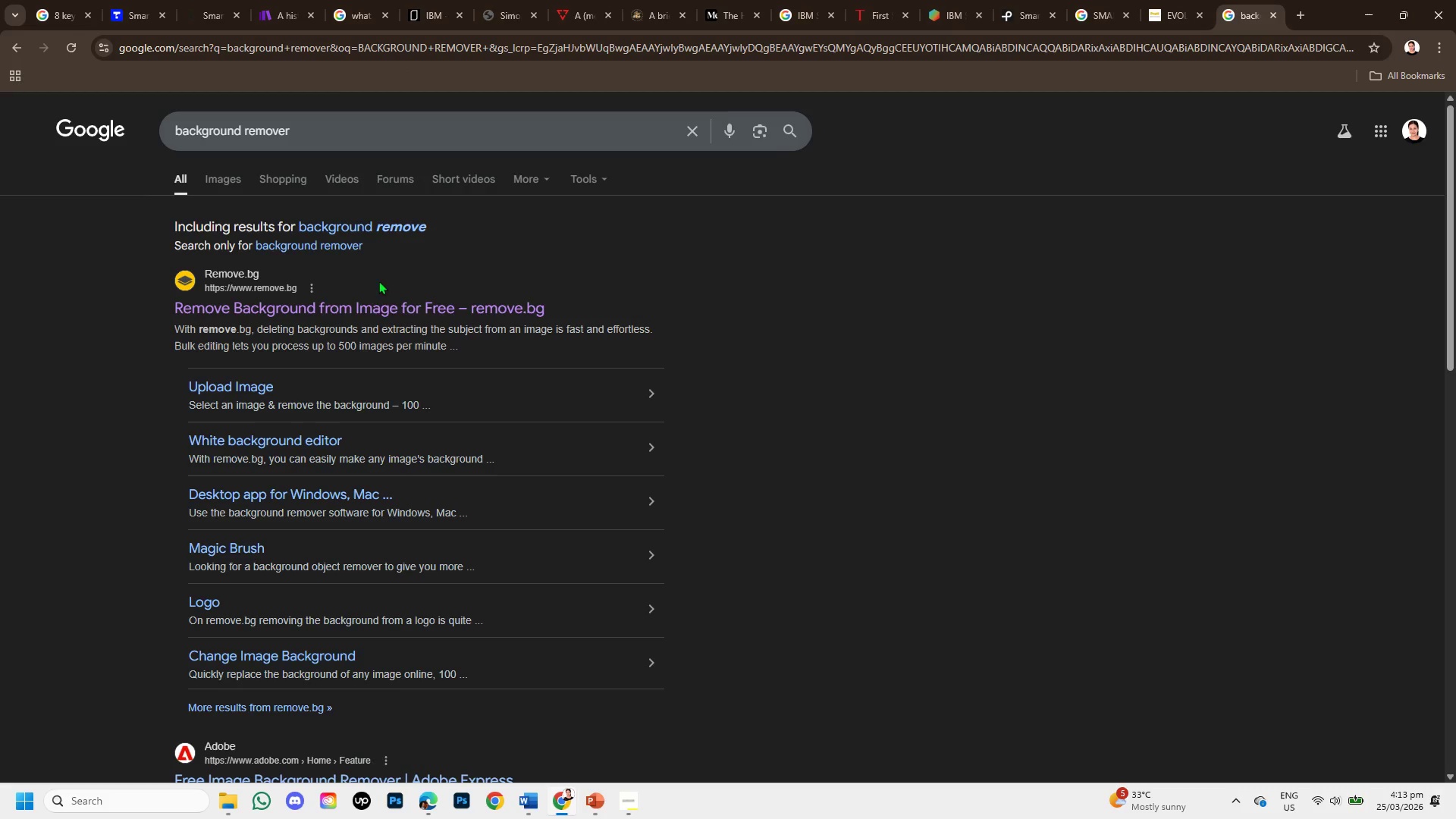 
left_click([380, 303])
 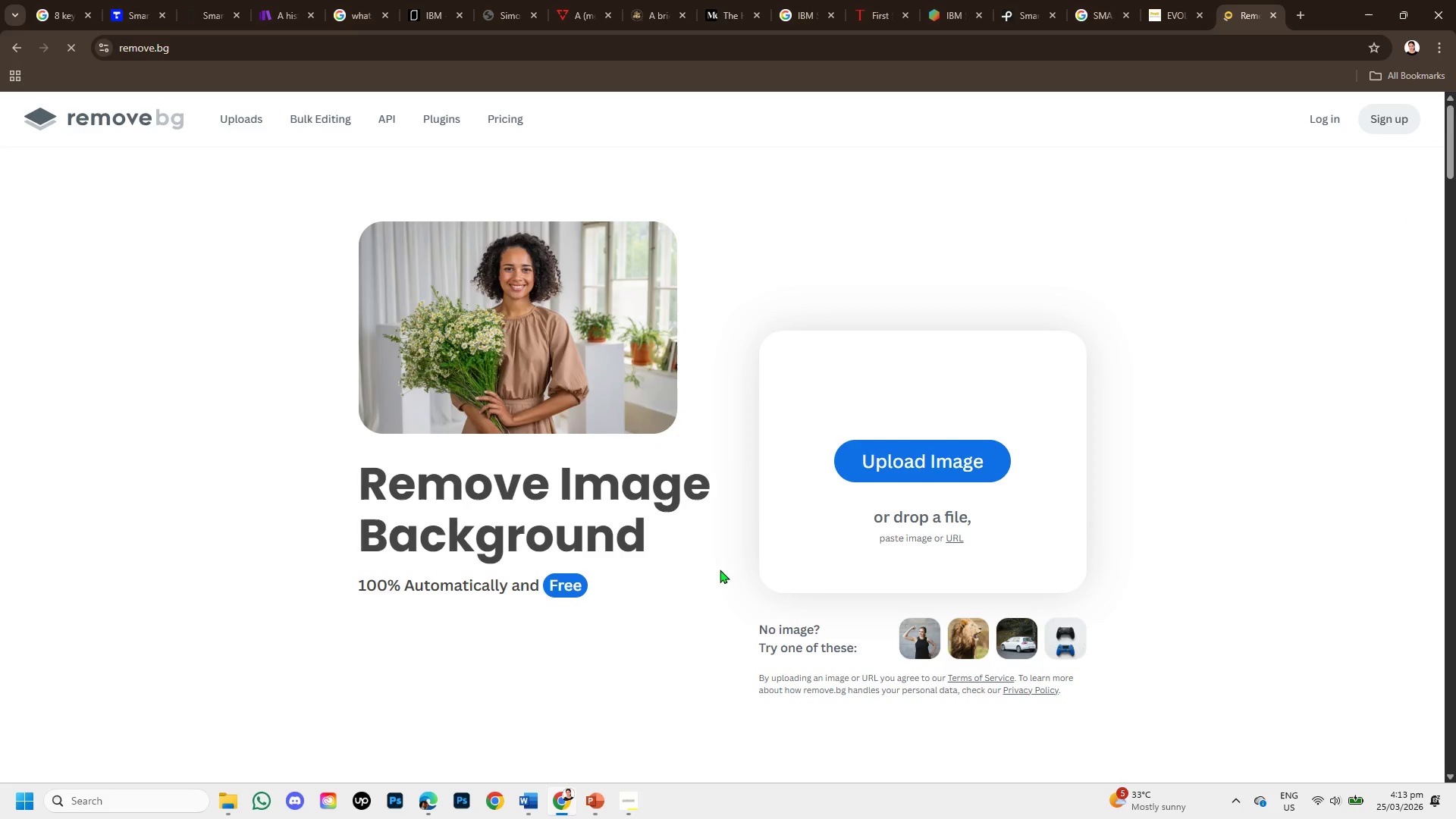 
wait(5.8)
 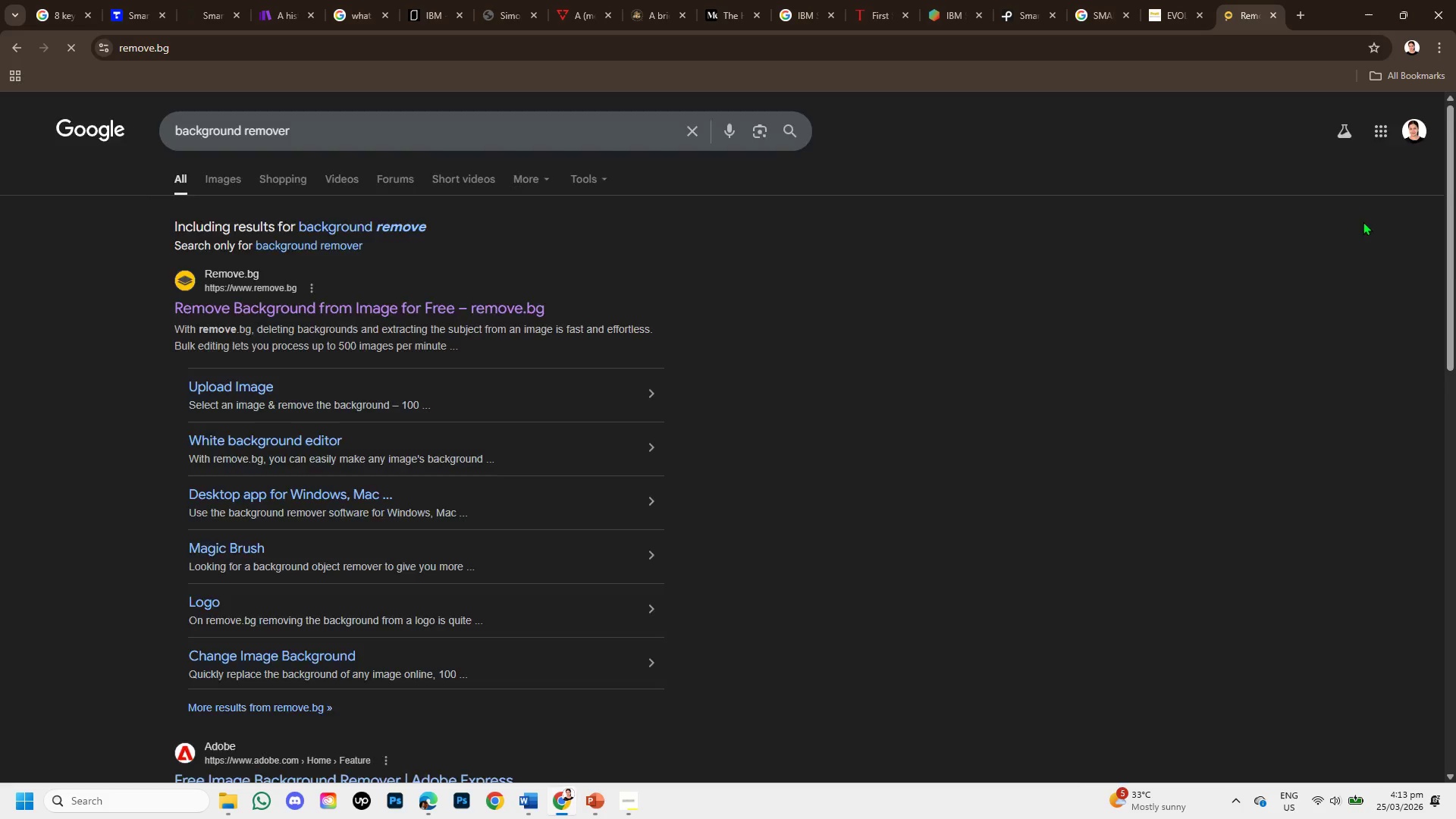 
key(Control+V)
 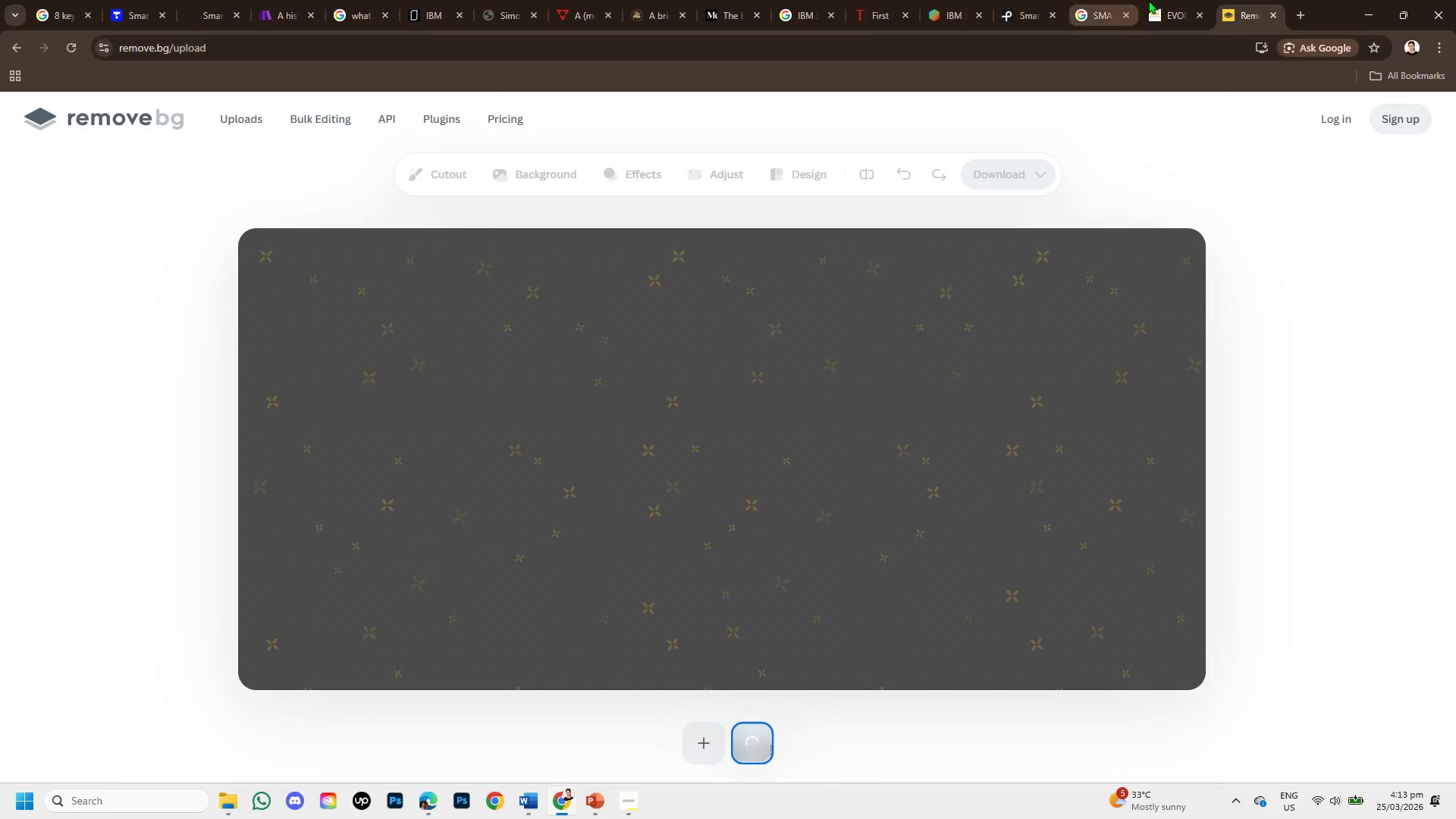 
left_click([1173, 8])
 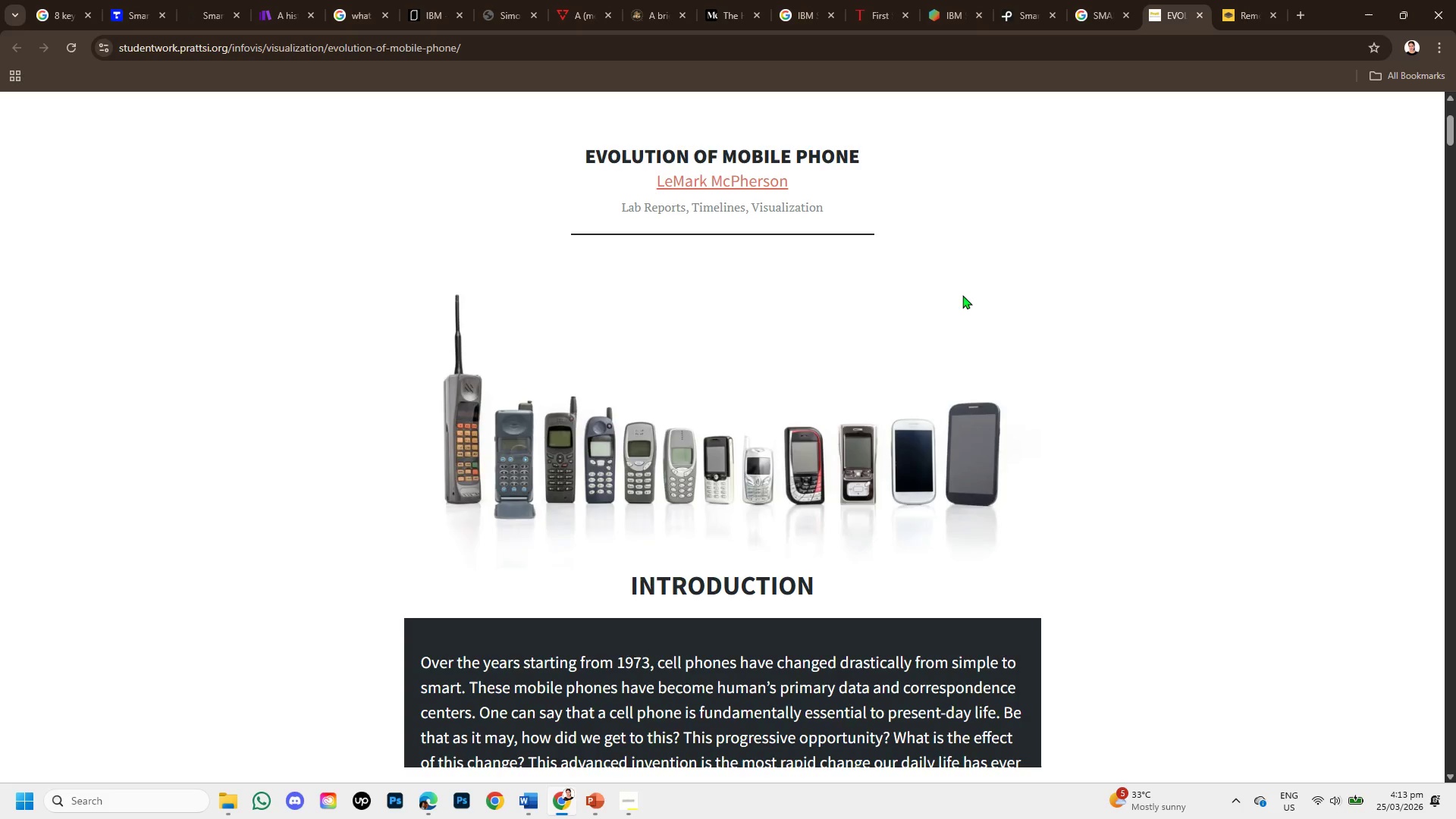 
scroll: coordinate [846, 422], scroll_direction: down, amount: 5.0
 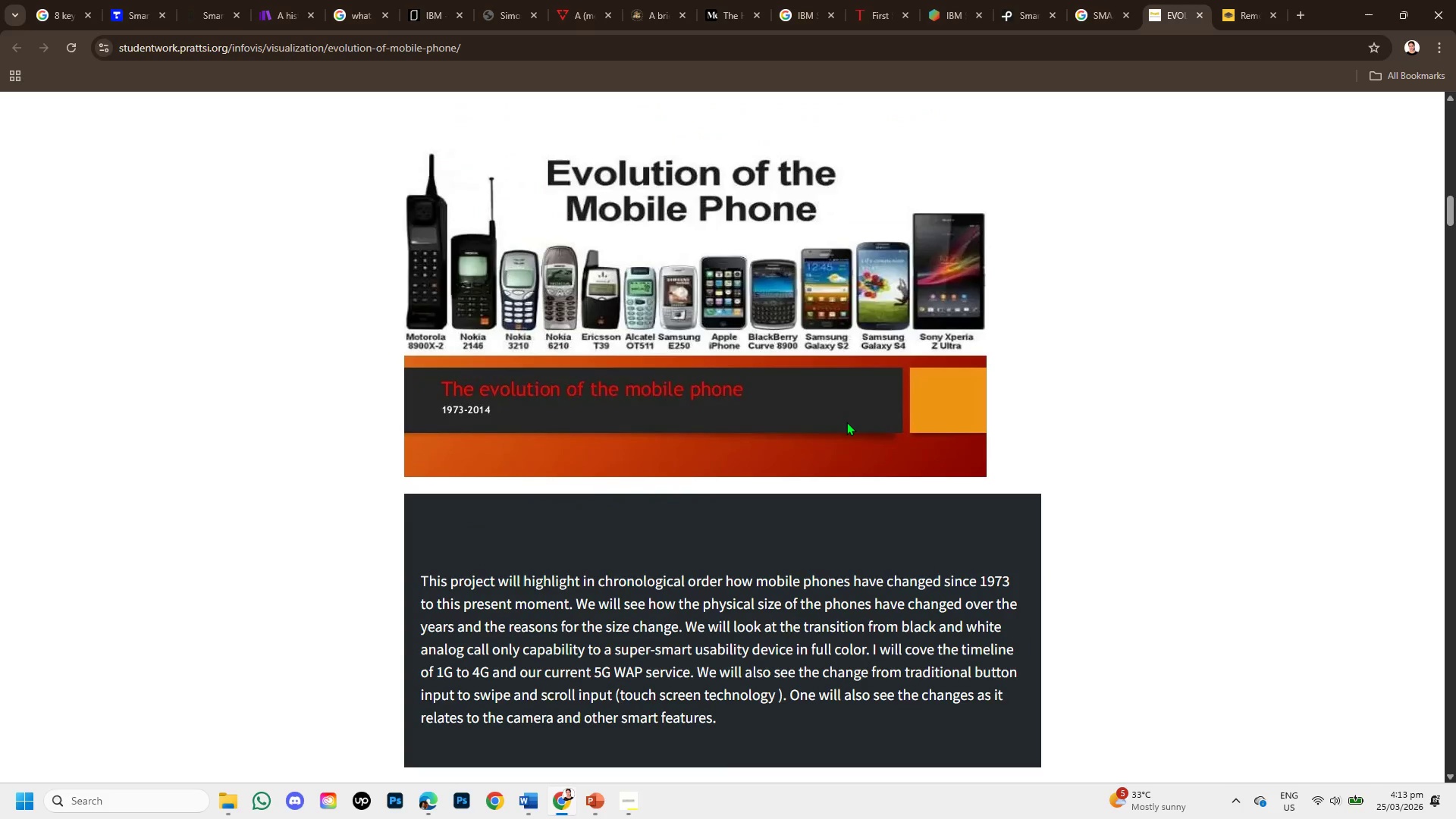 
scroll: coordinate [846, 422], scroll_direction: up, amount: 3.0
 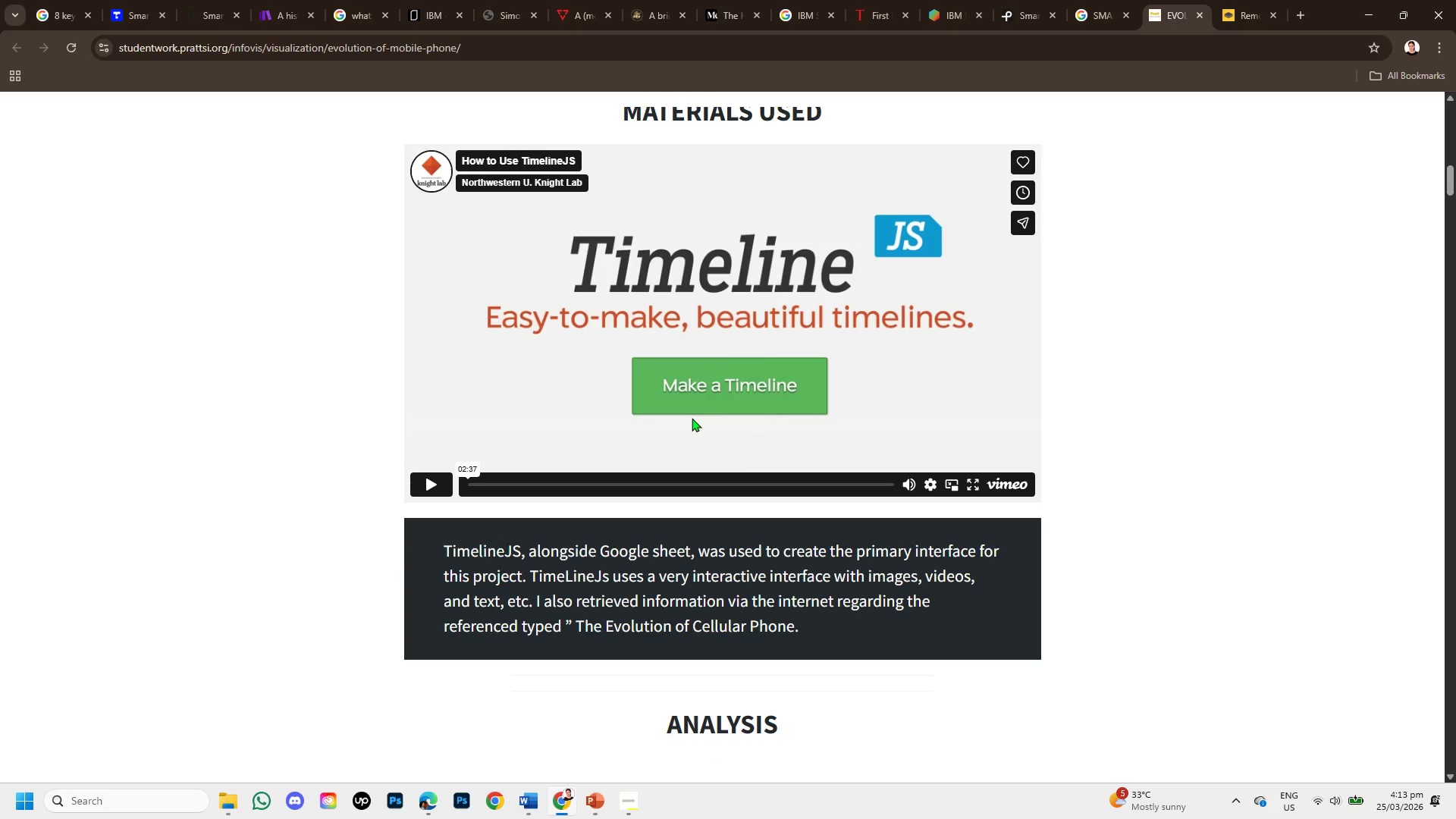 
scroll: coordinate [579, 420], scroll_direction: down, amount: 7.0
 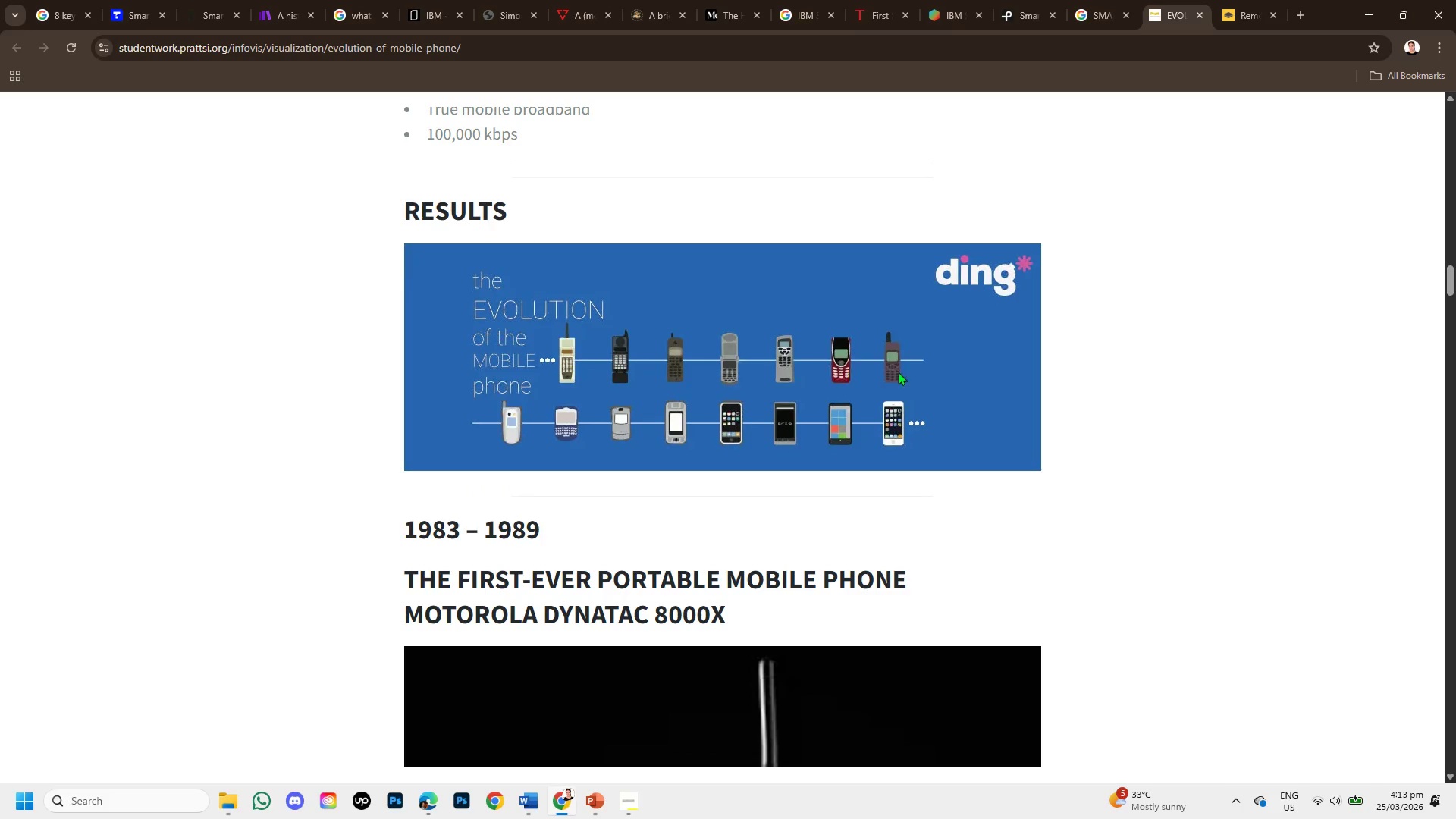 
wait(9.22)
 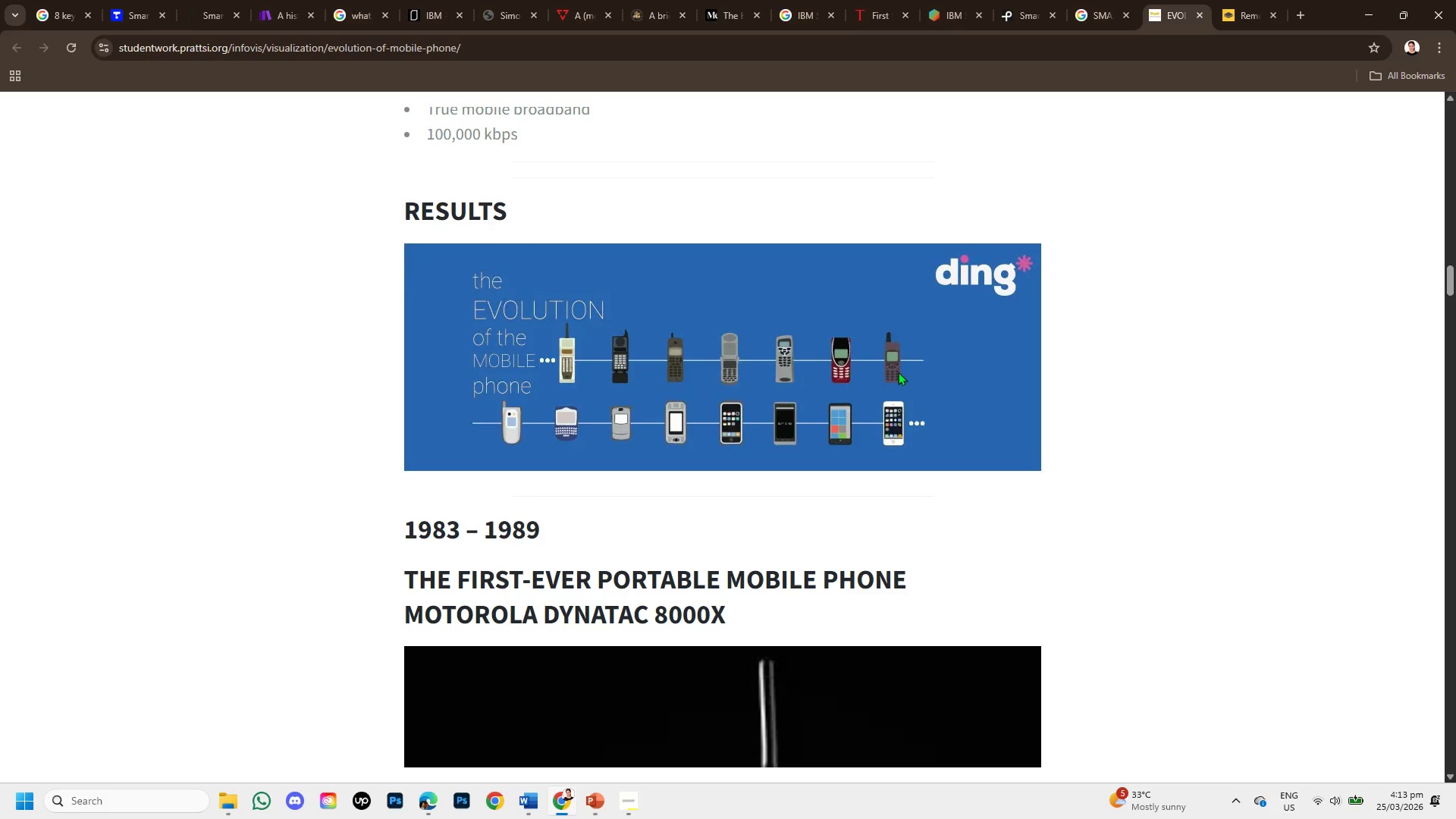 
scroll: coordinate [859, 443], scroll_direction: down, amount: 4.0
 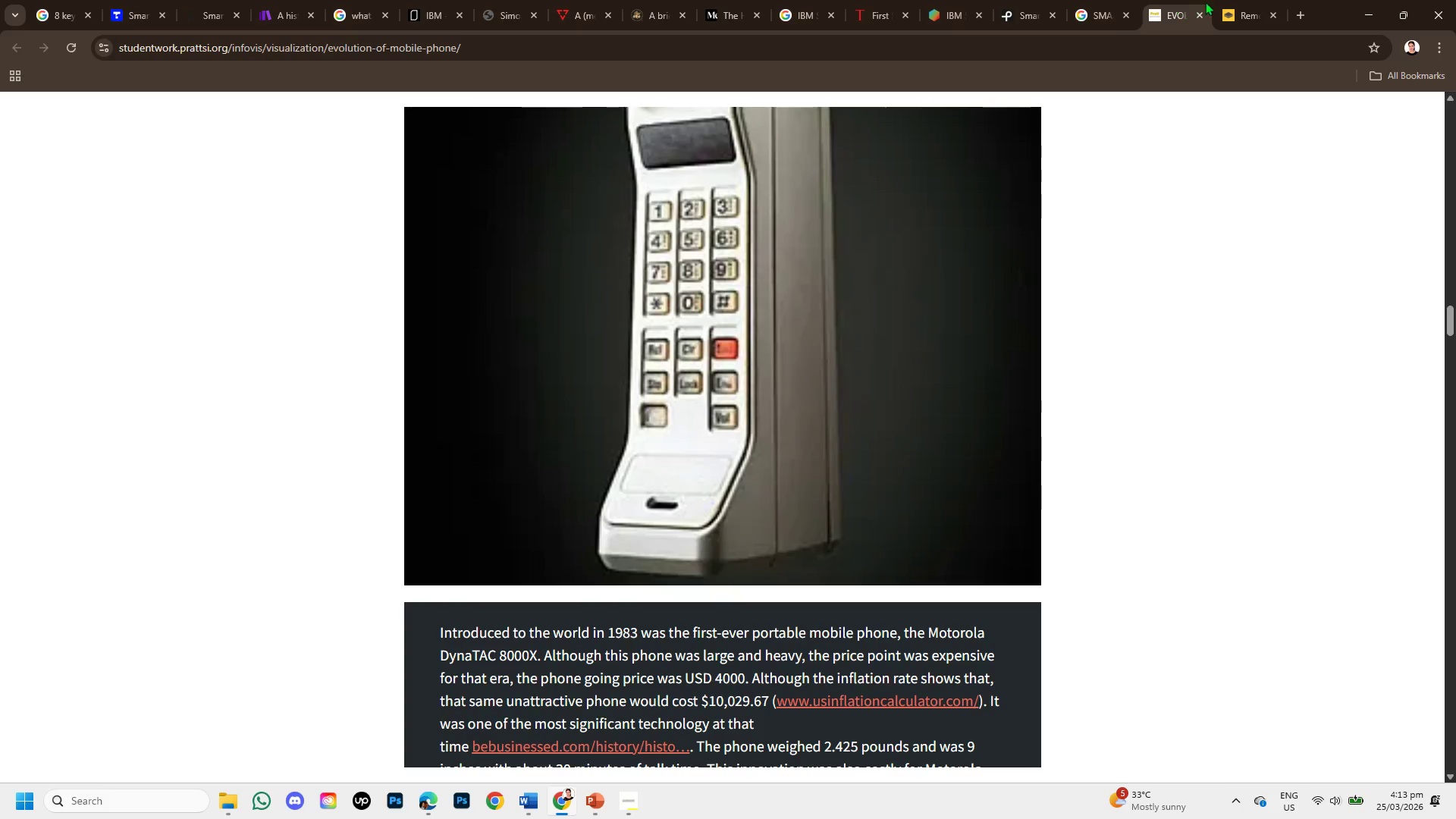 
left_click([1227, 11])
 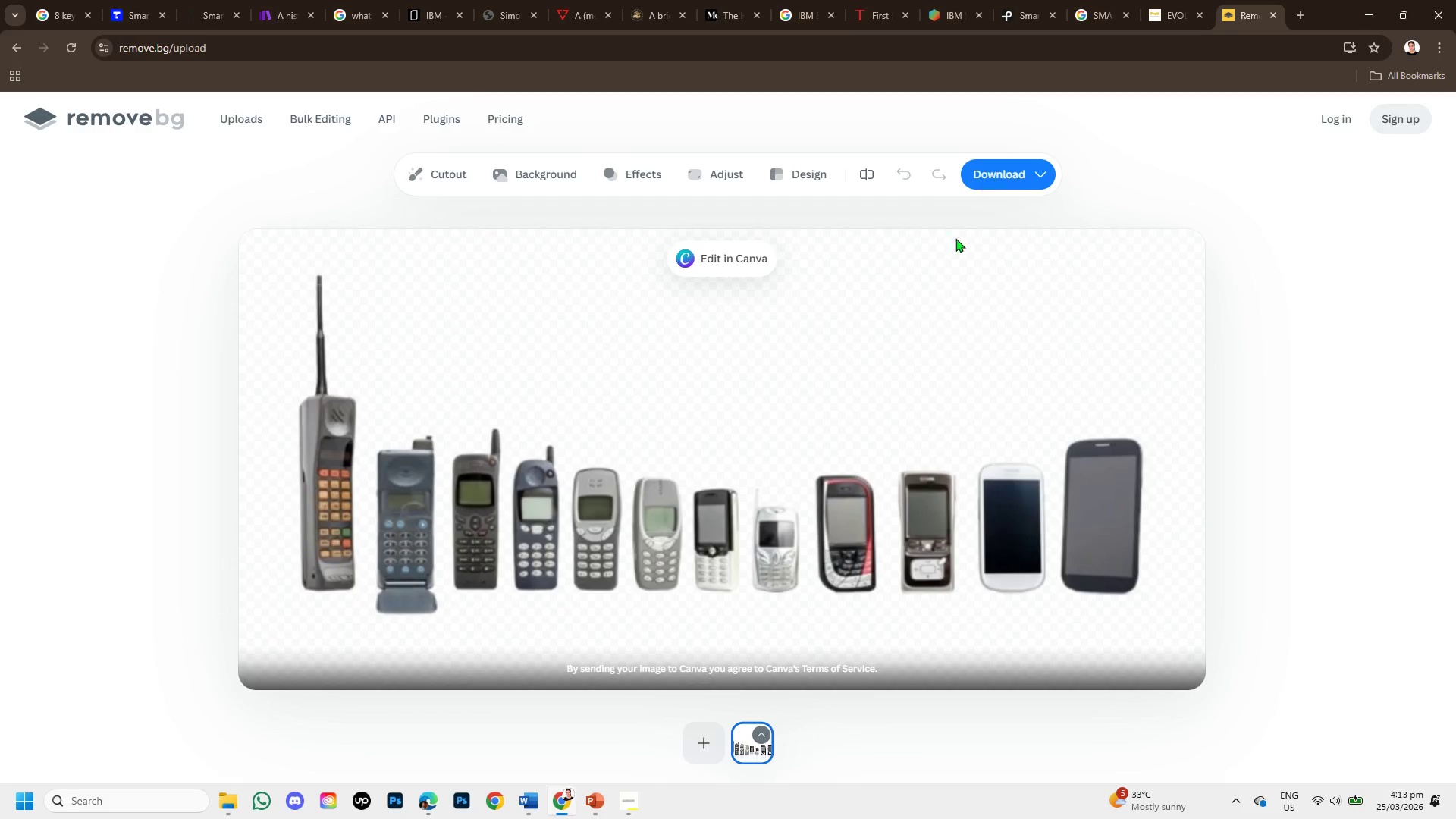 
right_click([900, 312])
 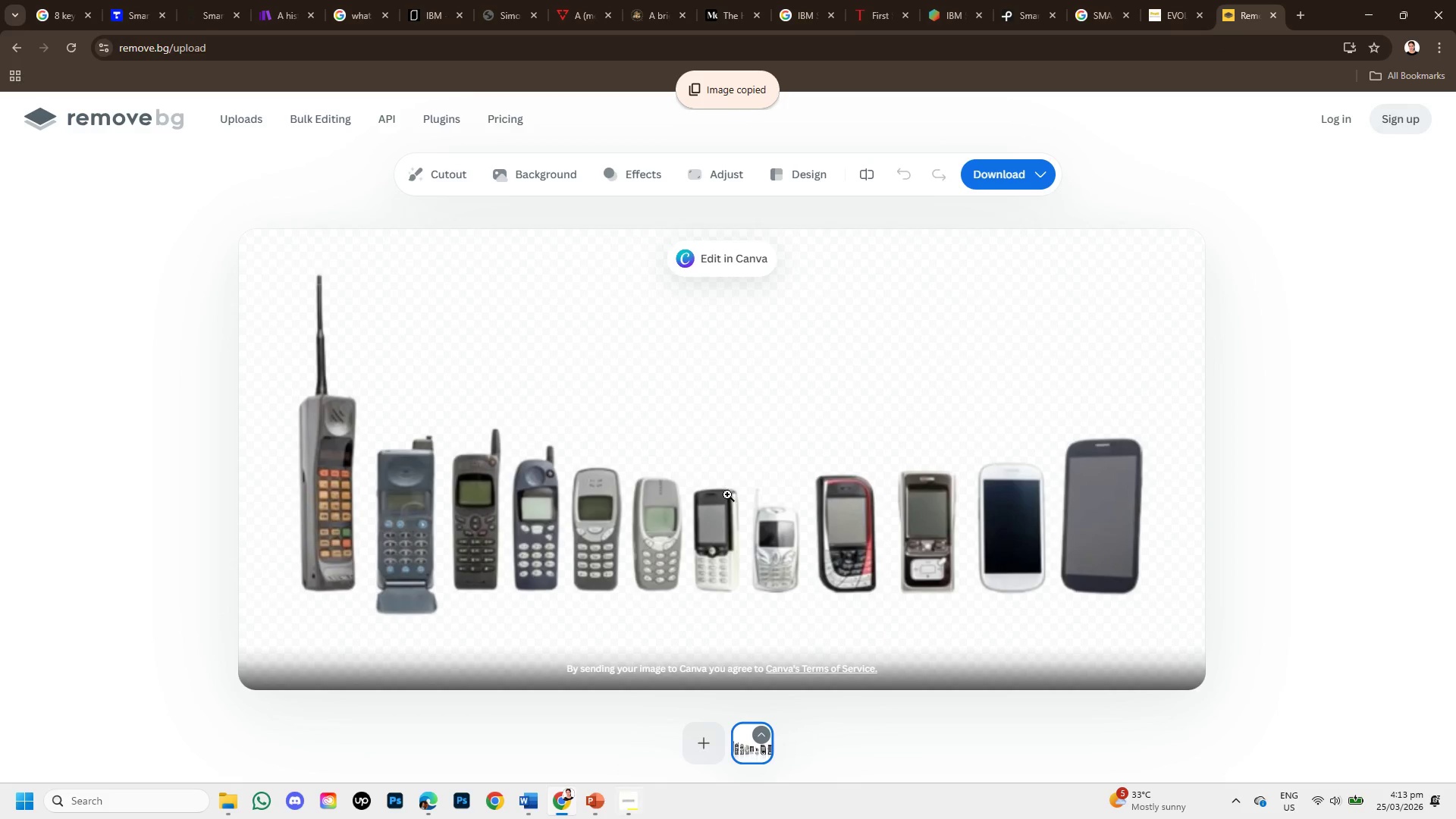 
left_click([1142, 0])
 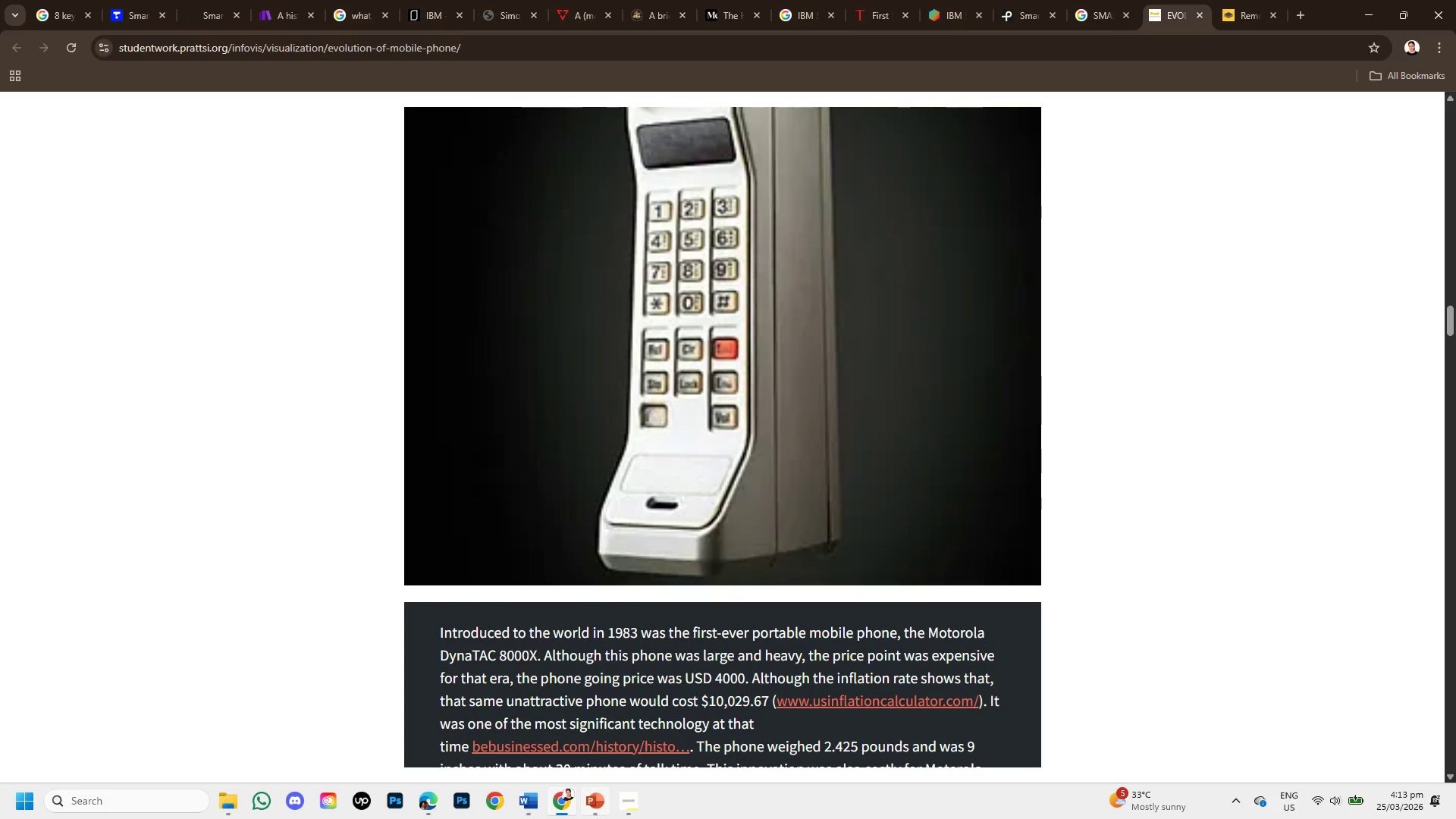 
left_click([593, 812])
 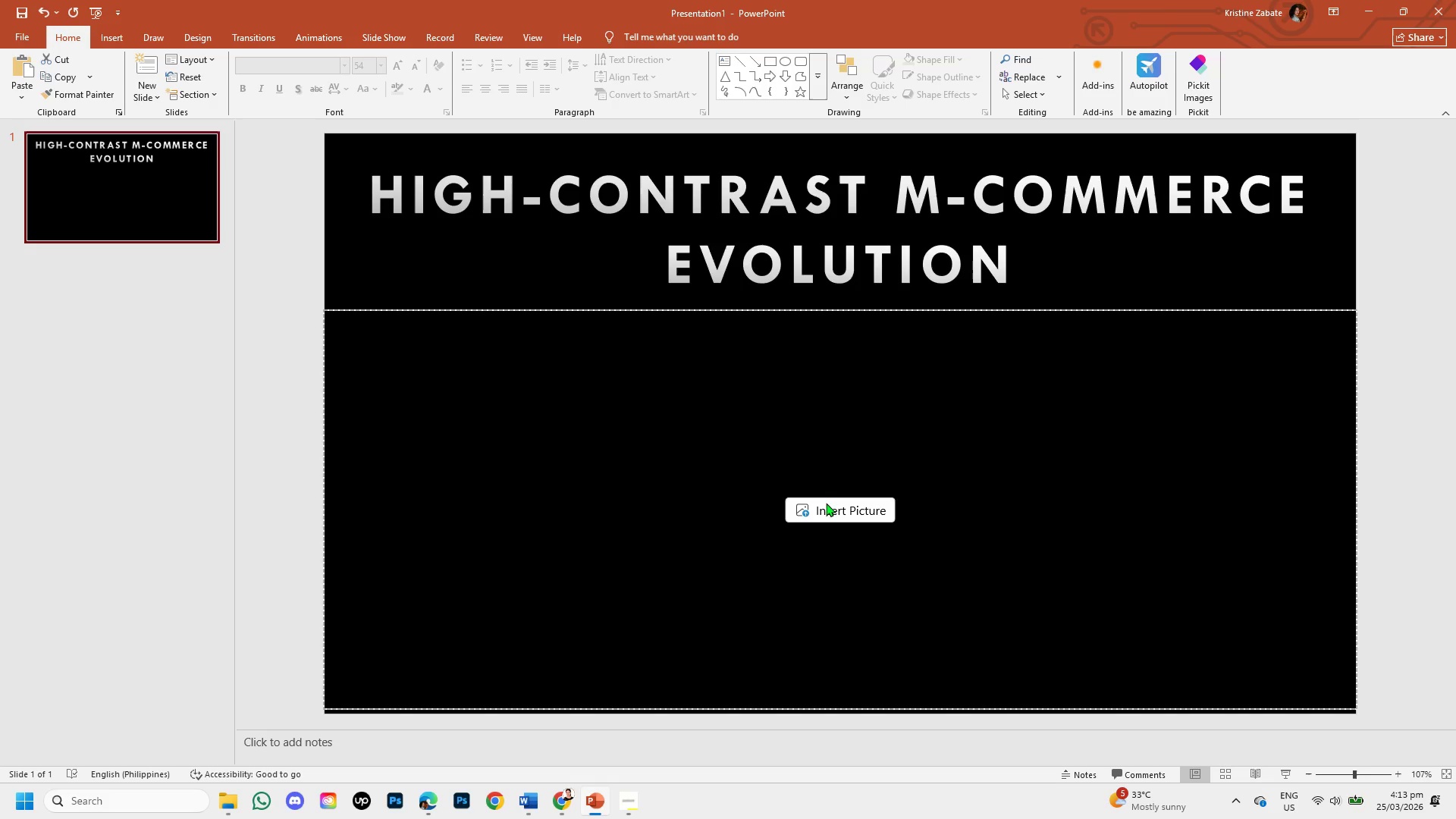 
left_click([832, 503])
 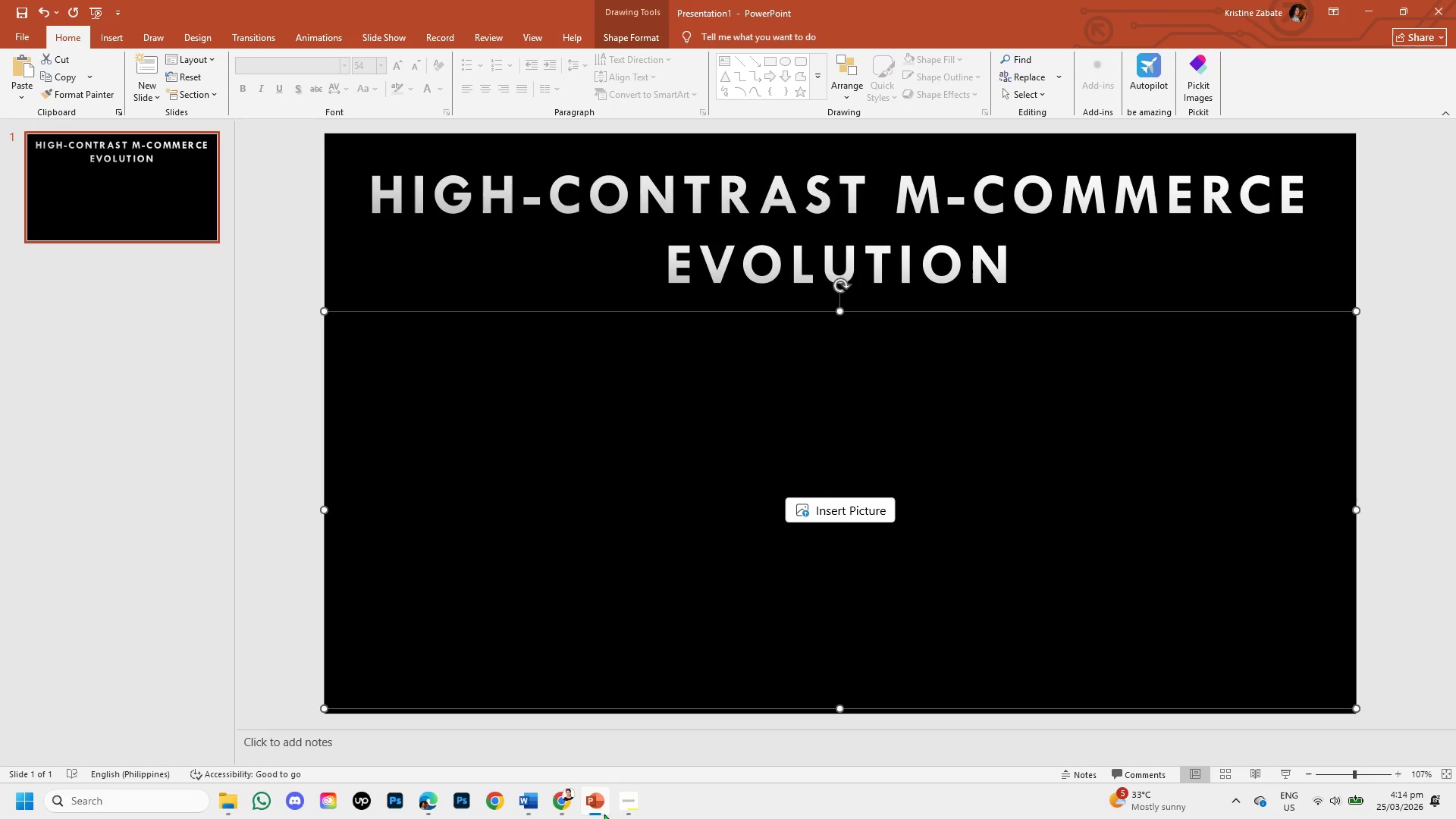 
left_click([566, 793])
 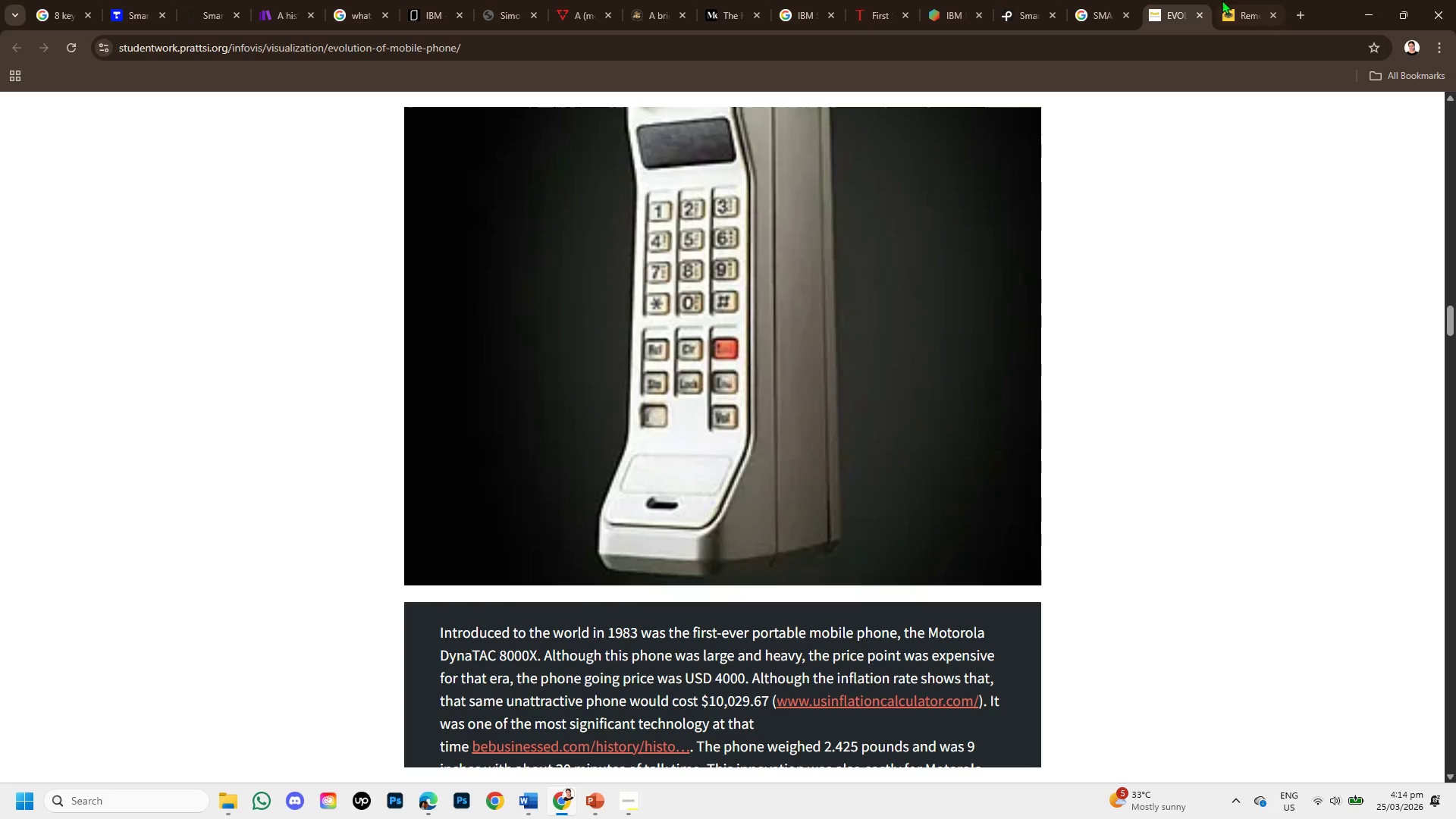 
left_click([1237, 3])
 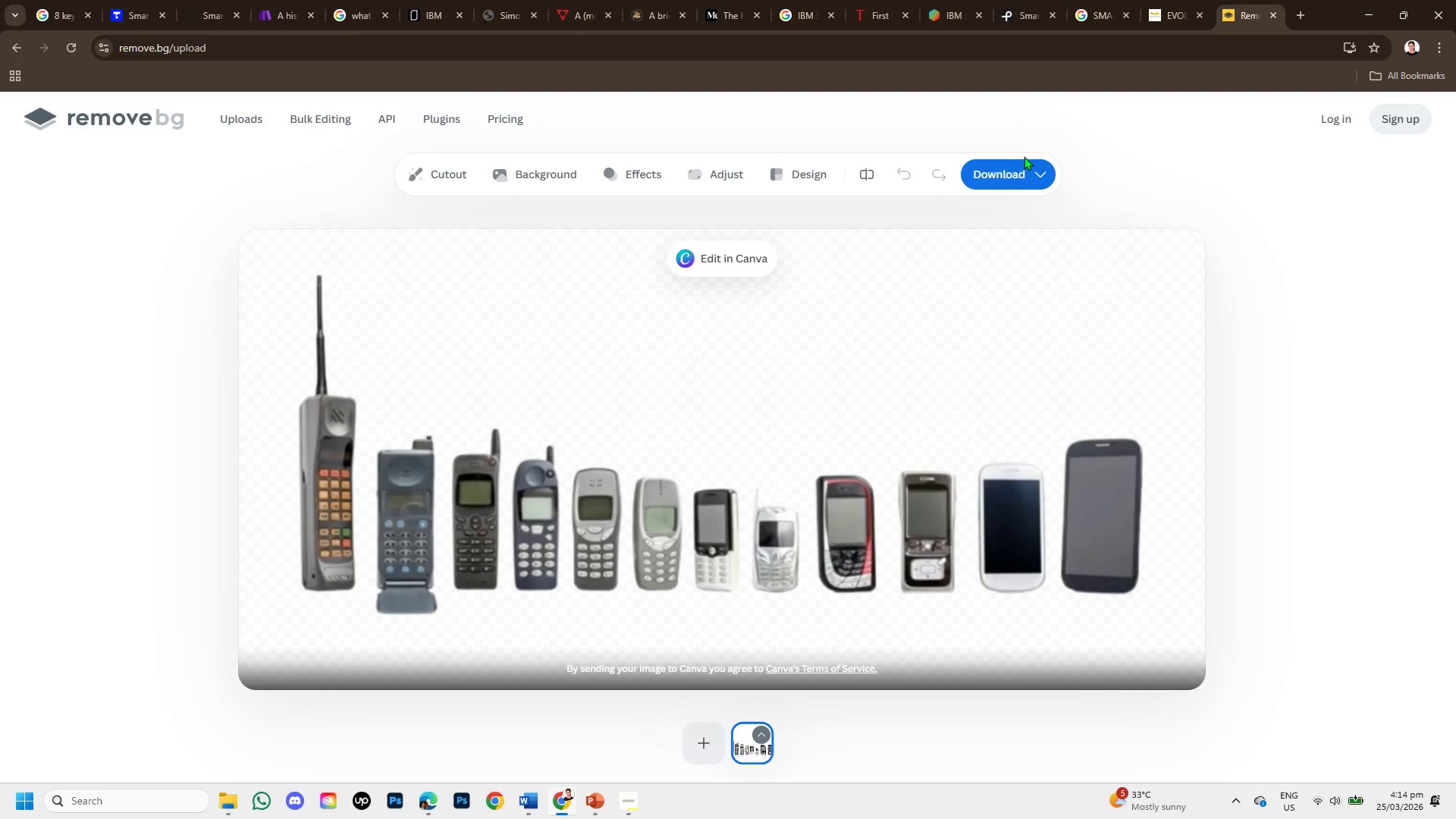 
left_click_drag(start_coordinate=[1013, 170], to_coordinate=[1009, 171])
 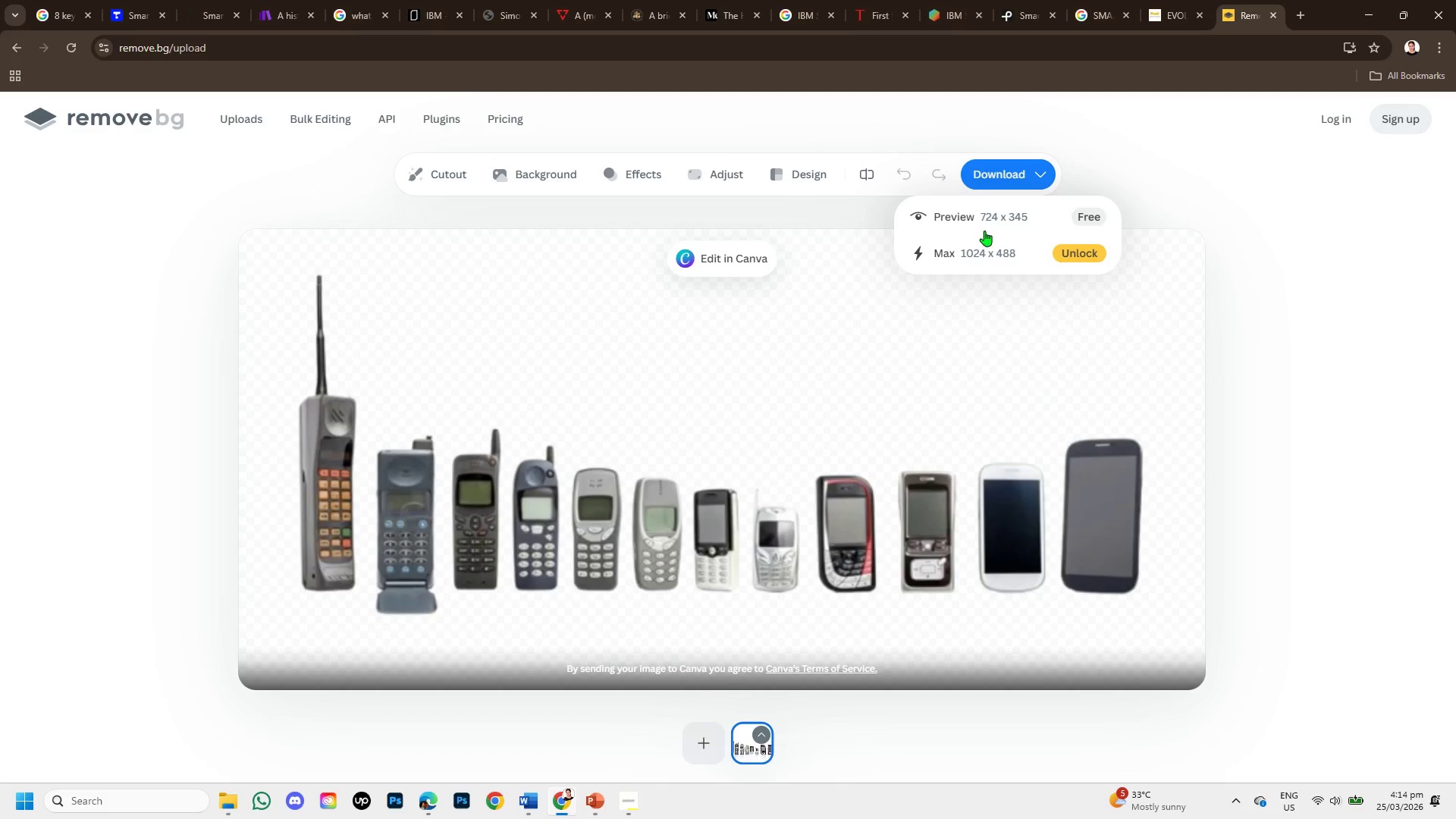 
left_click([990, 226])
 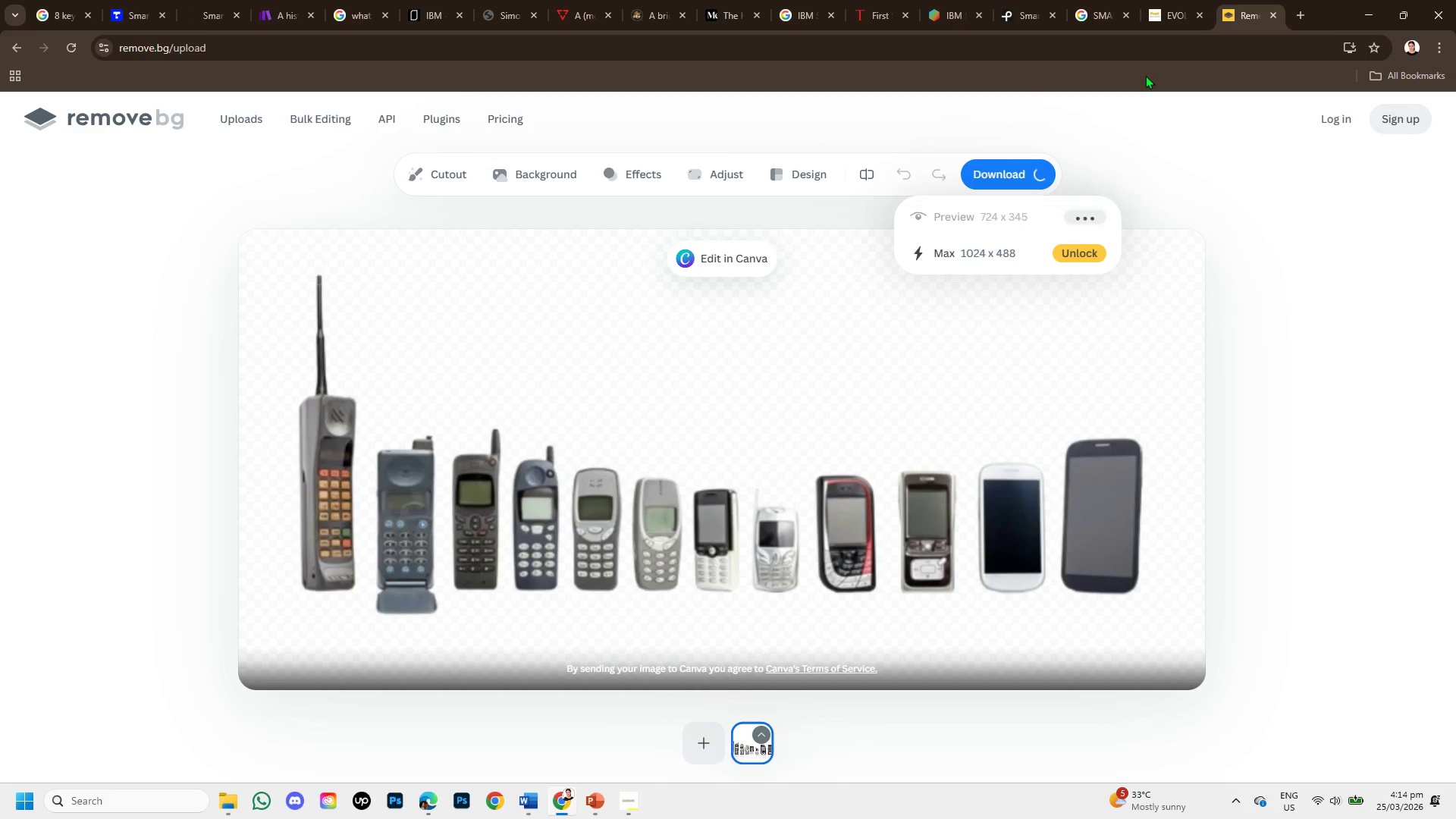 
mouse_move([1163, 10])
 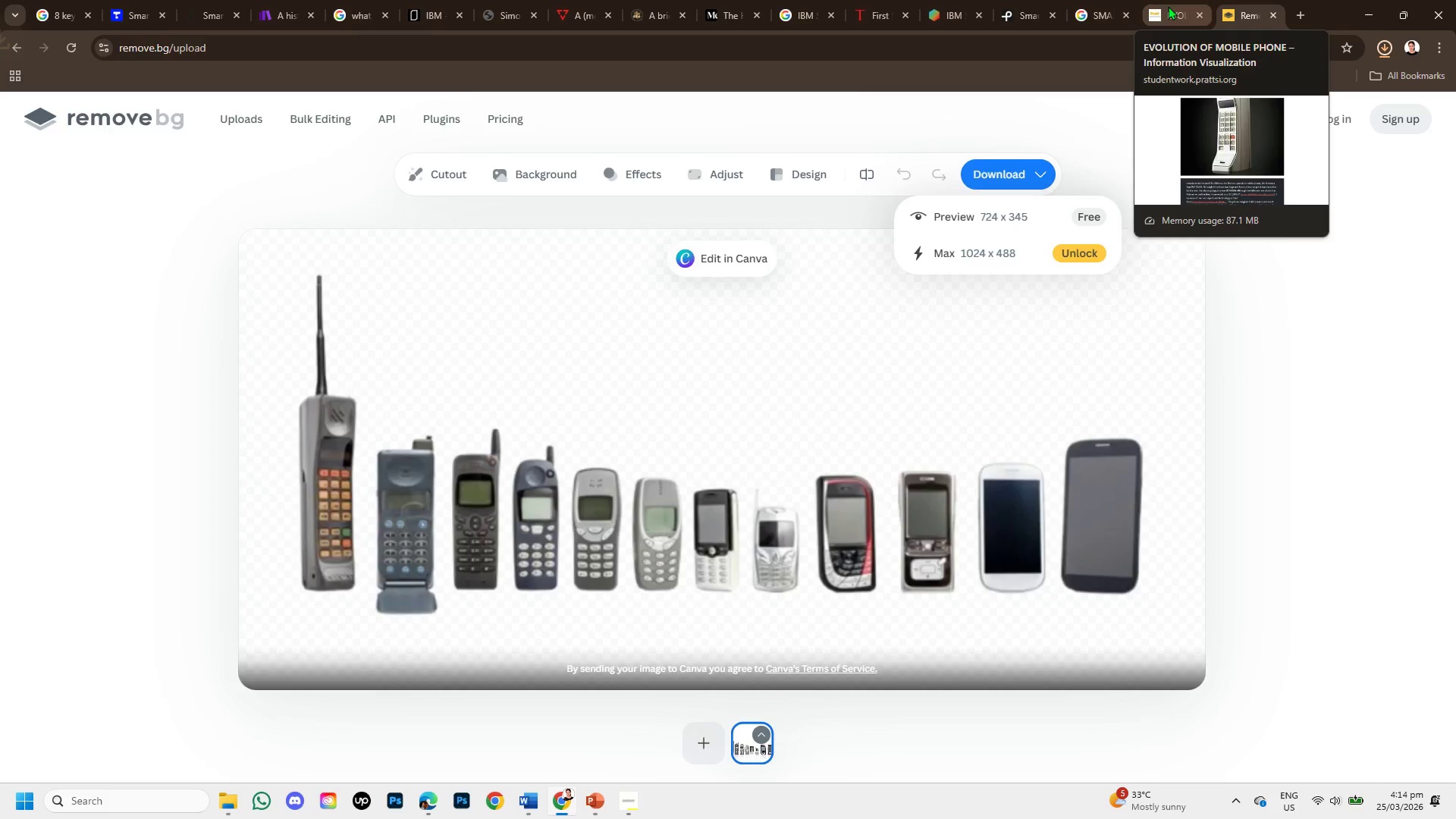 
left_click([1168, 6])
 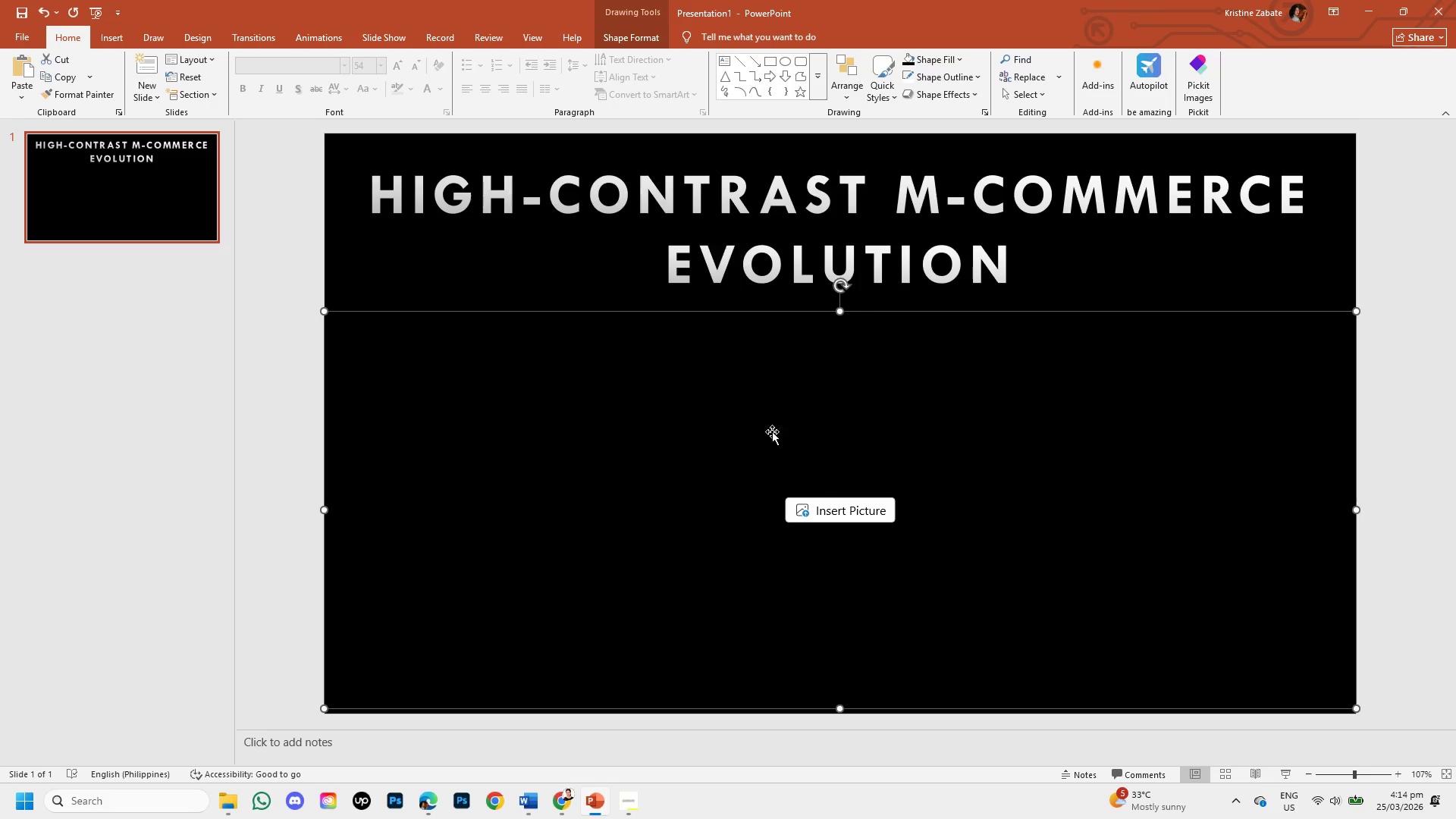 
left_click([855, 511])
 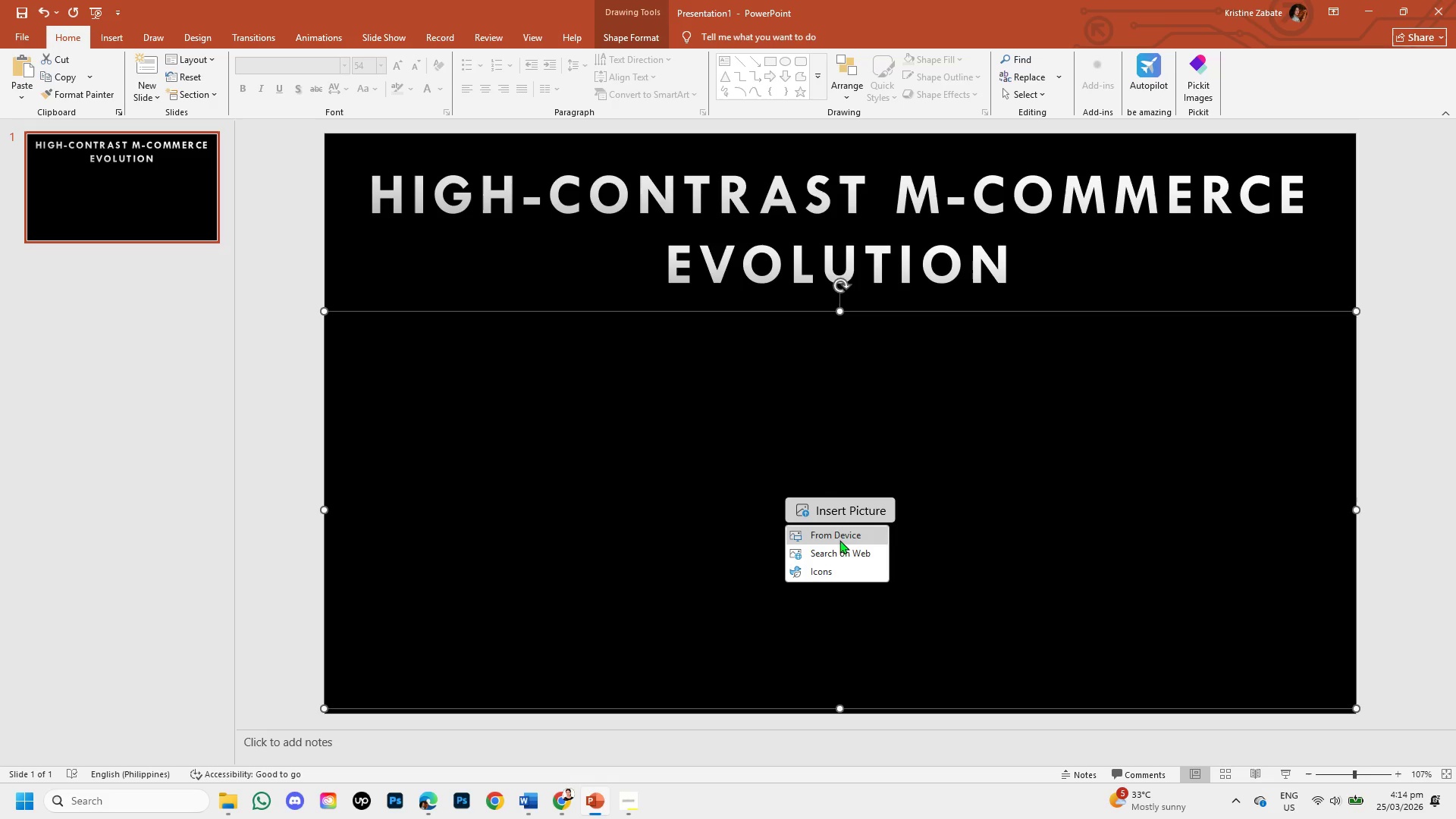 
left_click([840, 535])
 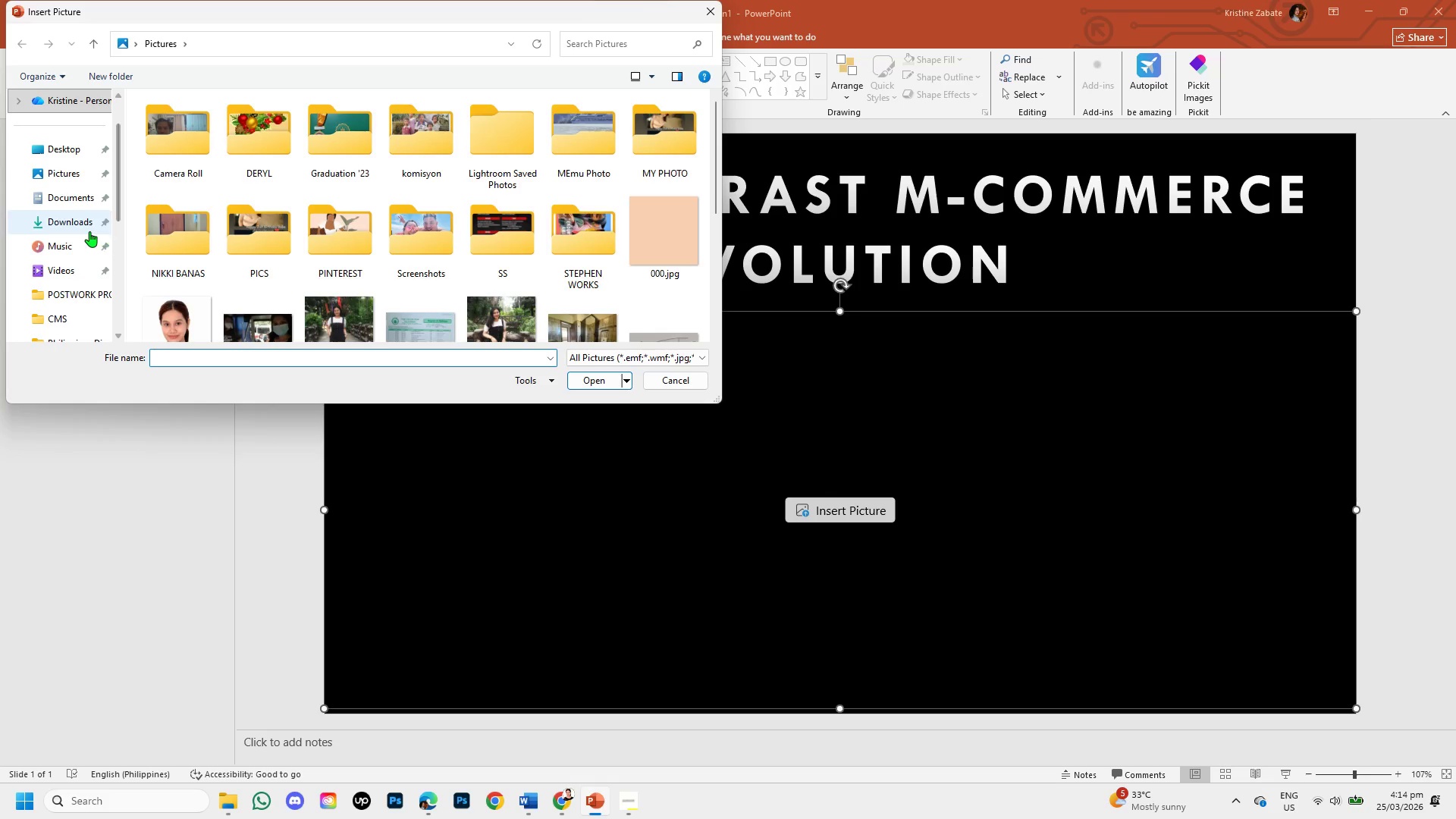 
left_click([71, 217])
 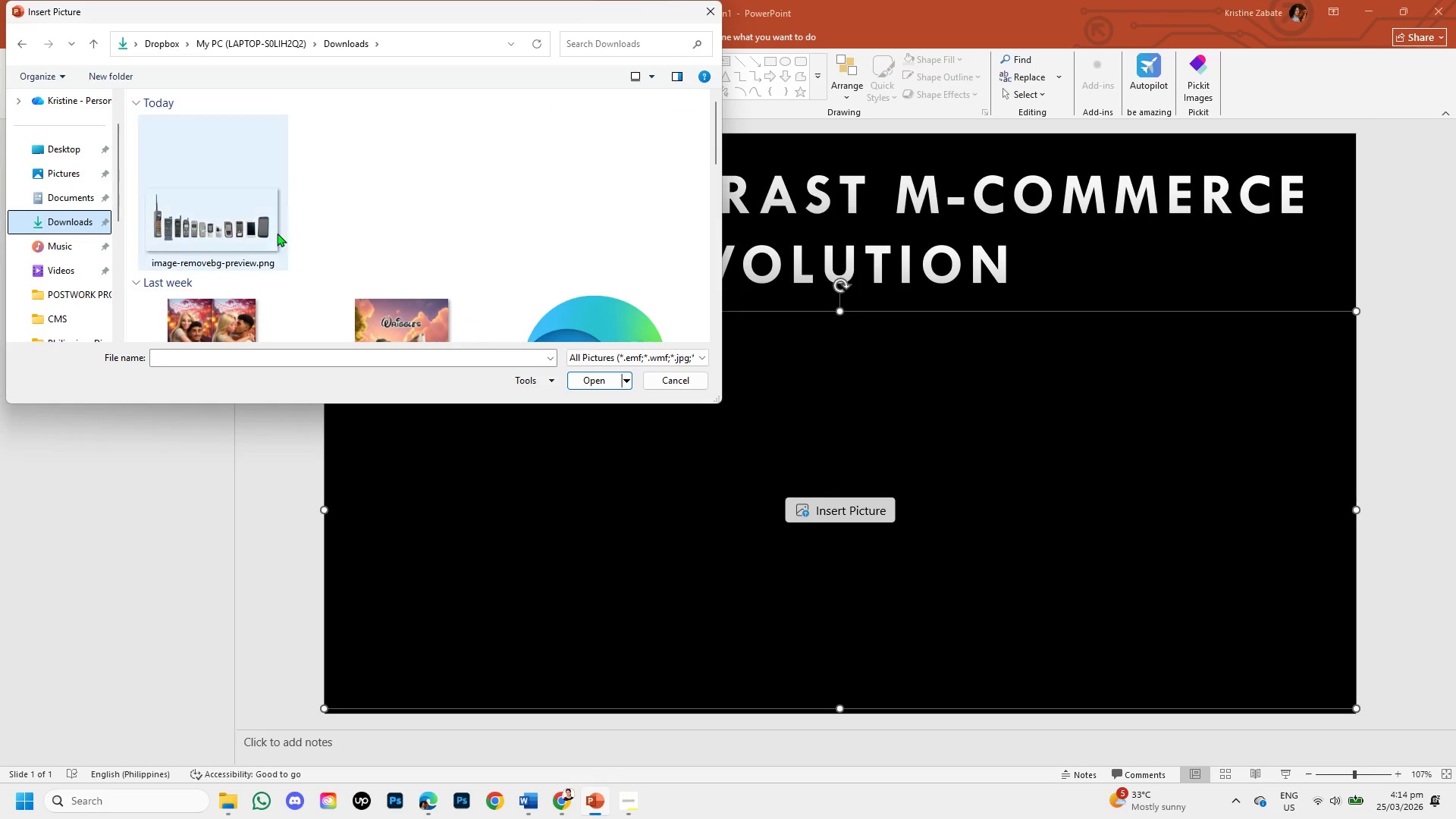 
left_click([245, 224])
 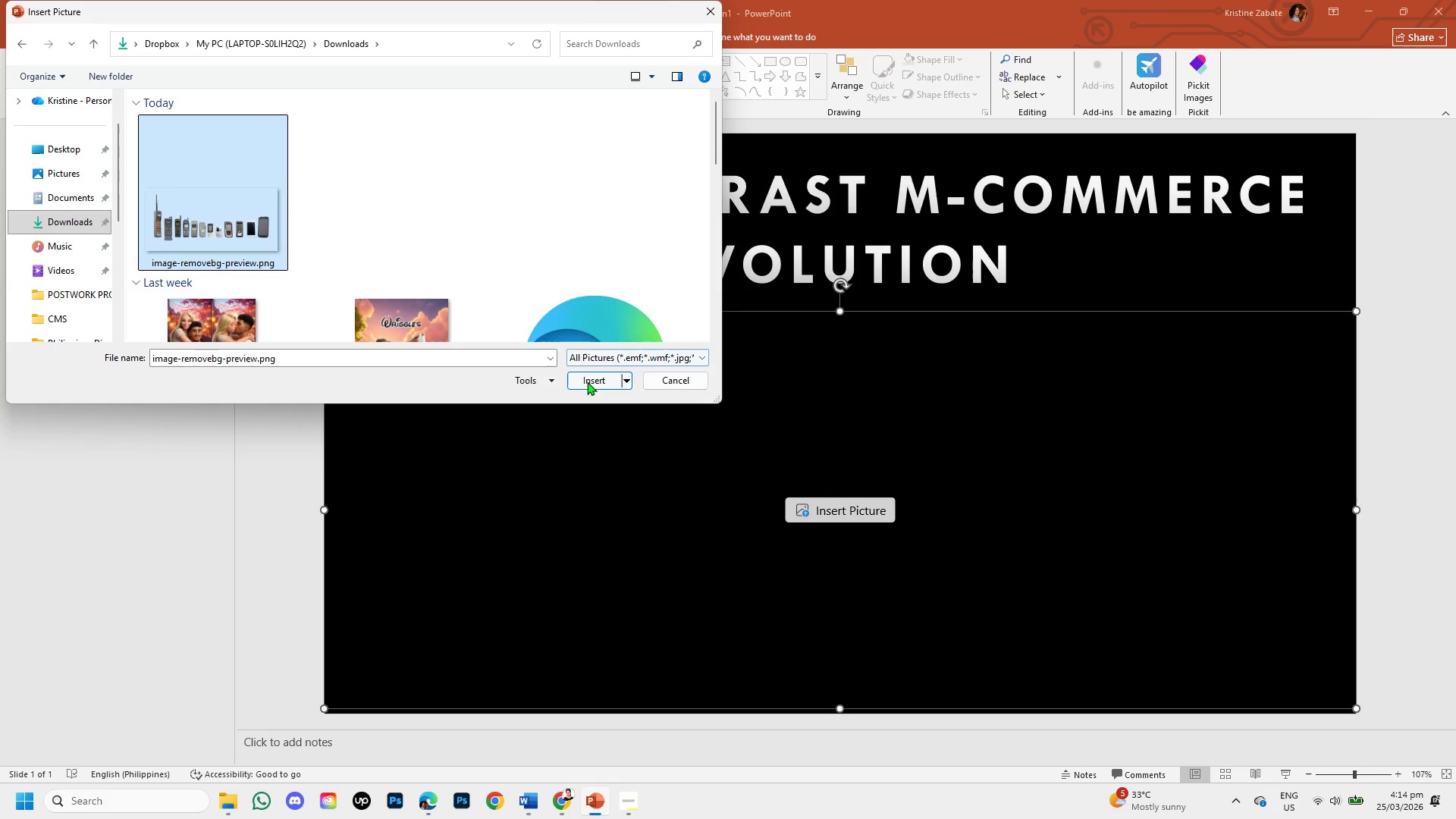 
left_click([587, 381])
 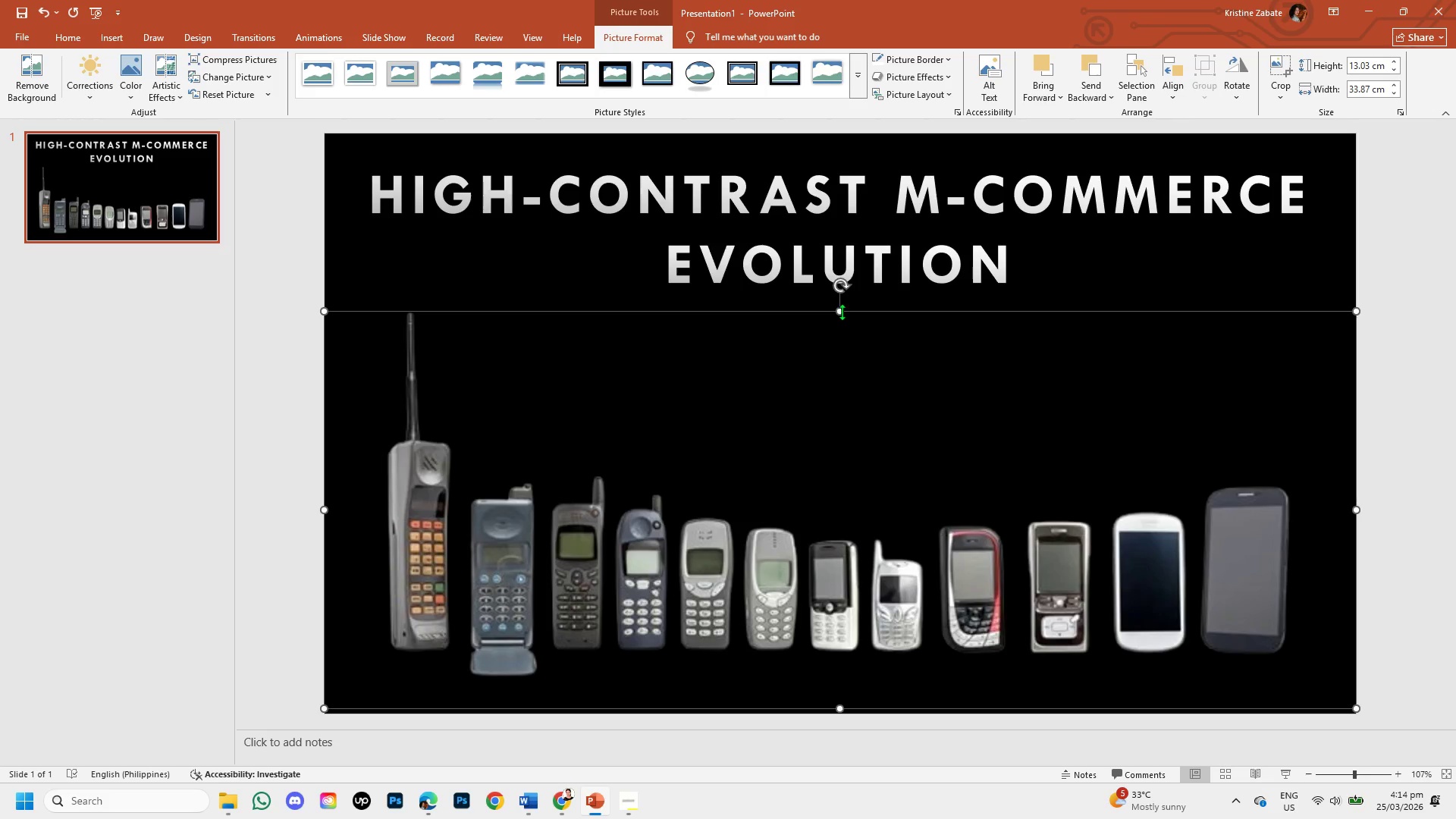 
wait(11.44)
 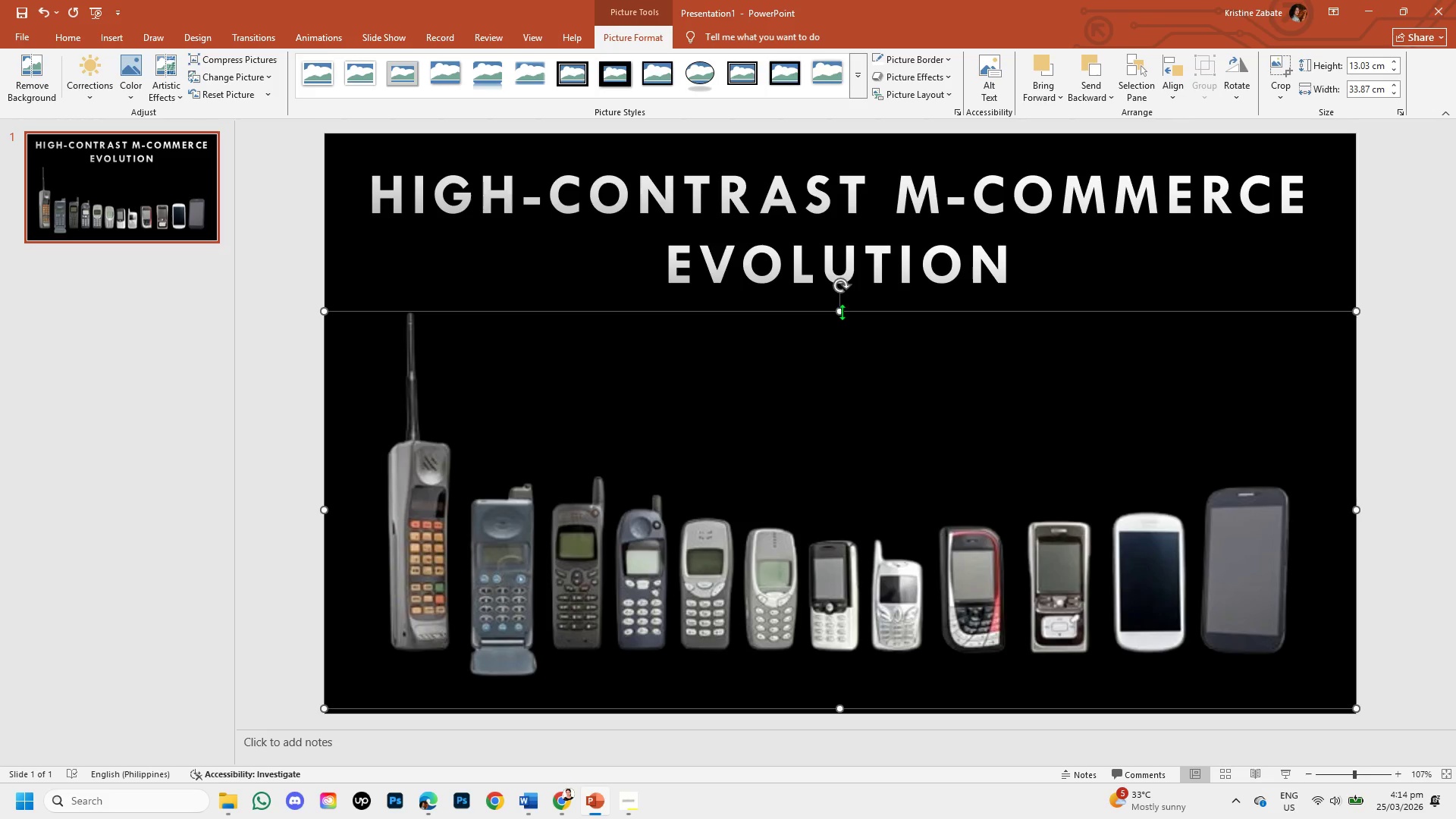 
left_click_drag(start_coordinate=[1403, 482], to_coordinate=[1399, 482])
 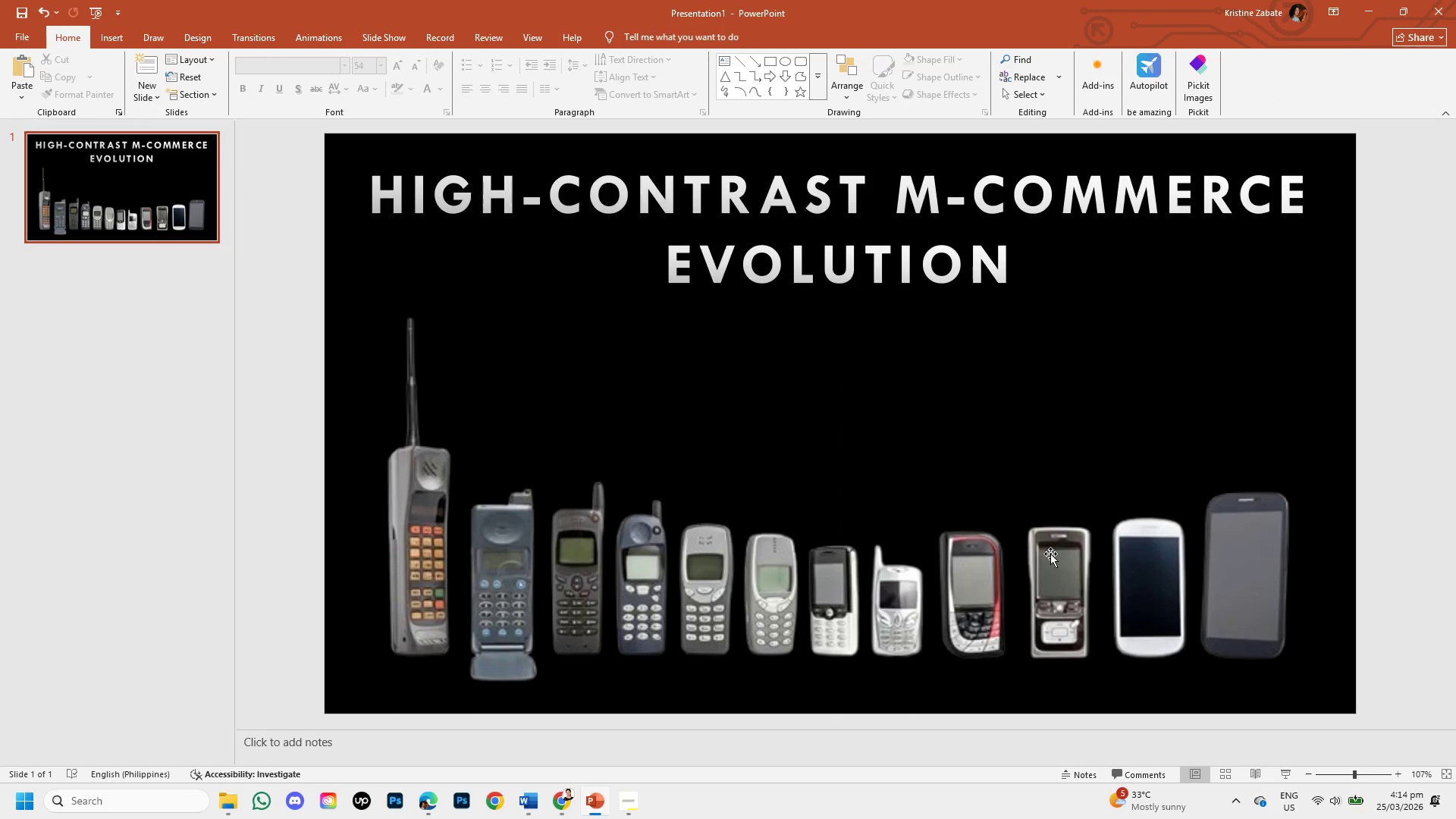 
left_click([1050, 554])
 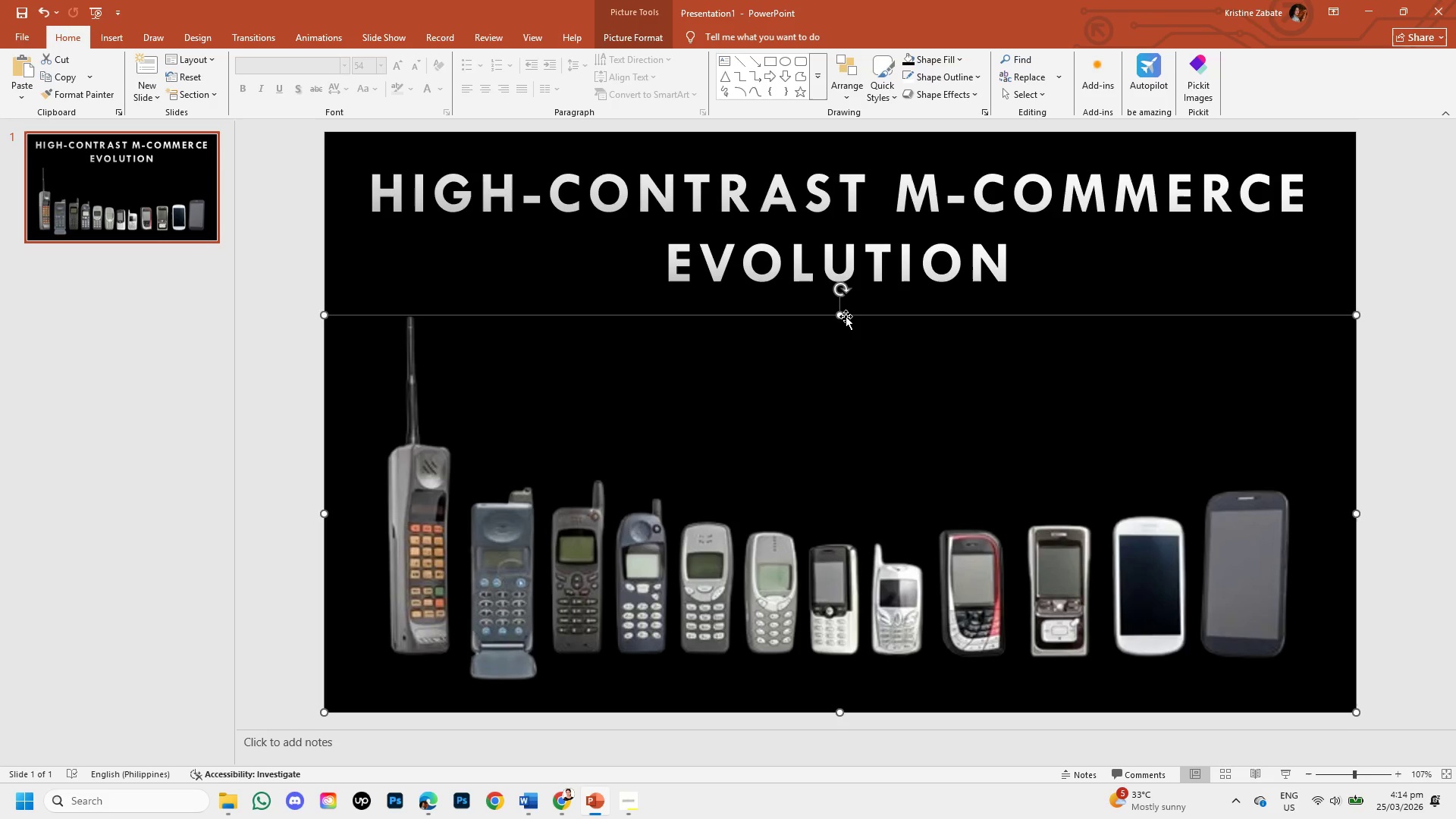 
left_click_drag(start_coordinate=[840, 314], to_coordinate=[839, 293])
 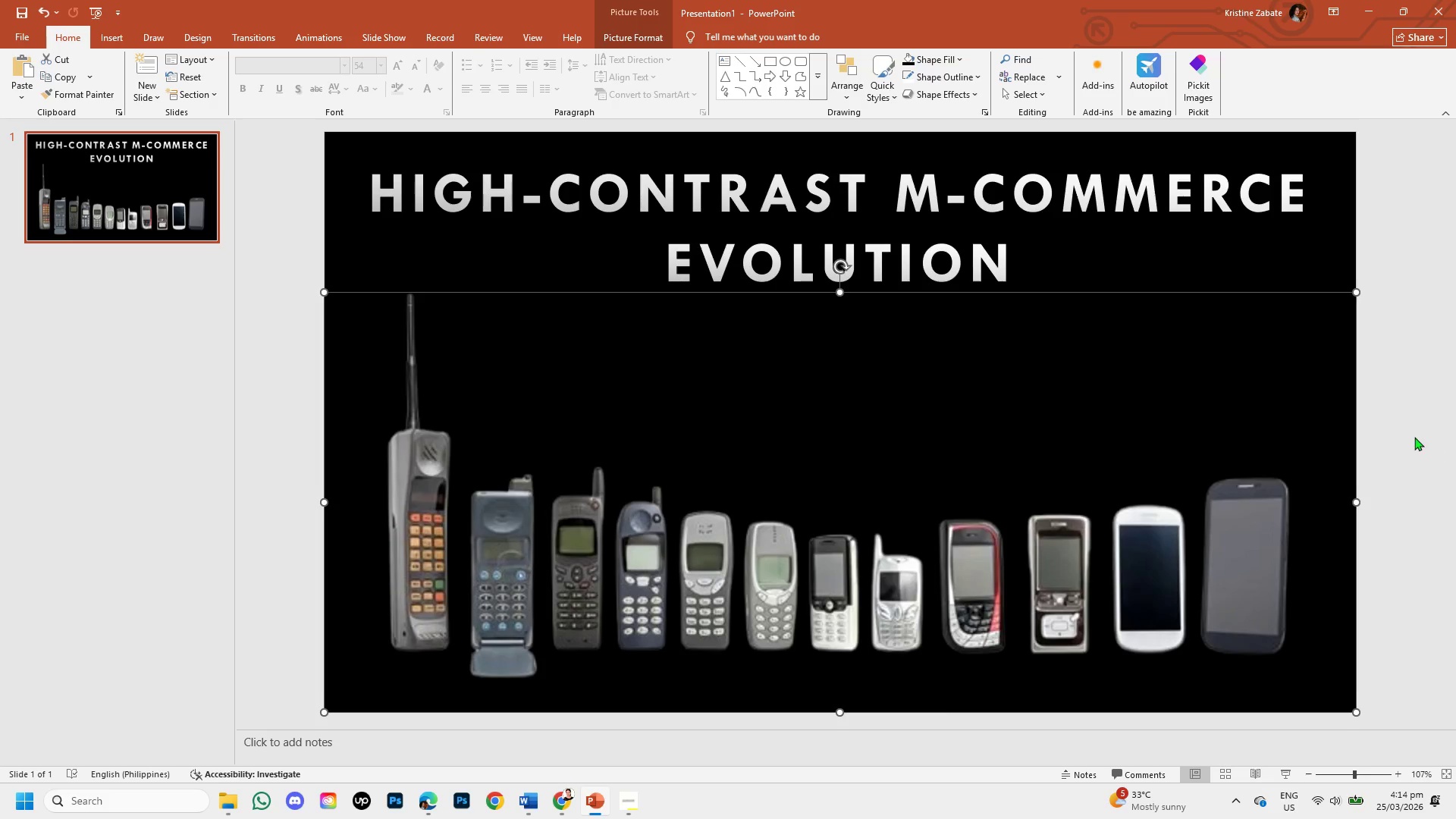 
left_click([1414, 437])
 